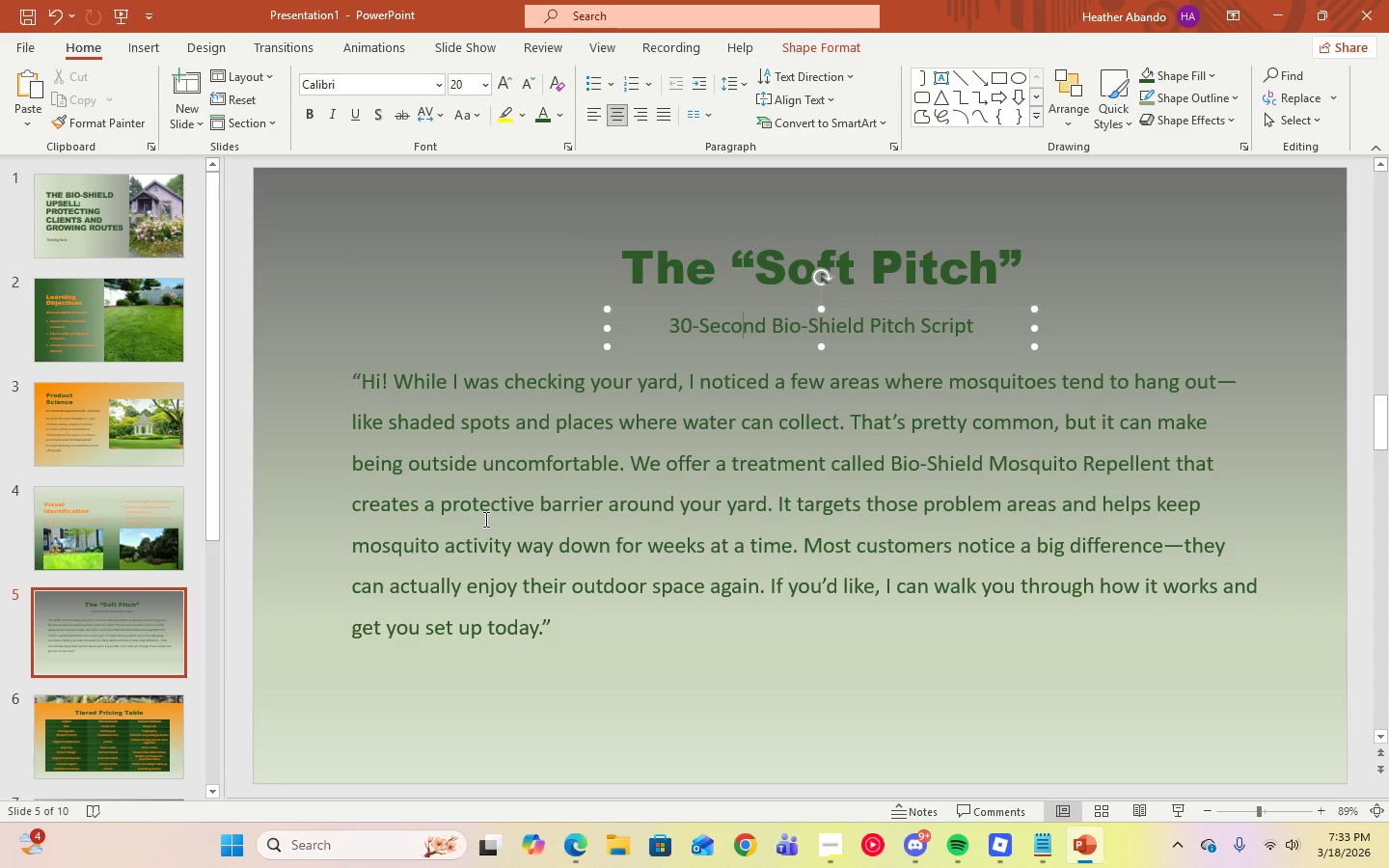 
left_click([484, 519])
 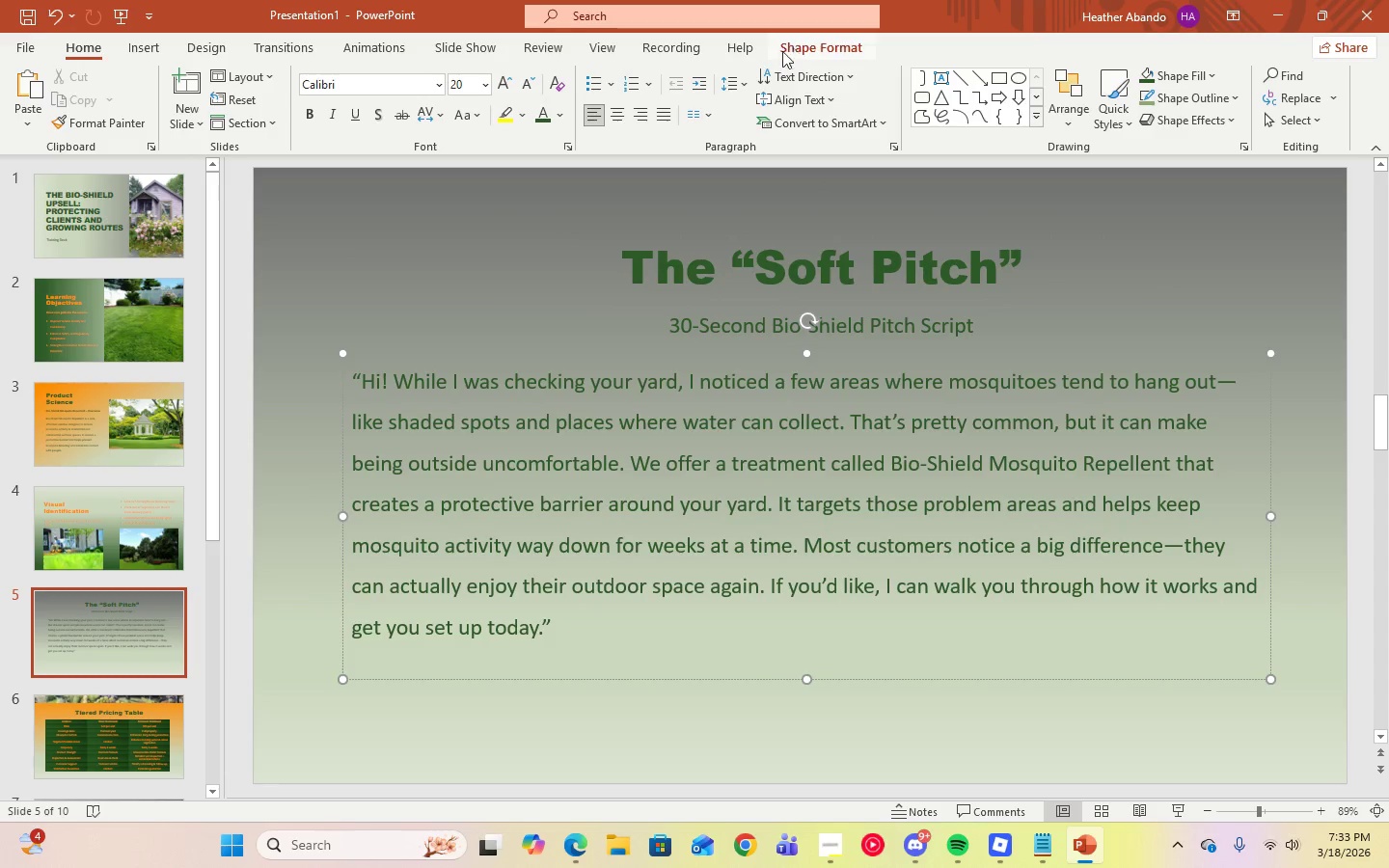 
left_click([746, 79])
 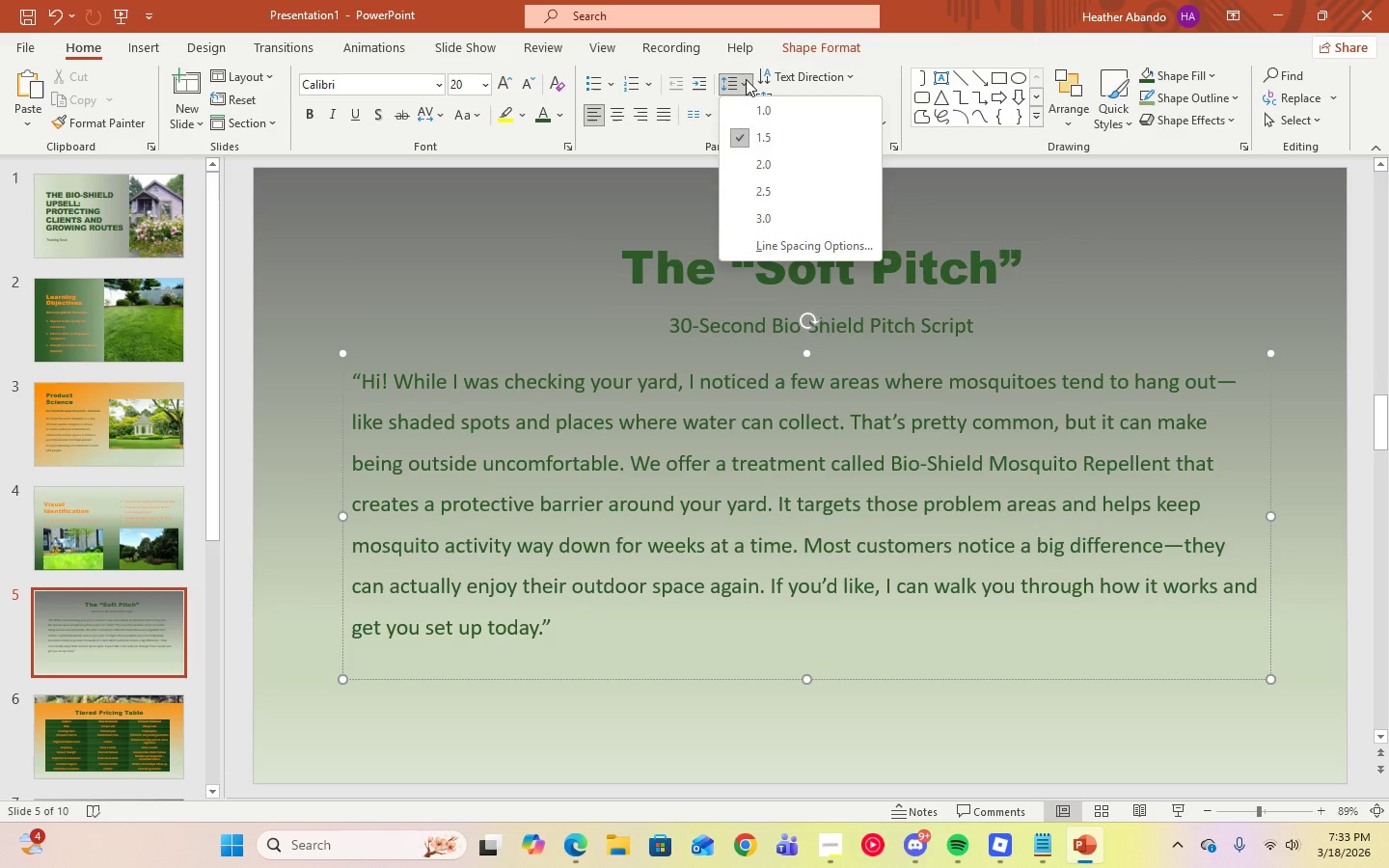 
left_click([746, 79])
 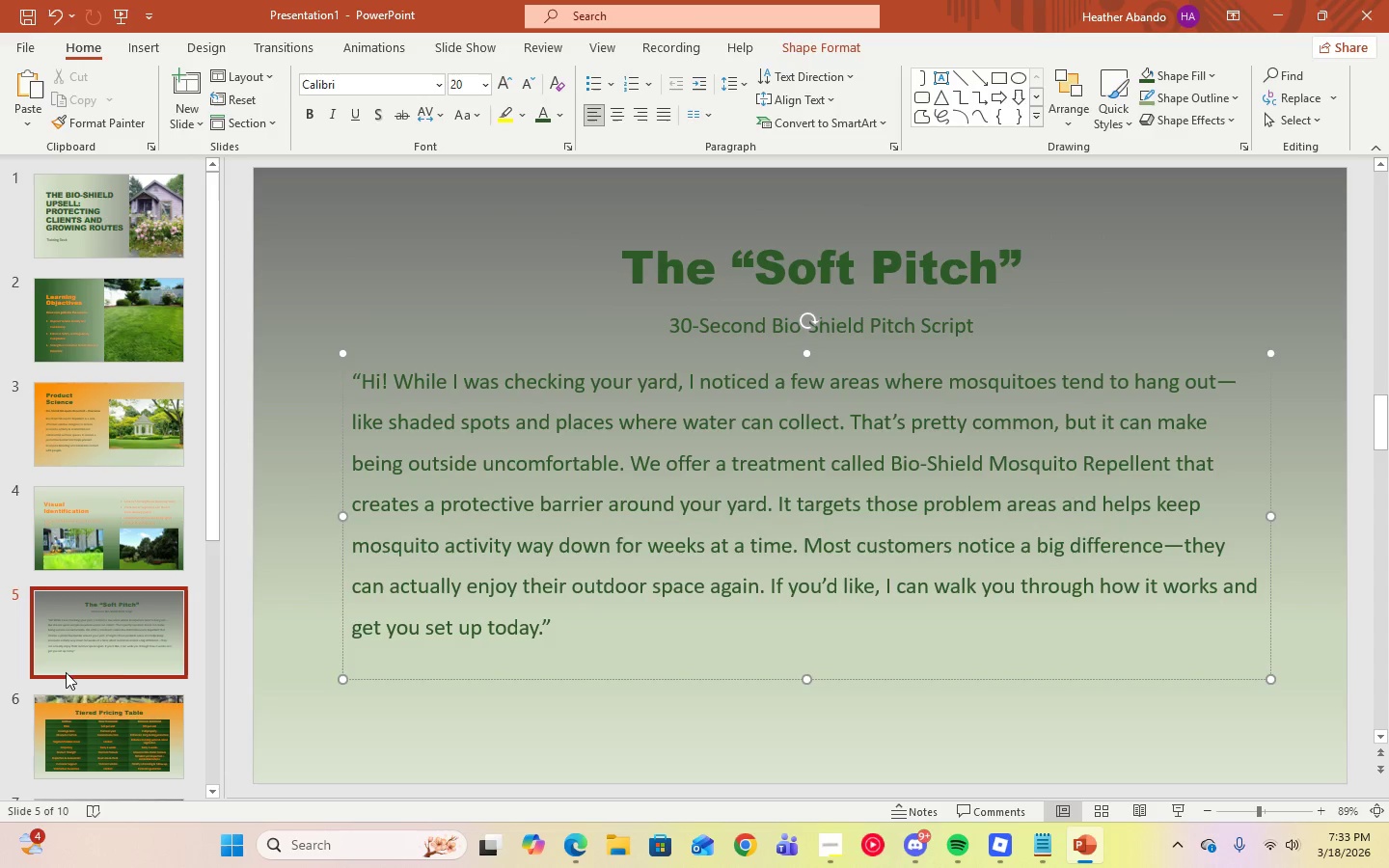 
left_click([576, 713])
 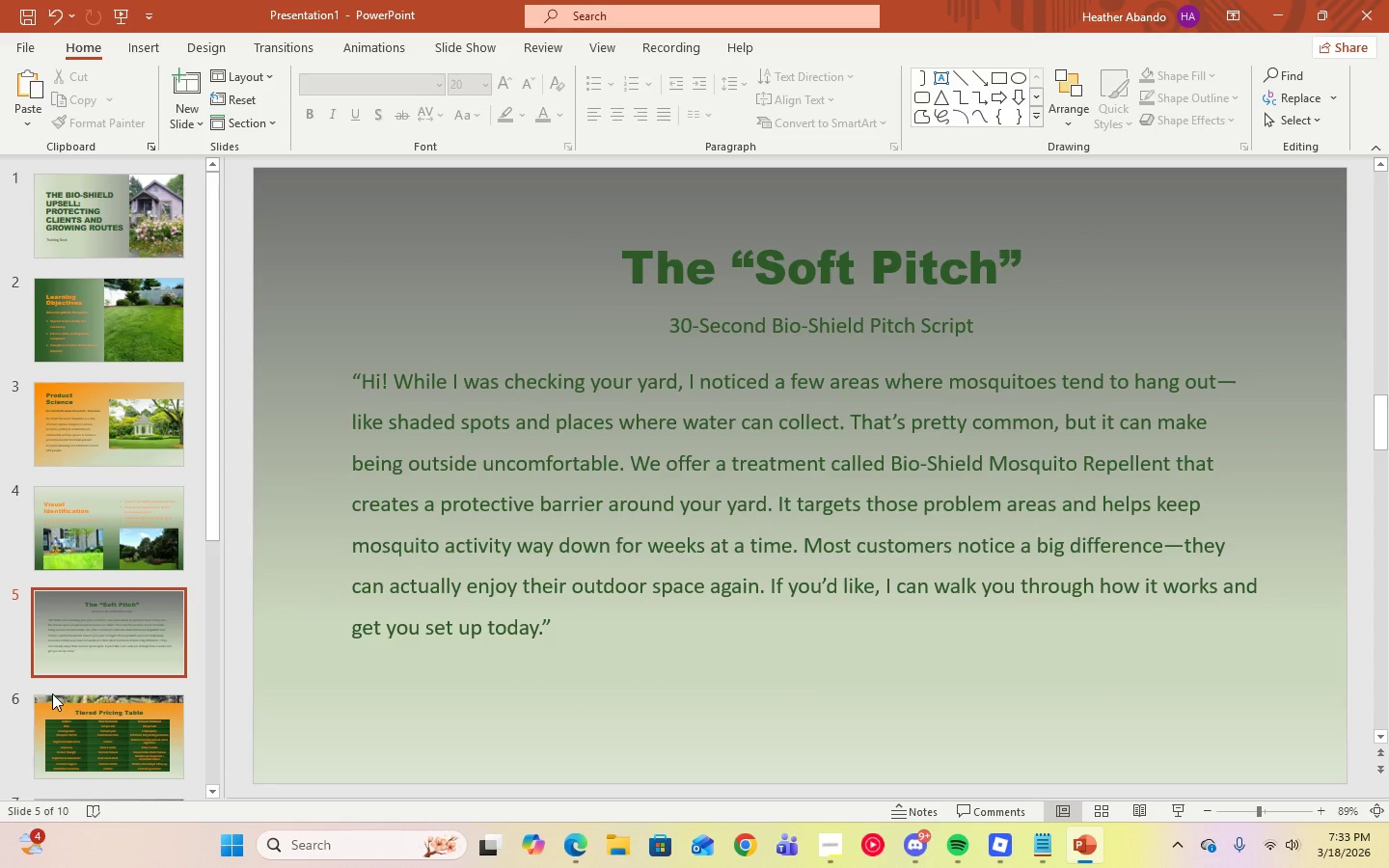 
wait(8.26)
 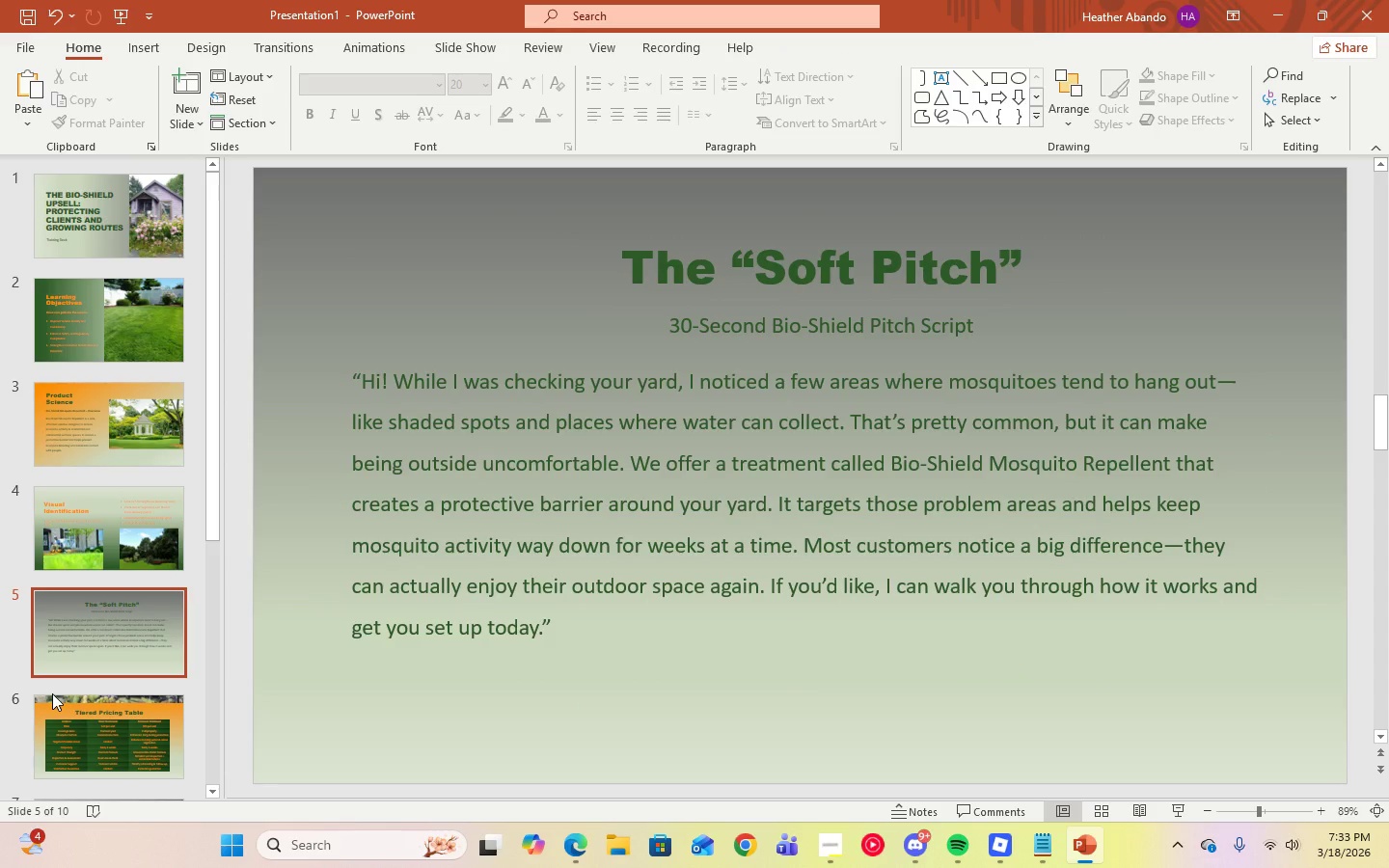 
left_click([74, 713])
 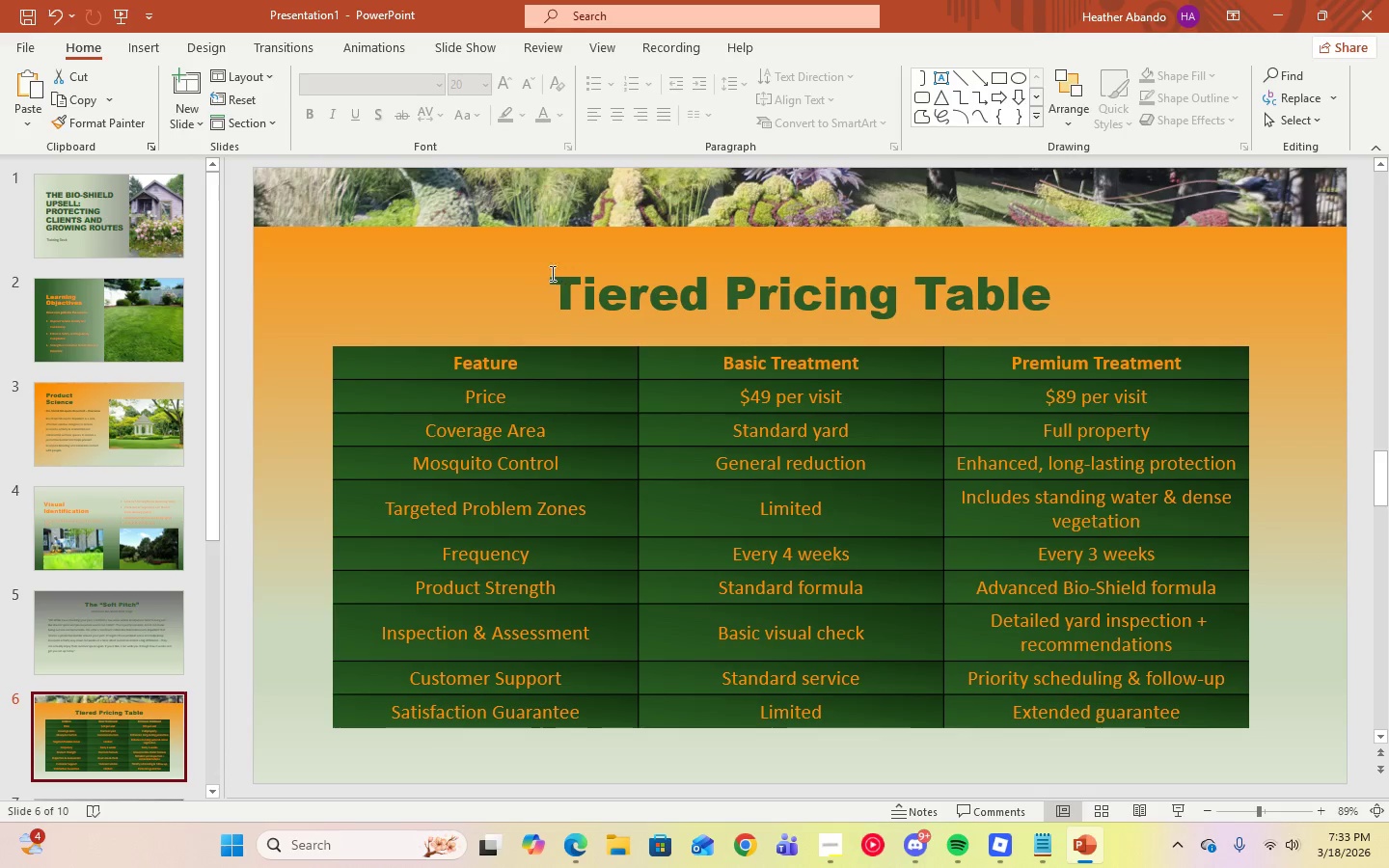 
left_click([608, 285])
 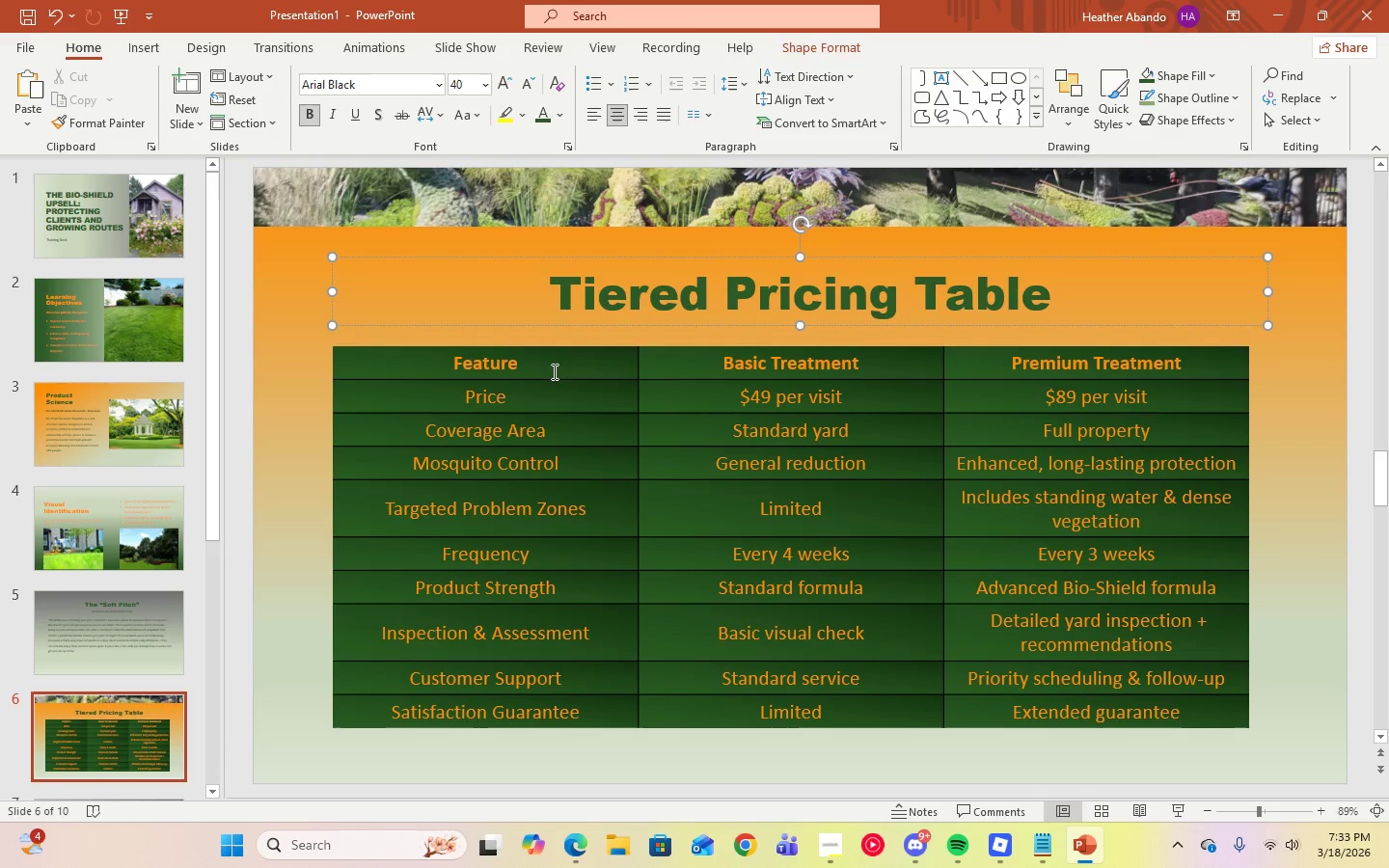 
left_click([531, 366])
 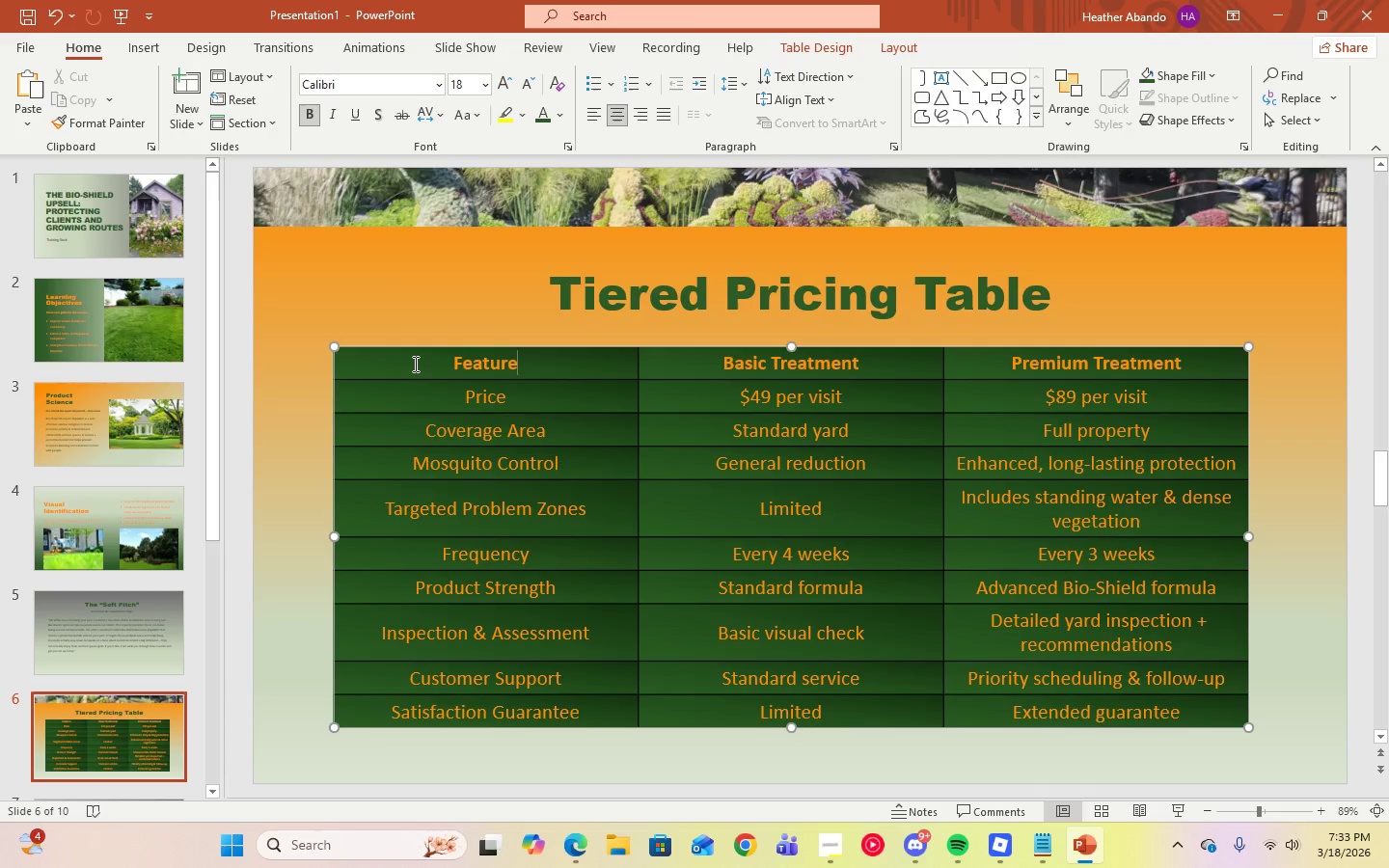 
left_click([415, 363])
 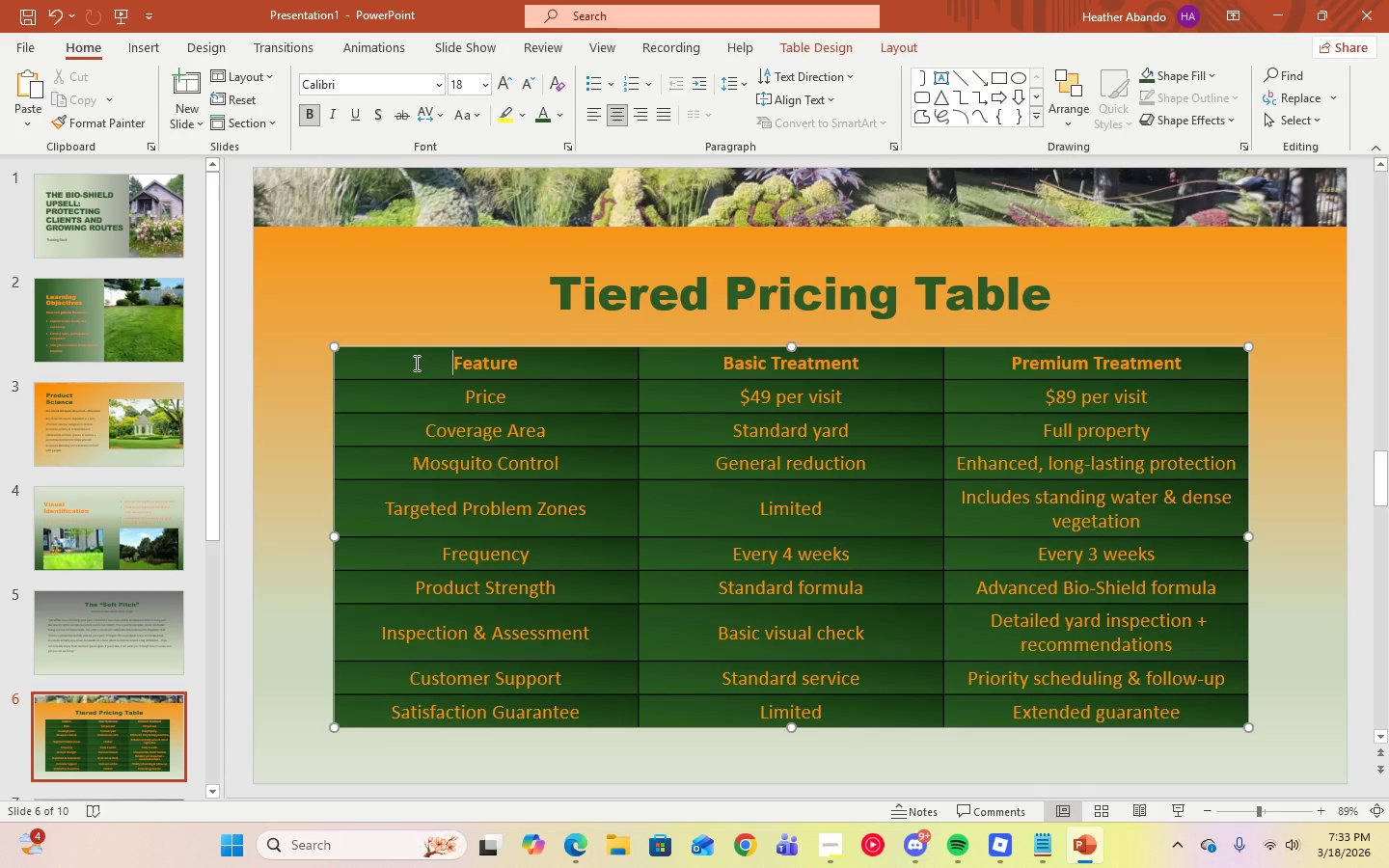 
left_click_drag(start_coordinate=[498, 366], to_coordinate=[580, 376])
 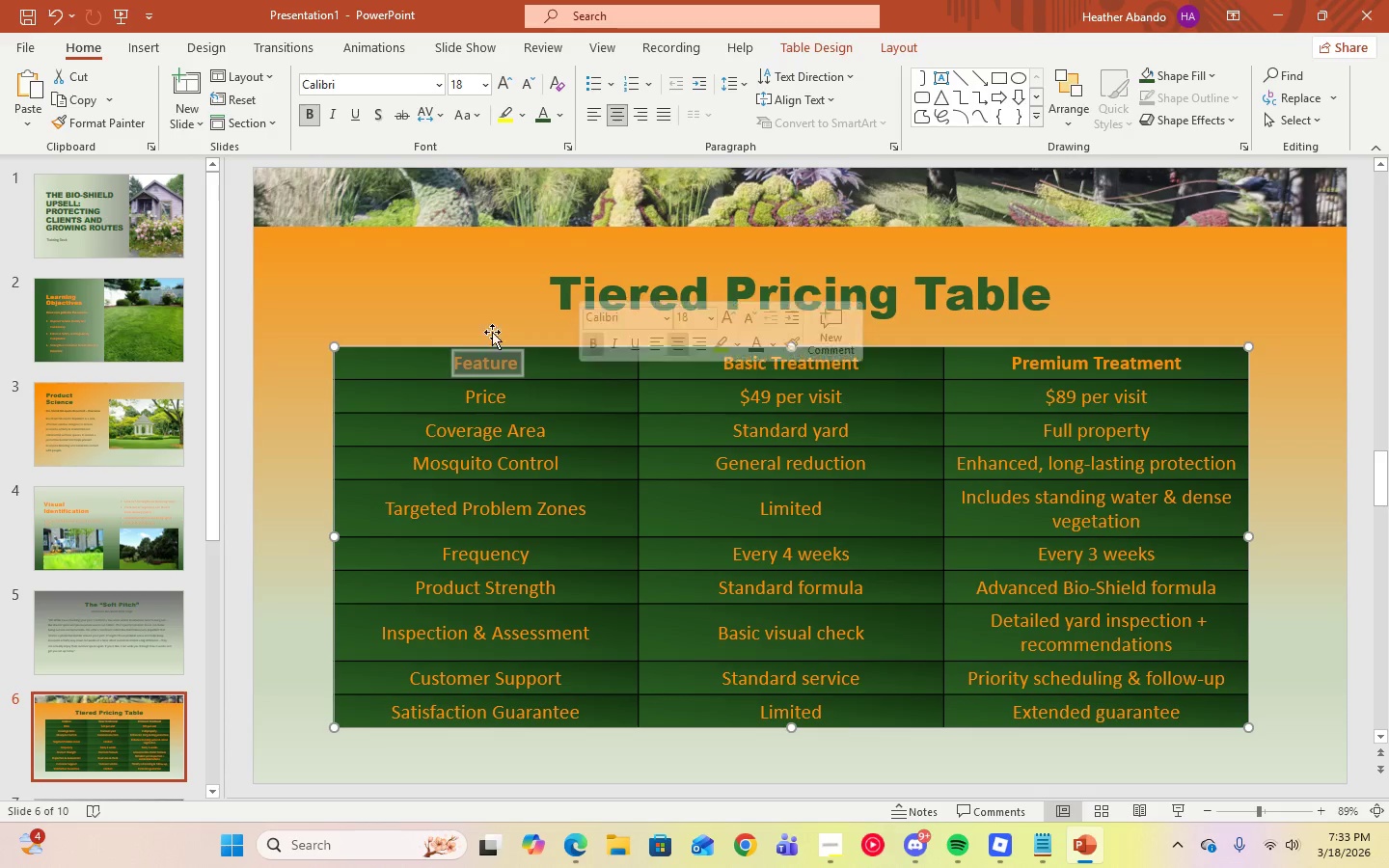 
left_click([423, 297])
 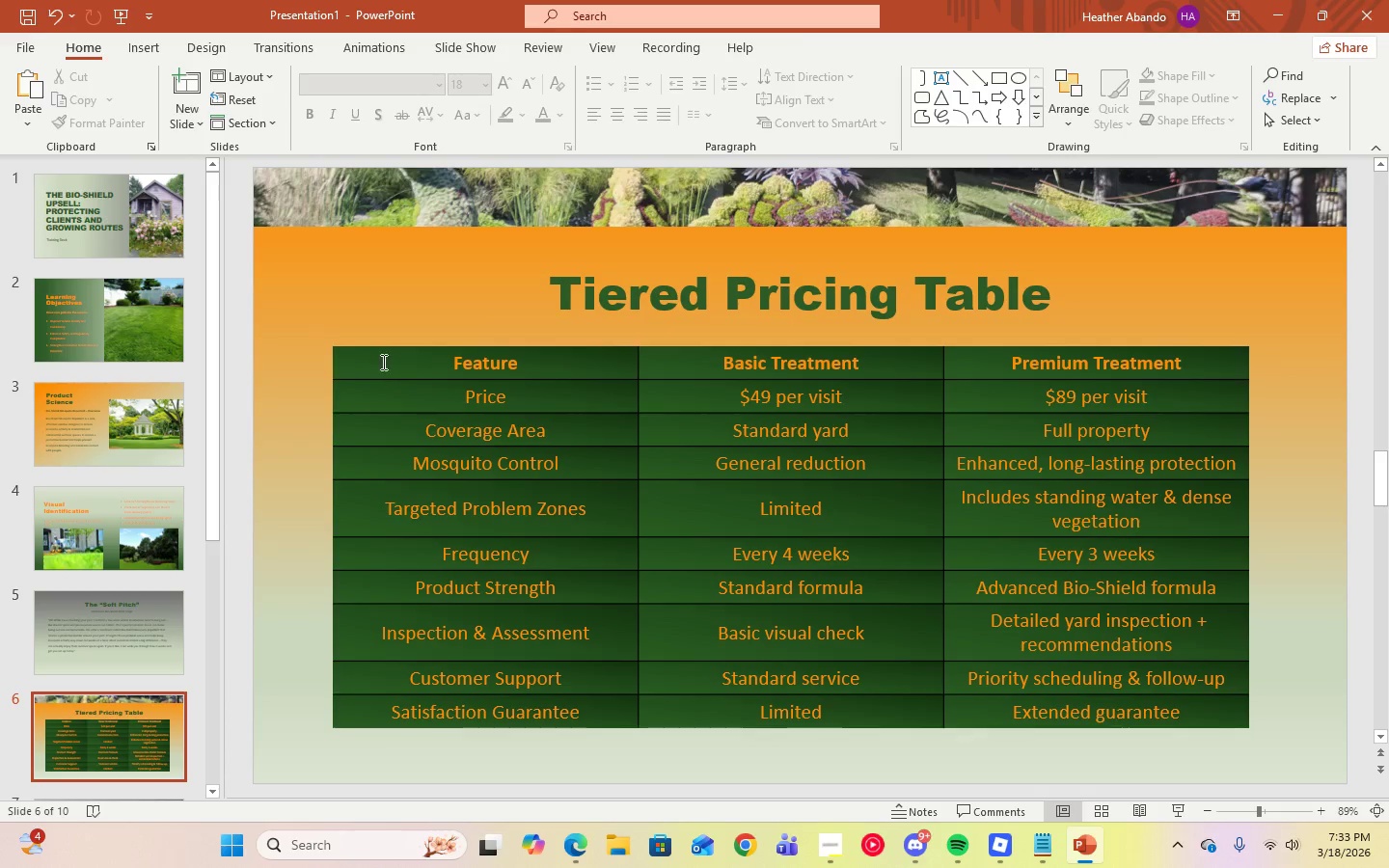 
left_click_drag(start_coordinate=[382, 362], to_coordinate=[1175, 705])
 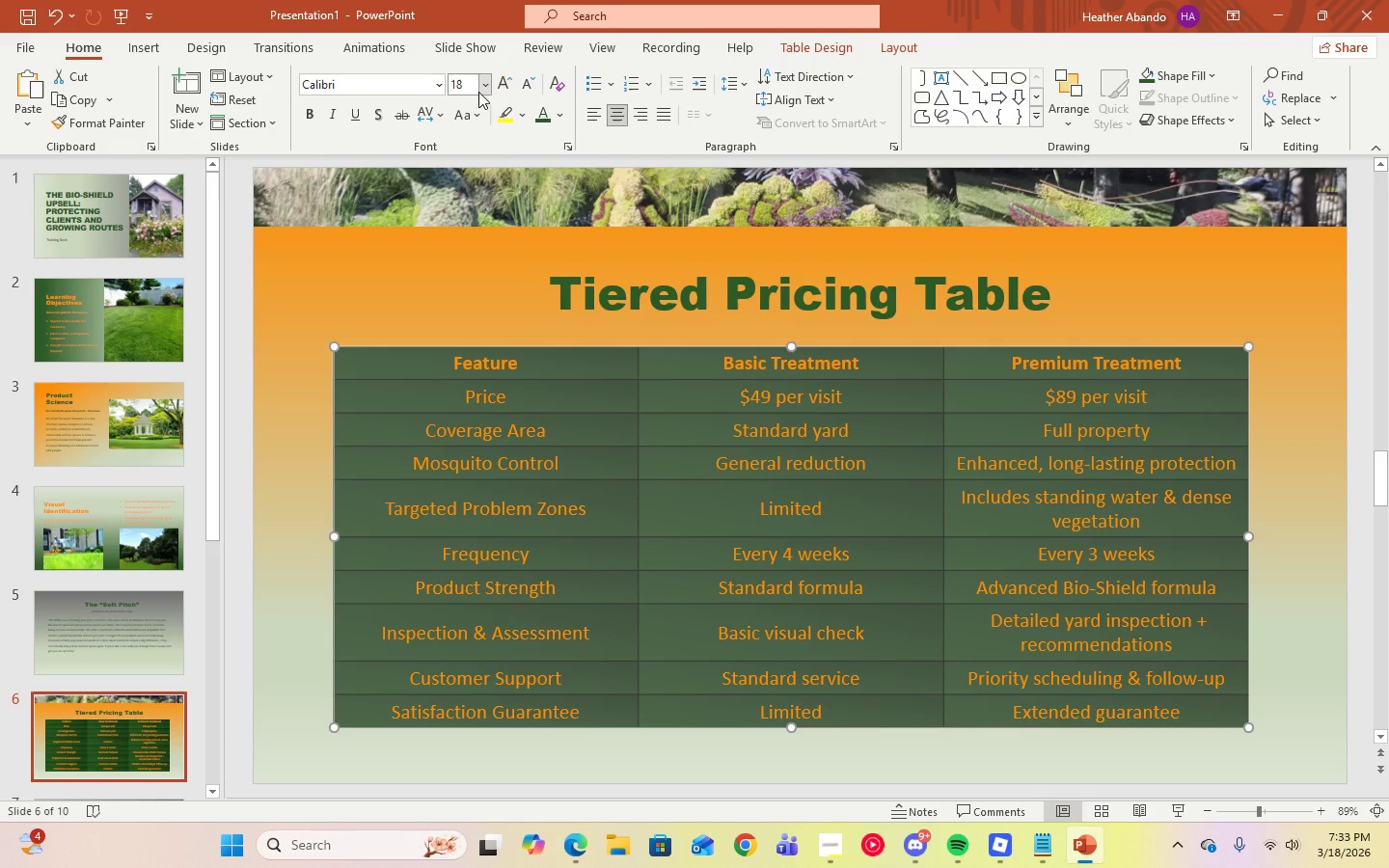 
left_click([506, 258])
 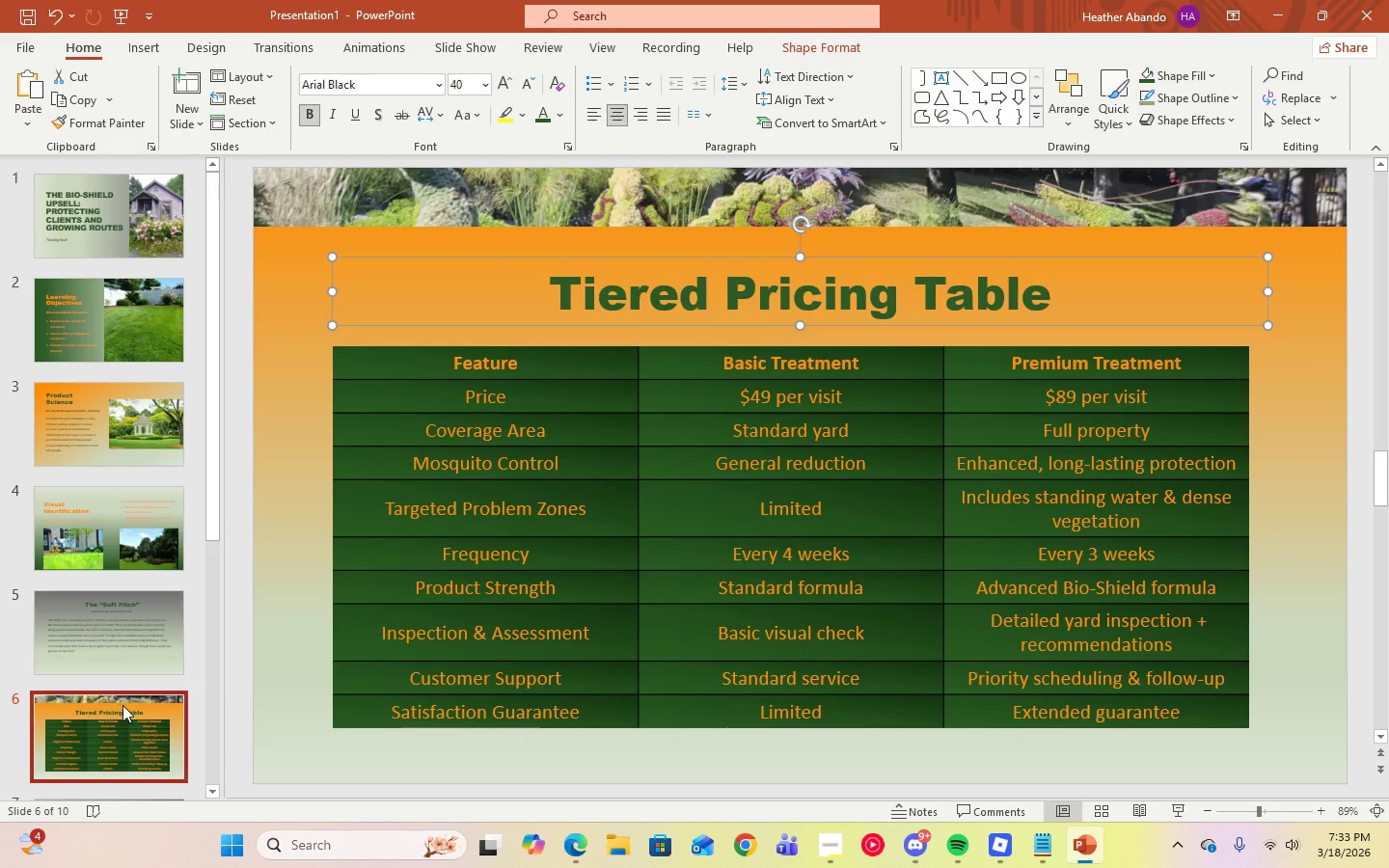 
scroll: coordinate [123, 705], scroll_direction: down, amount: 2.0
 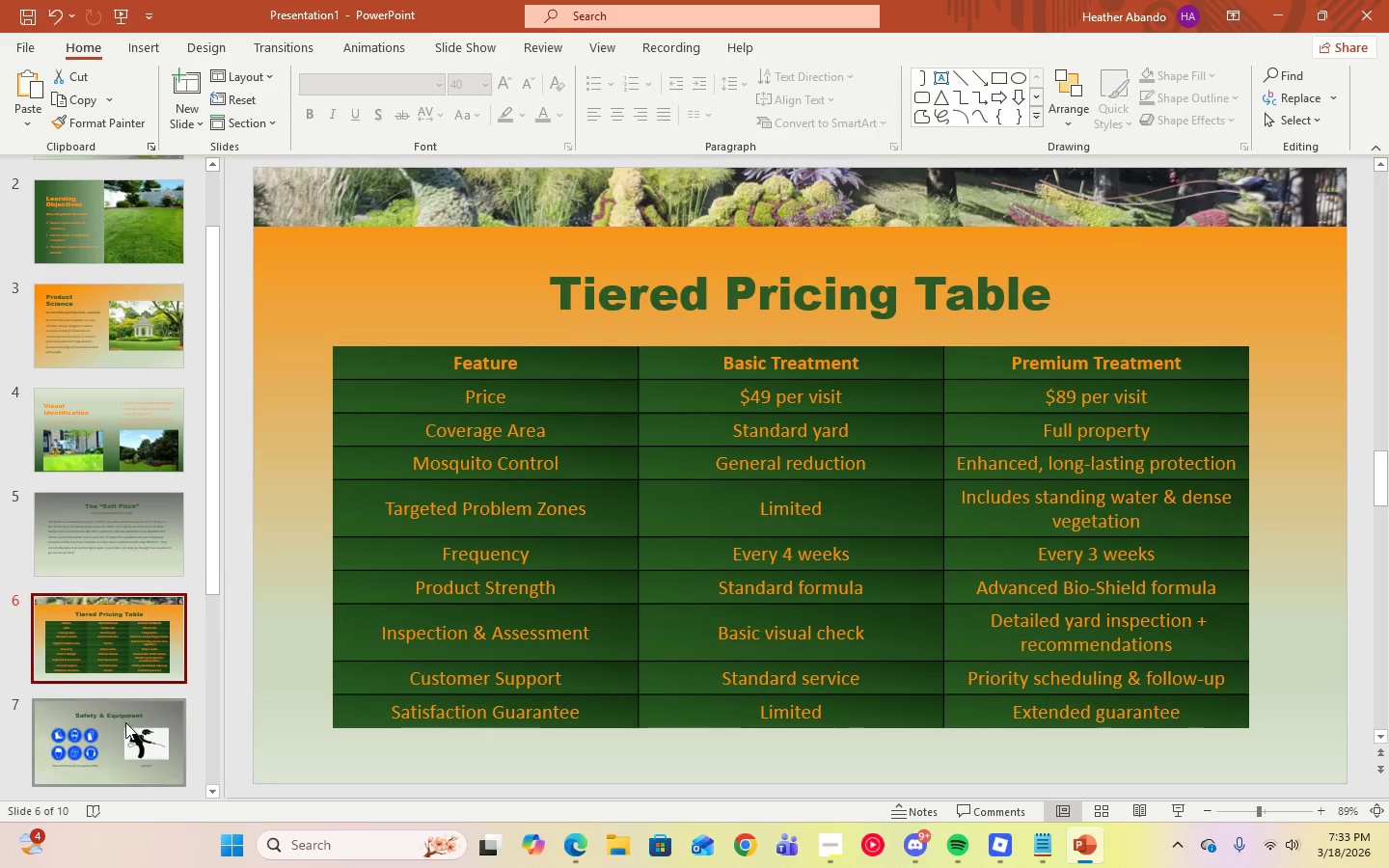 
left_click([125, 722])
 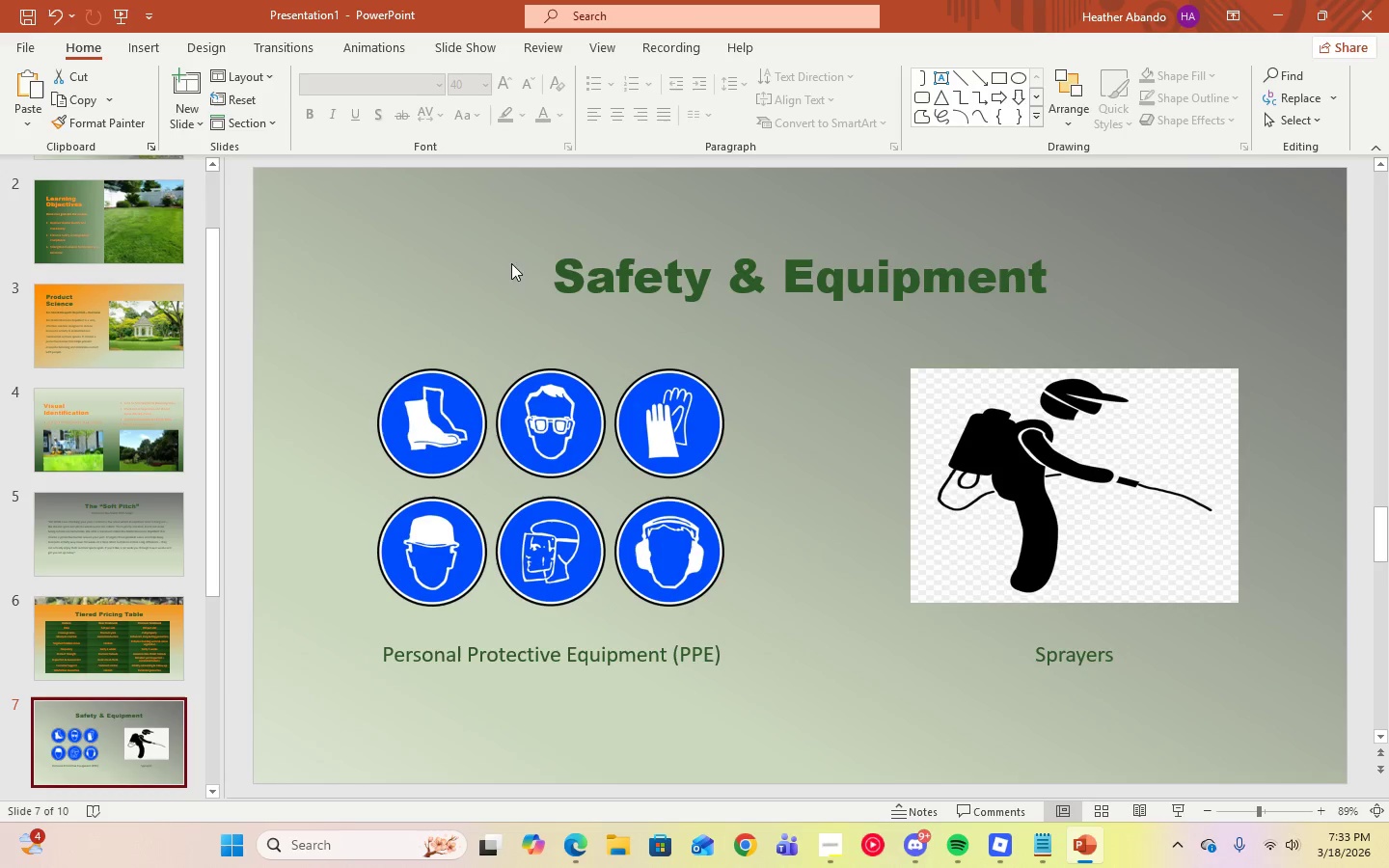 
left_click([594, 278])
 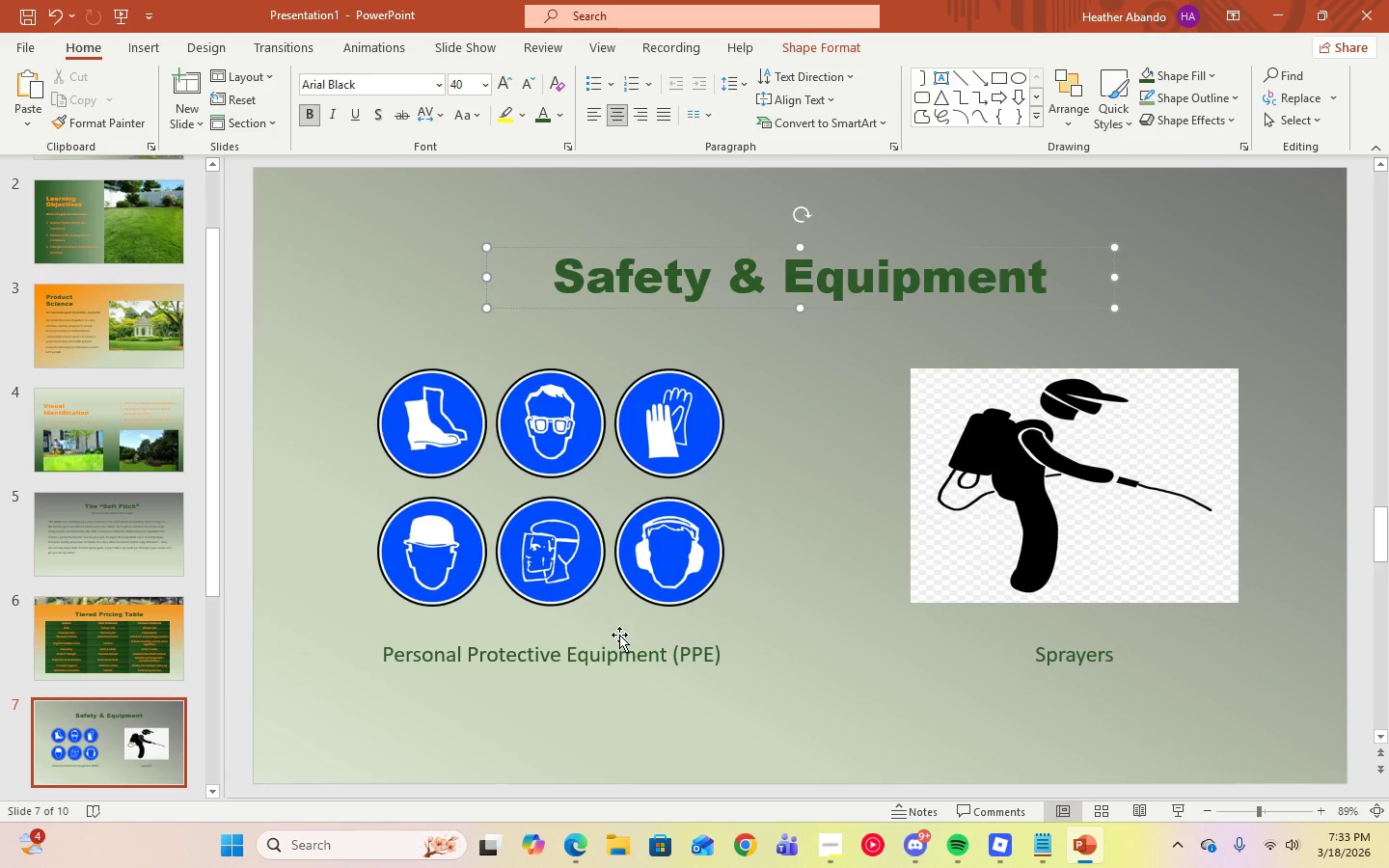 
left_click([623, 653])
 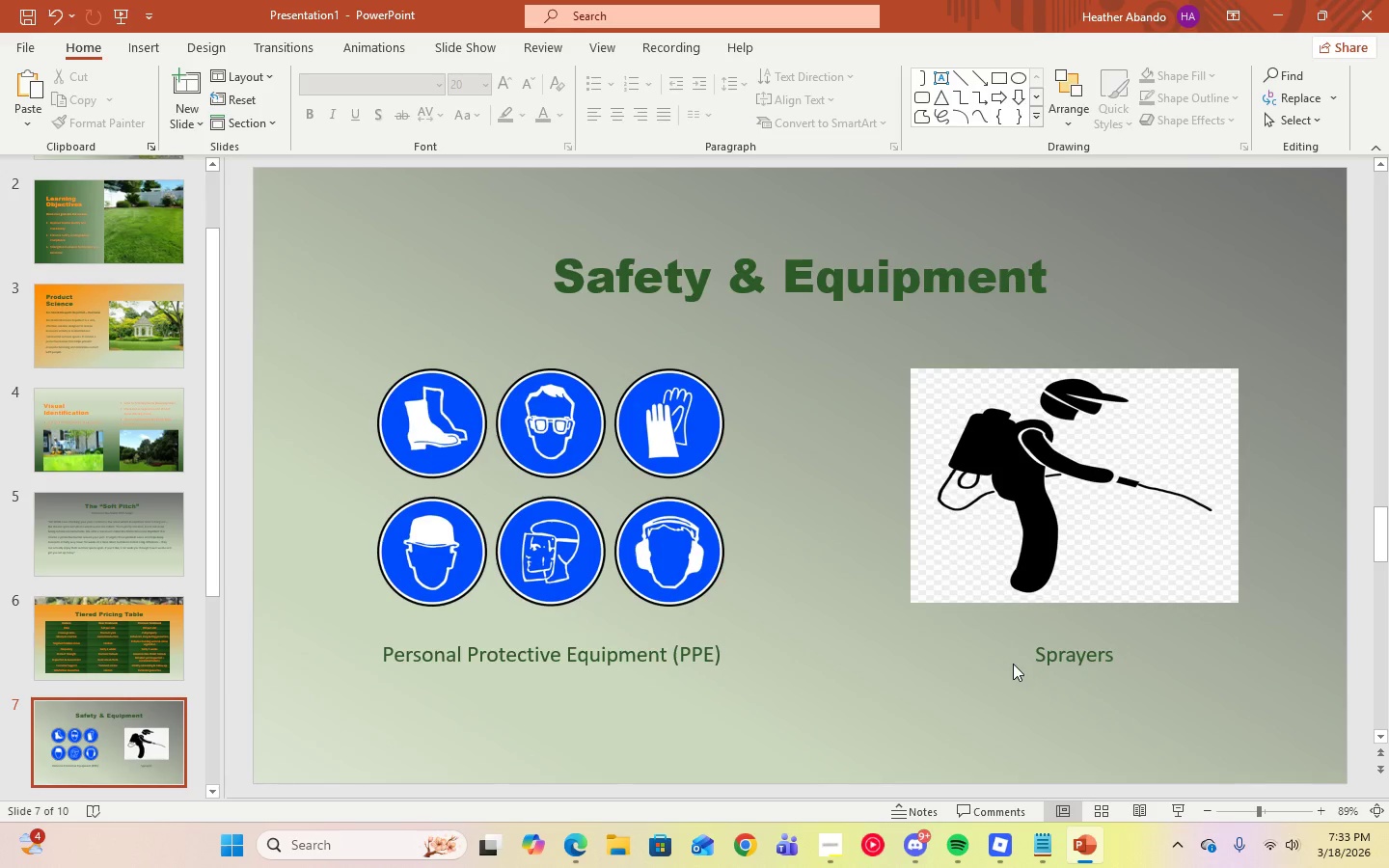 
double_click([1041, 653])
 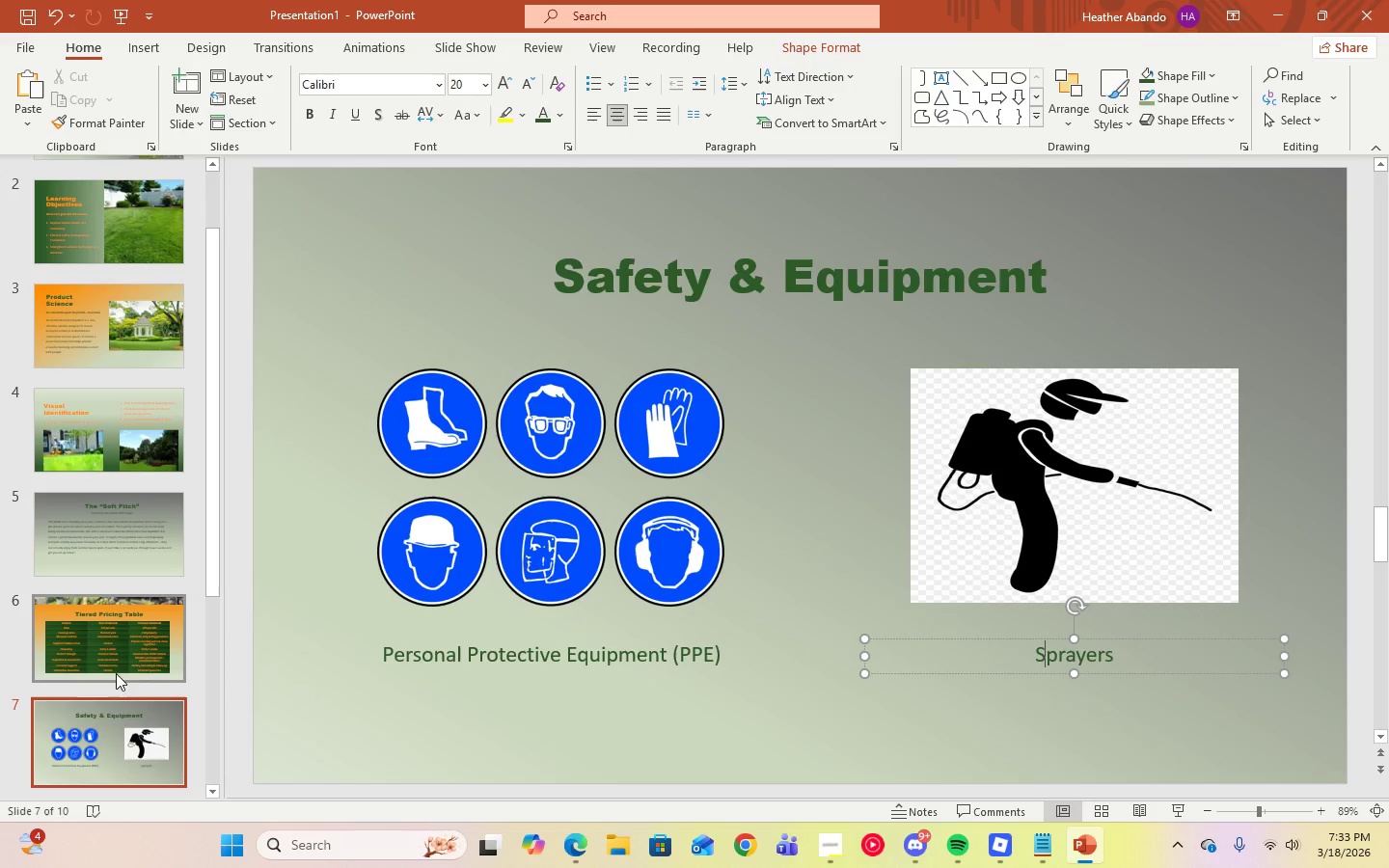 
left_click([114, 609])
 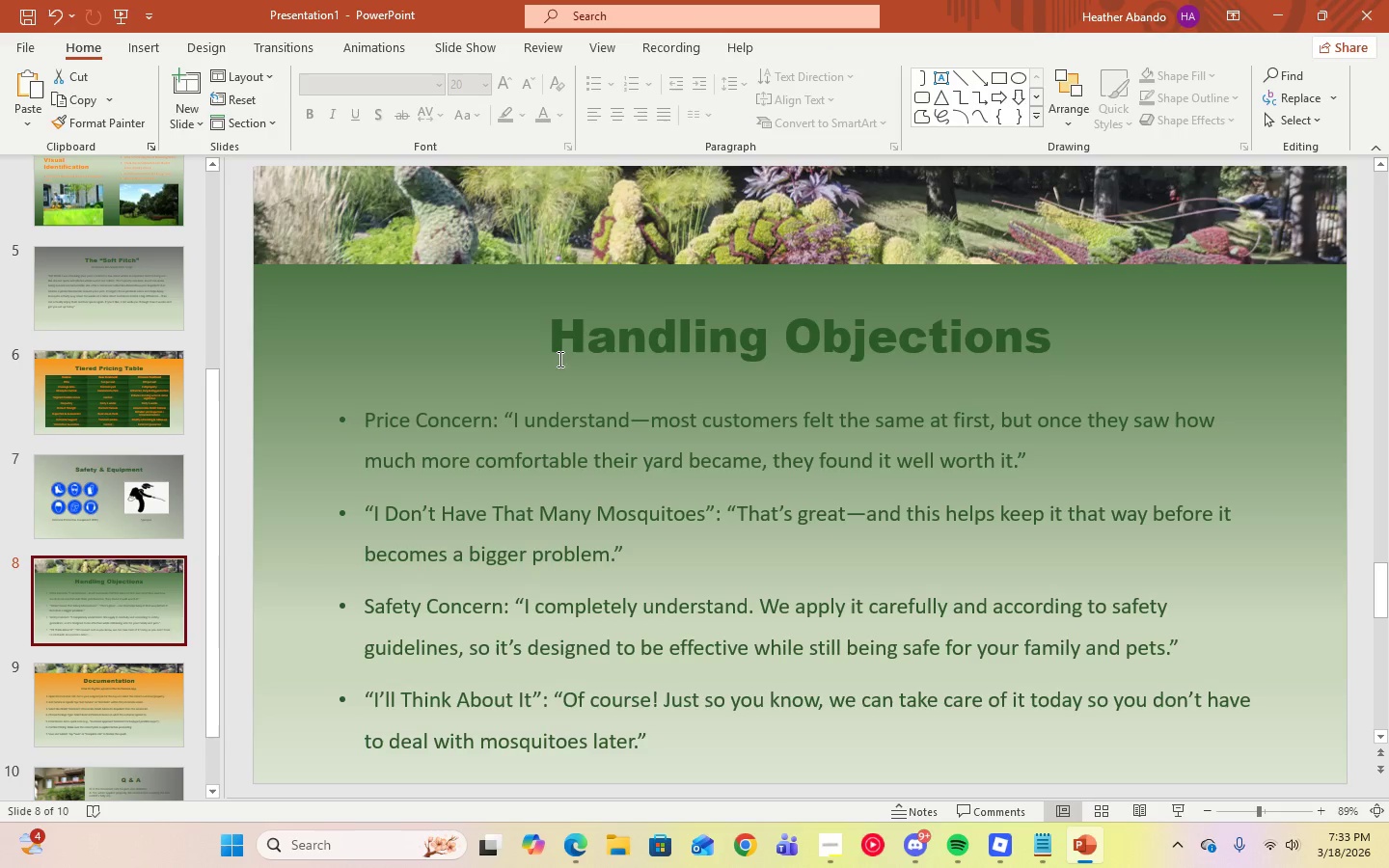 
scroll: coordinate [68, 673], scroll_direction: down, amount: 5.0
 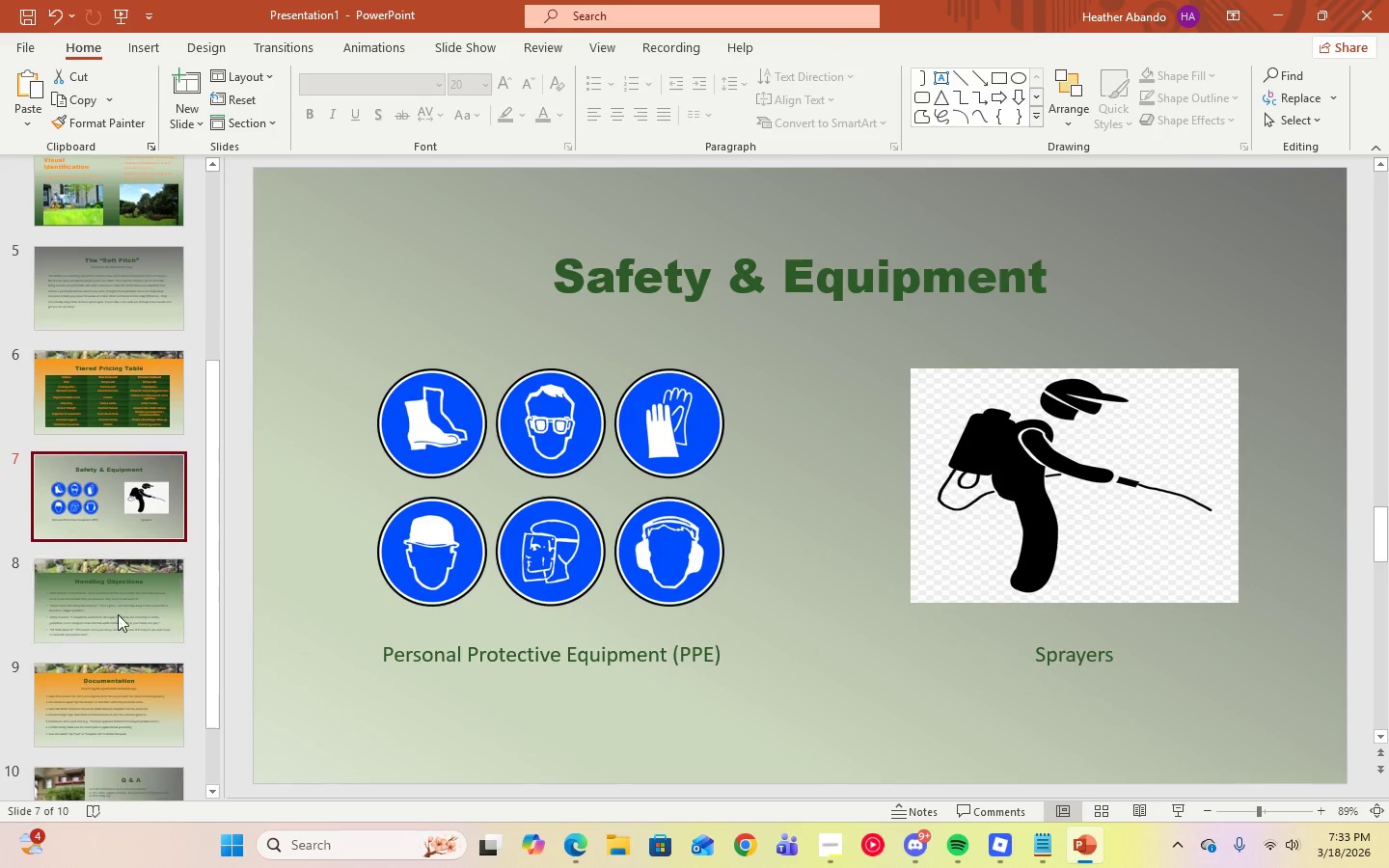 
left_click([559, 358])
 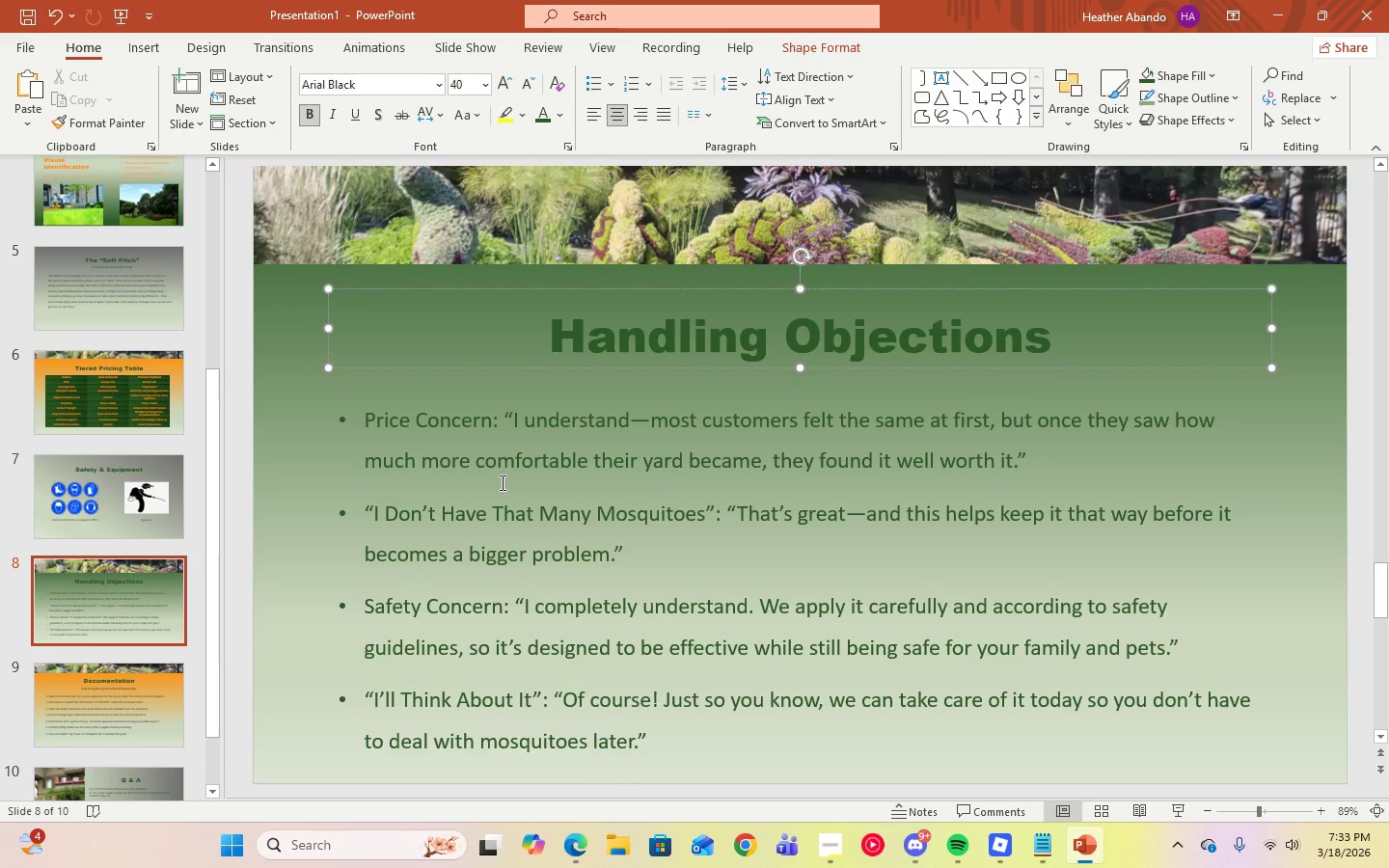 
left_click([501, 482])
 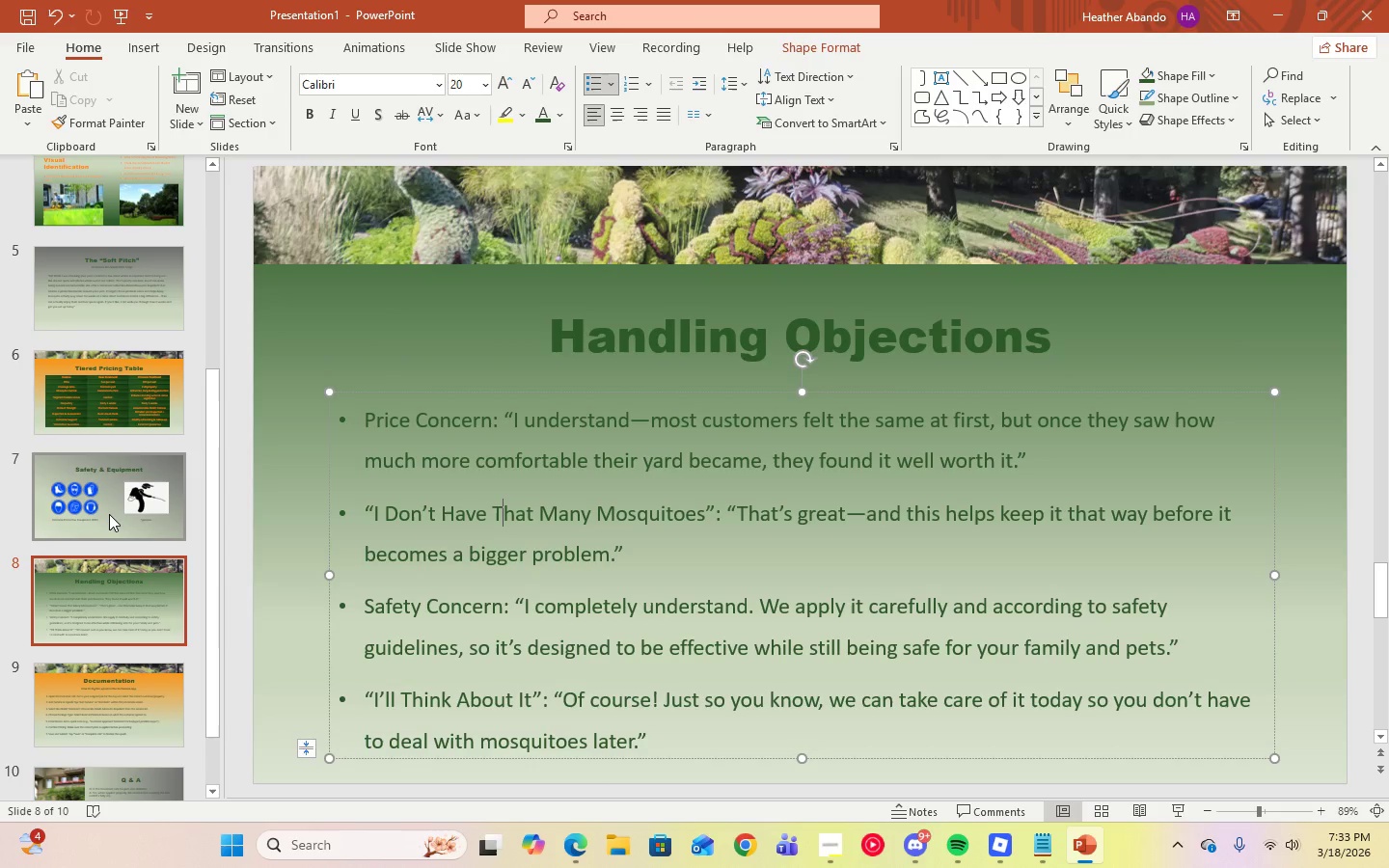 
scroll: coordinate [108, 514], scroll_direction: down, amount: 2.0
 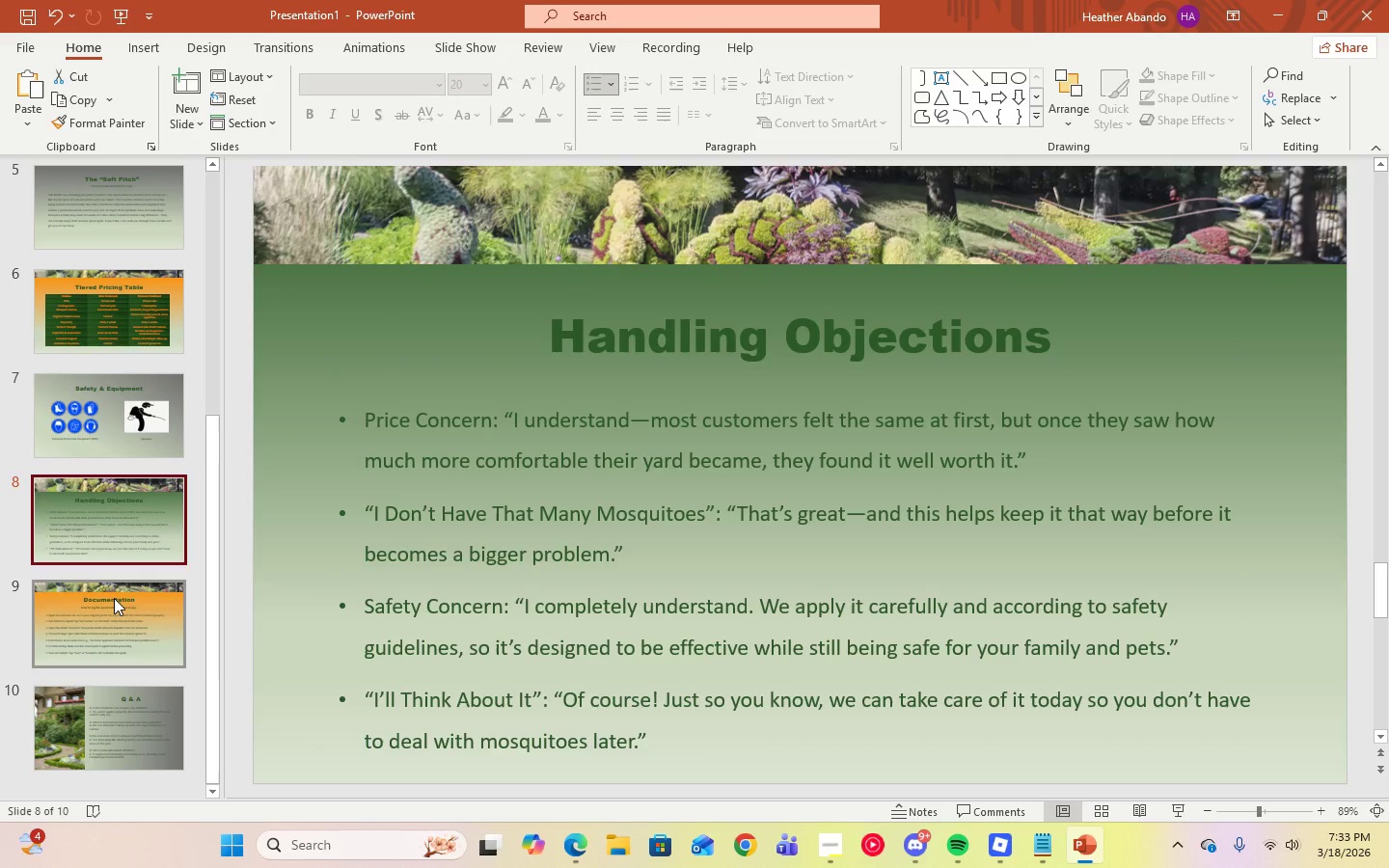 
left_click([114, 598])
 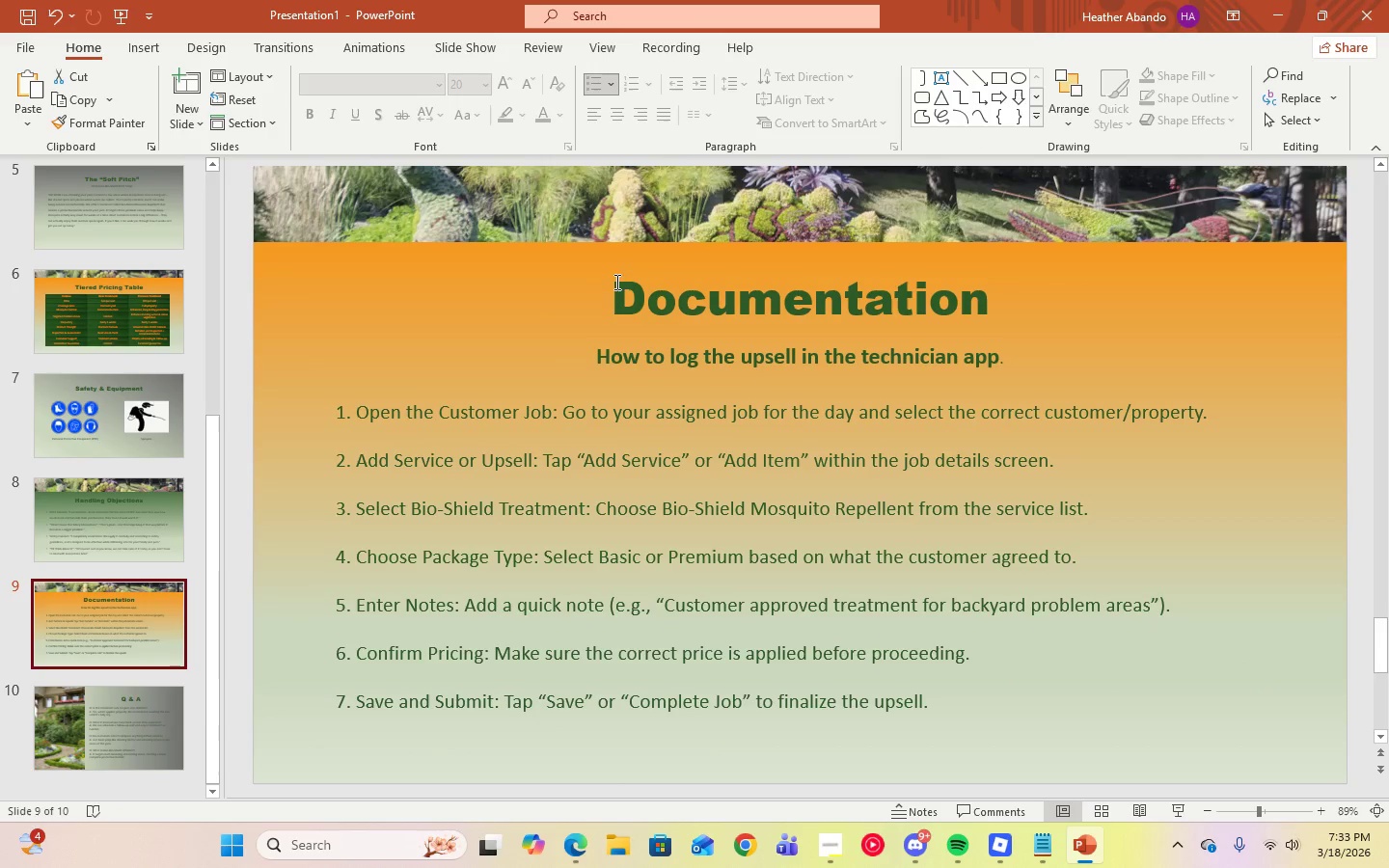 
left_click([620, 296])
 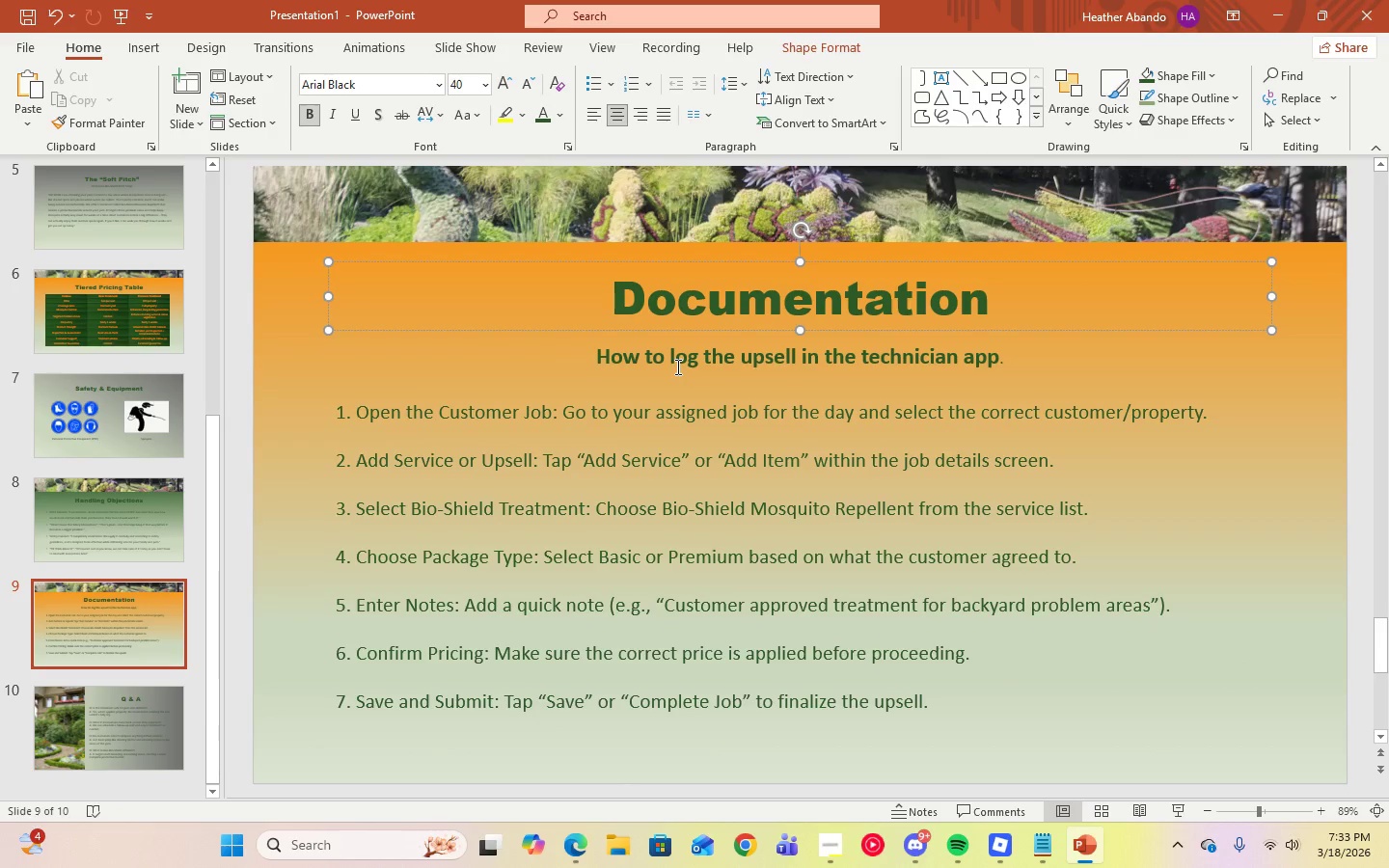 
left_click([676, 366])
 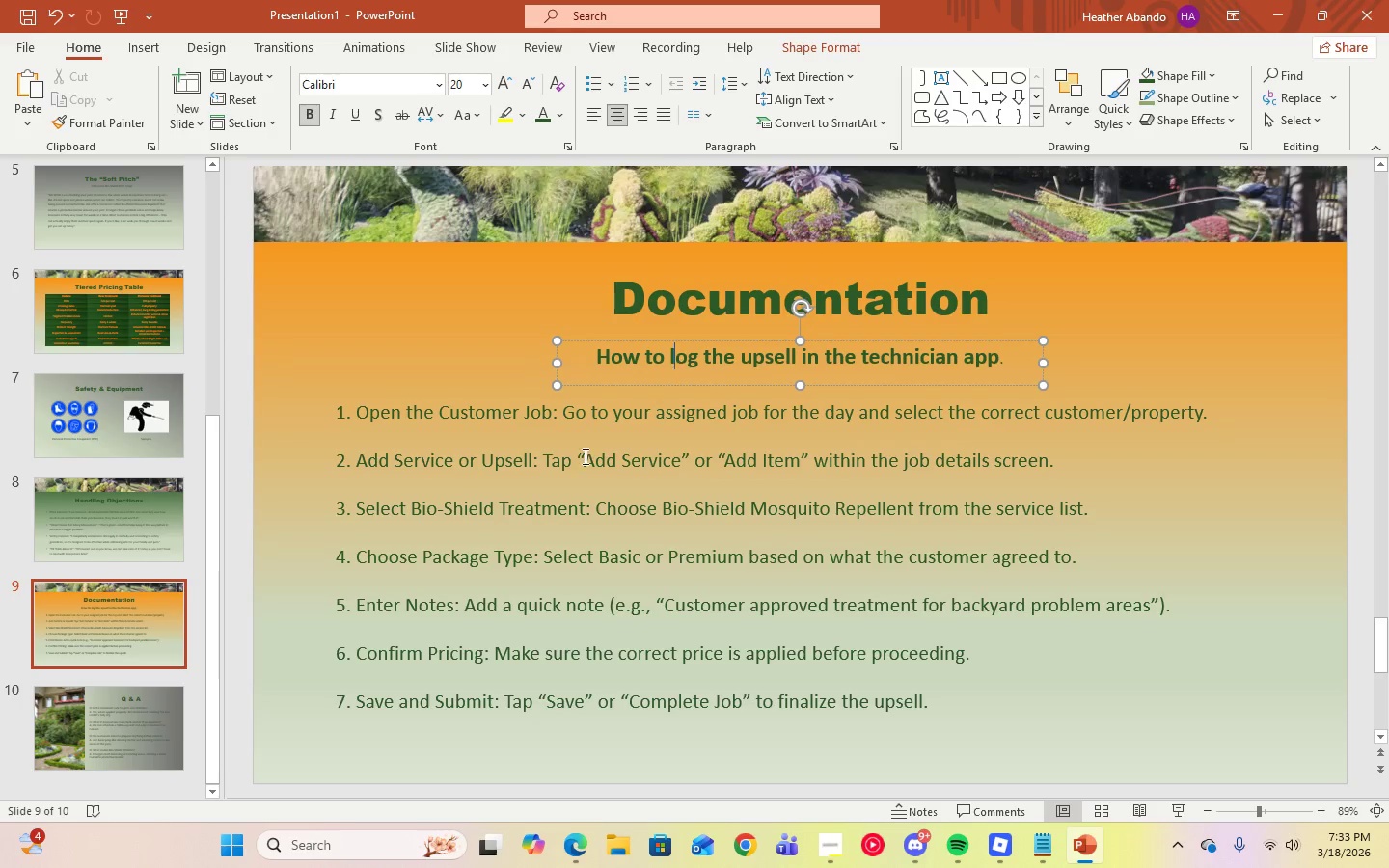 
left_click([546, 490])
 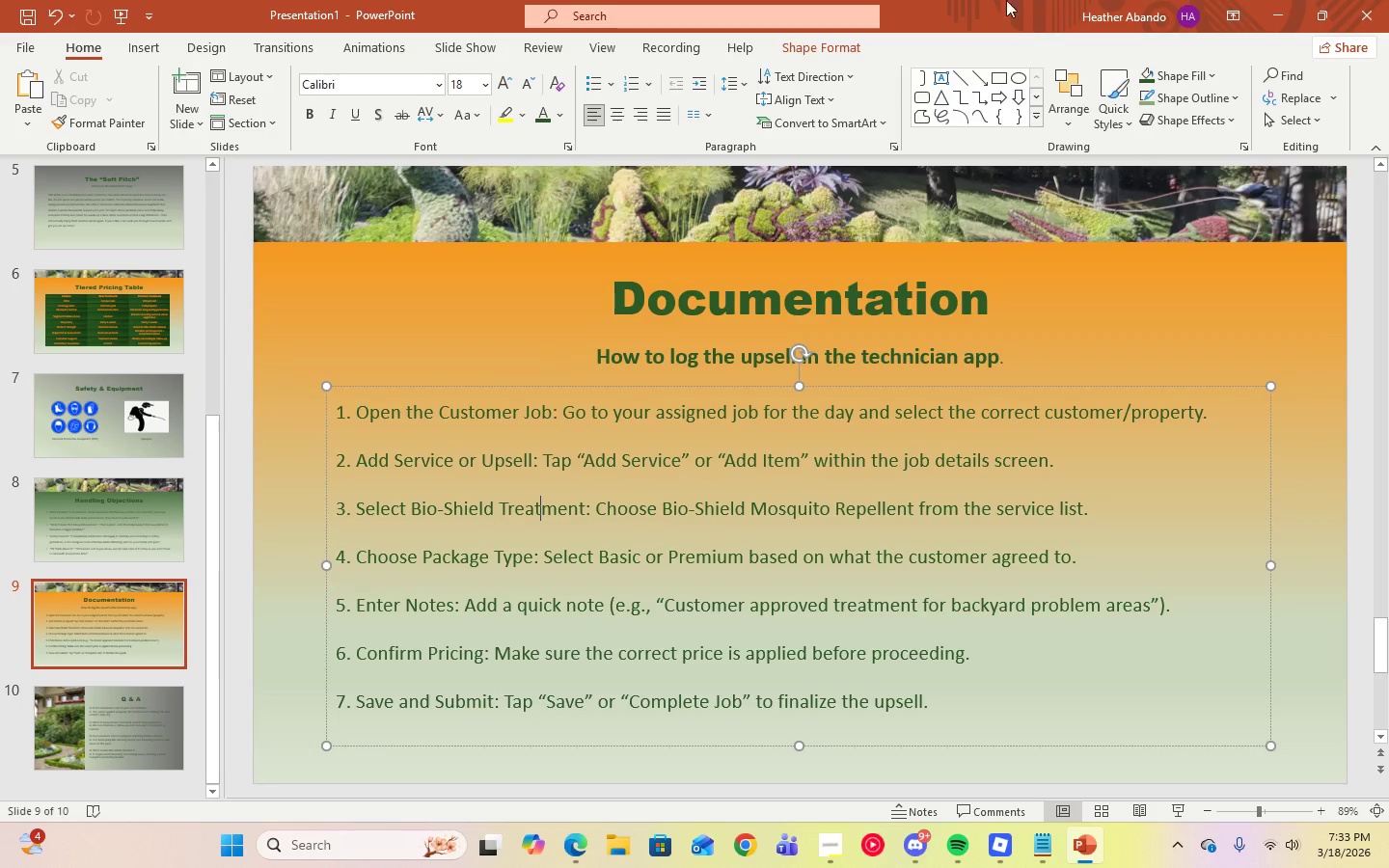 
left_click([1142, 331])
 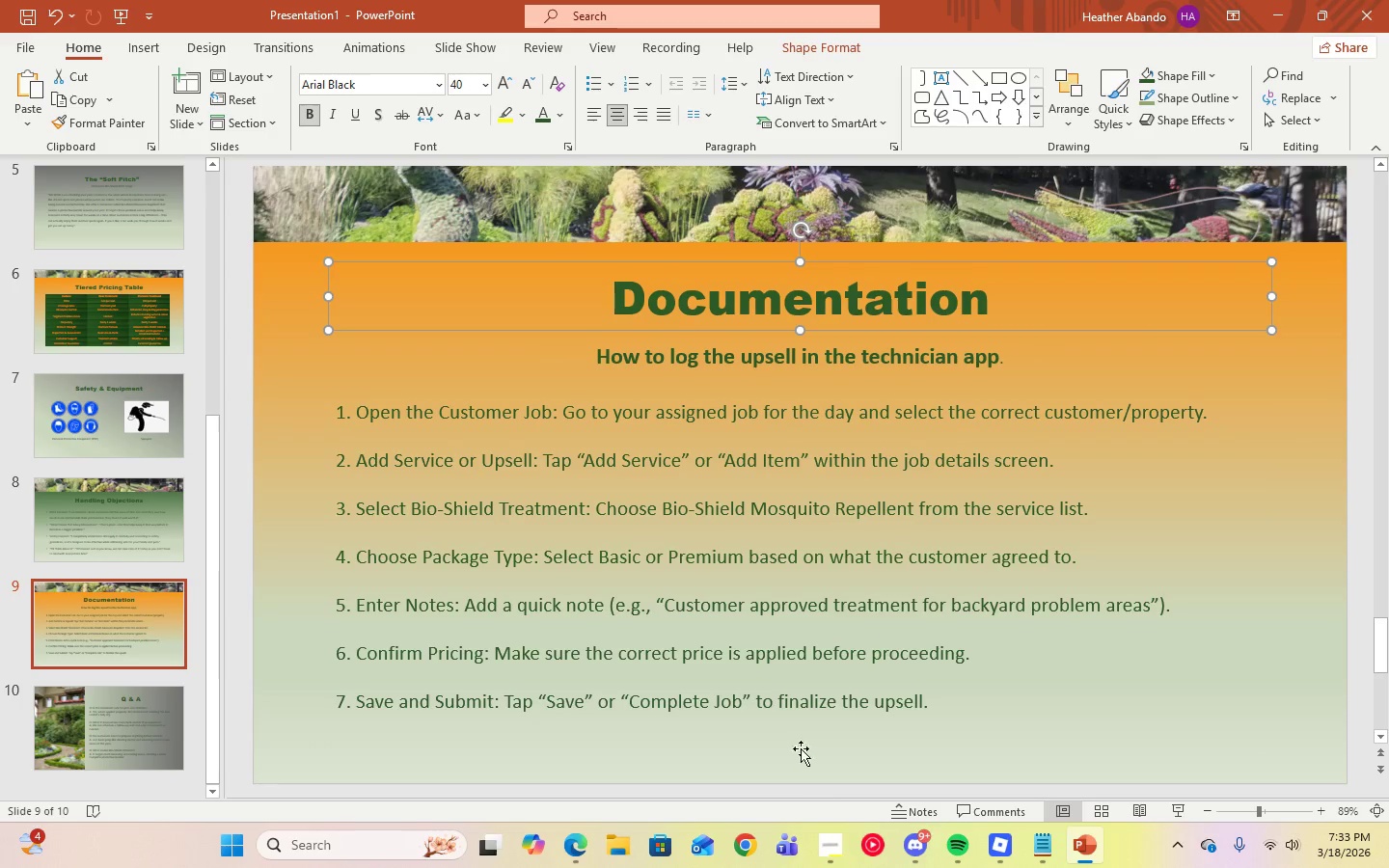 
left_click([779, 672])
 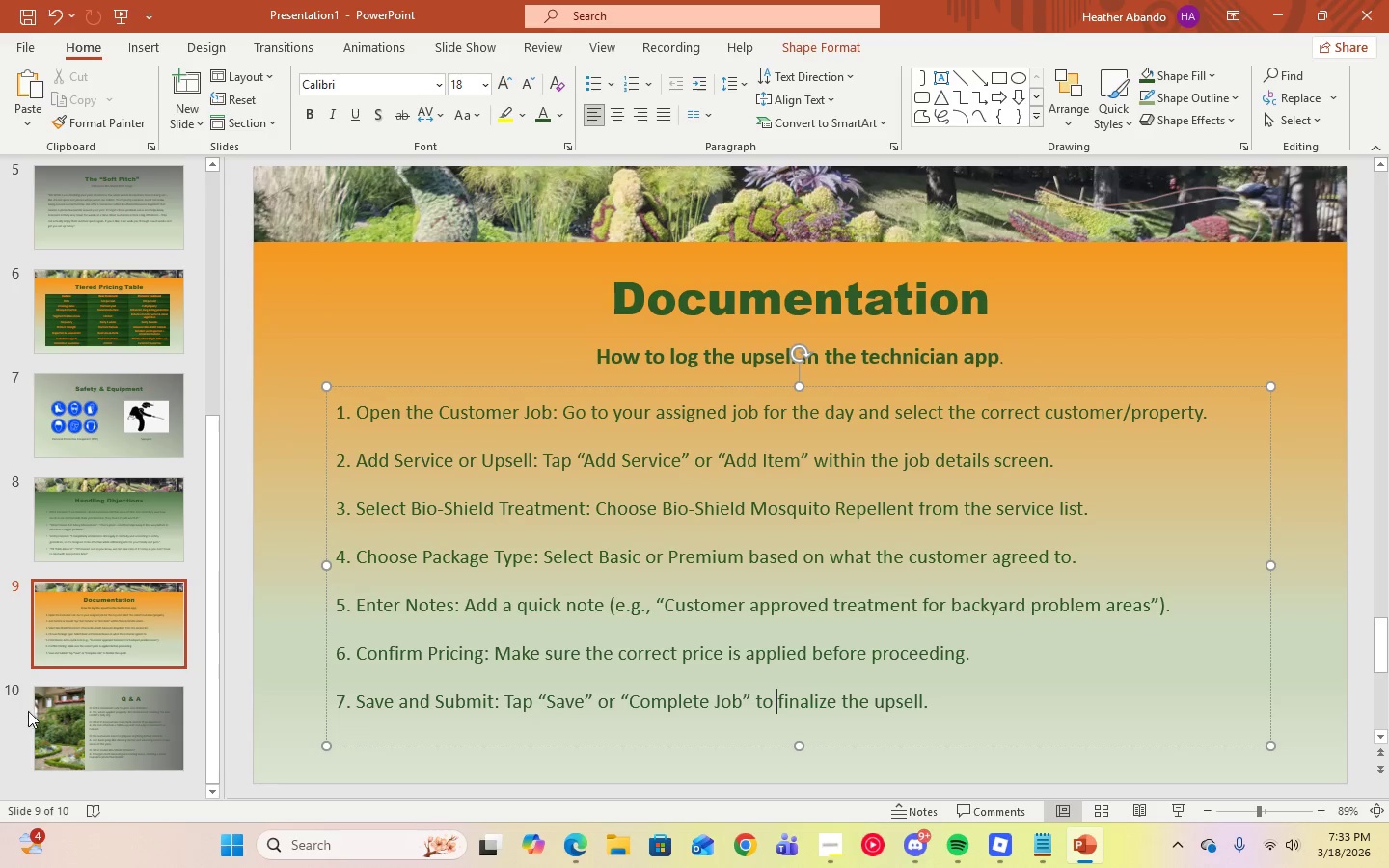 
scroll: coordinate [39, 708], scroll_direction: down, amount: 2.0
 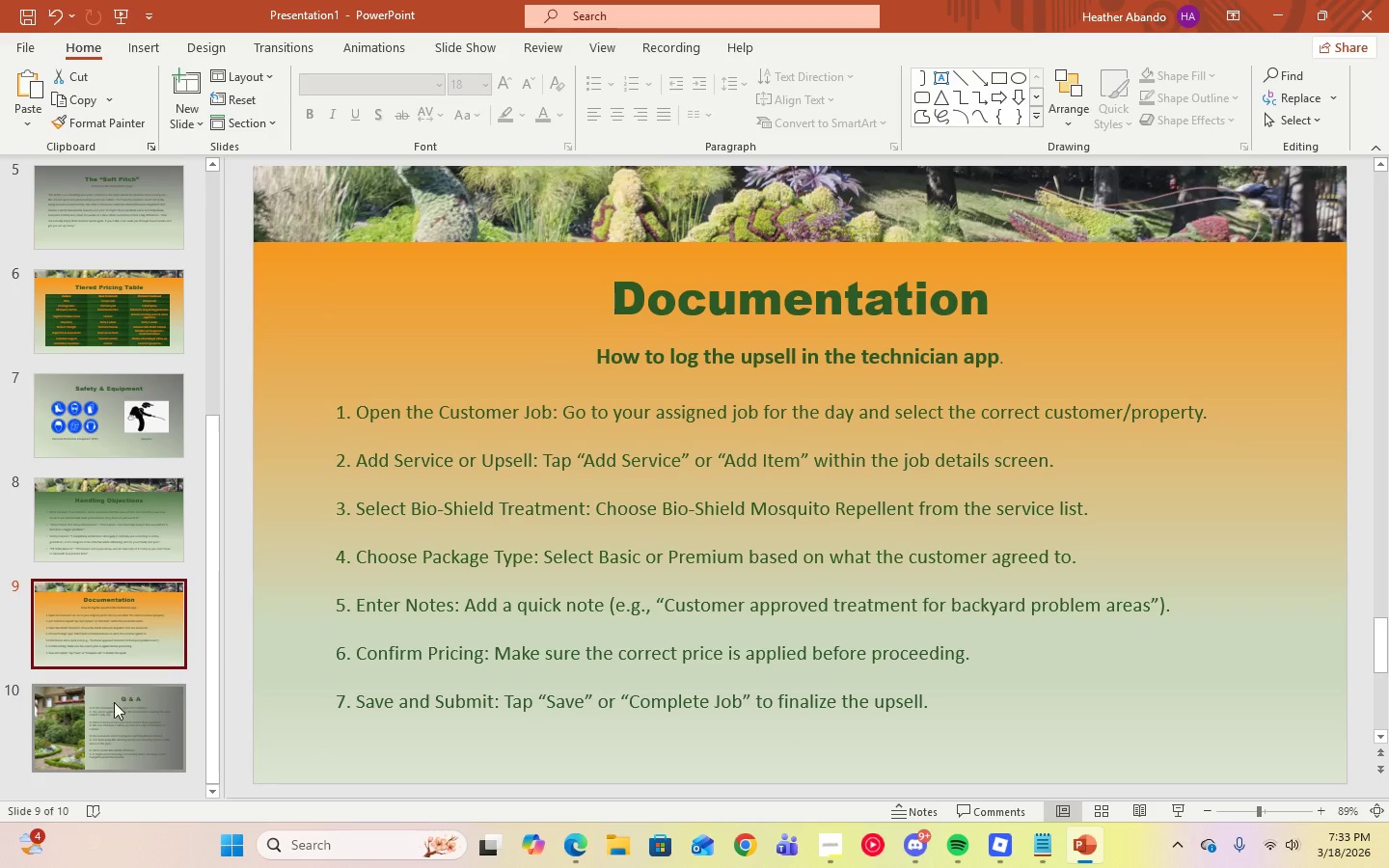 
left_click([116, 711])
 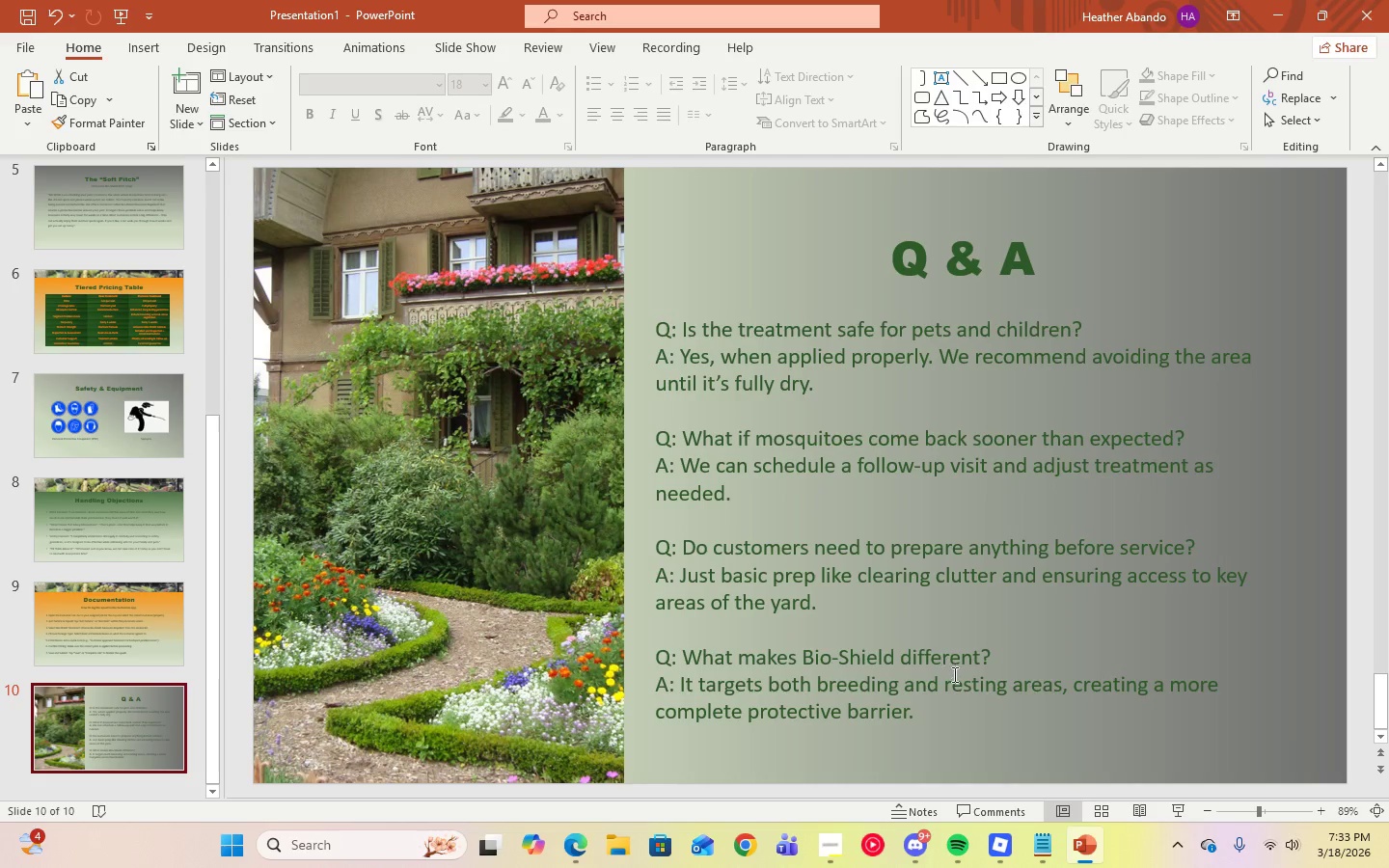 
left_click([939, 715])
 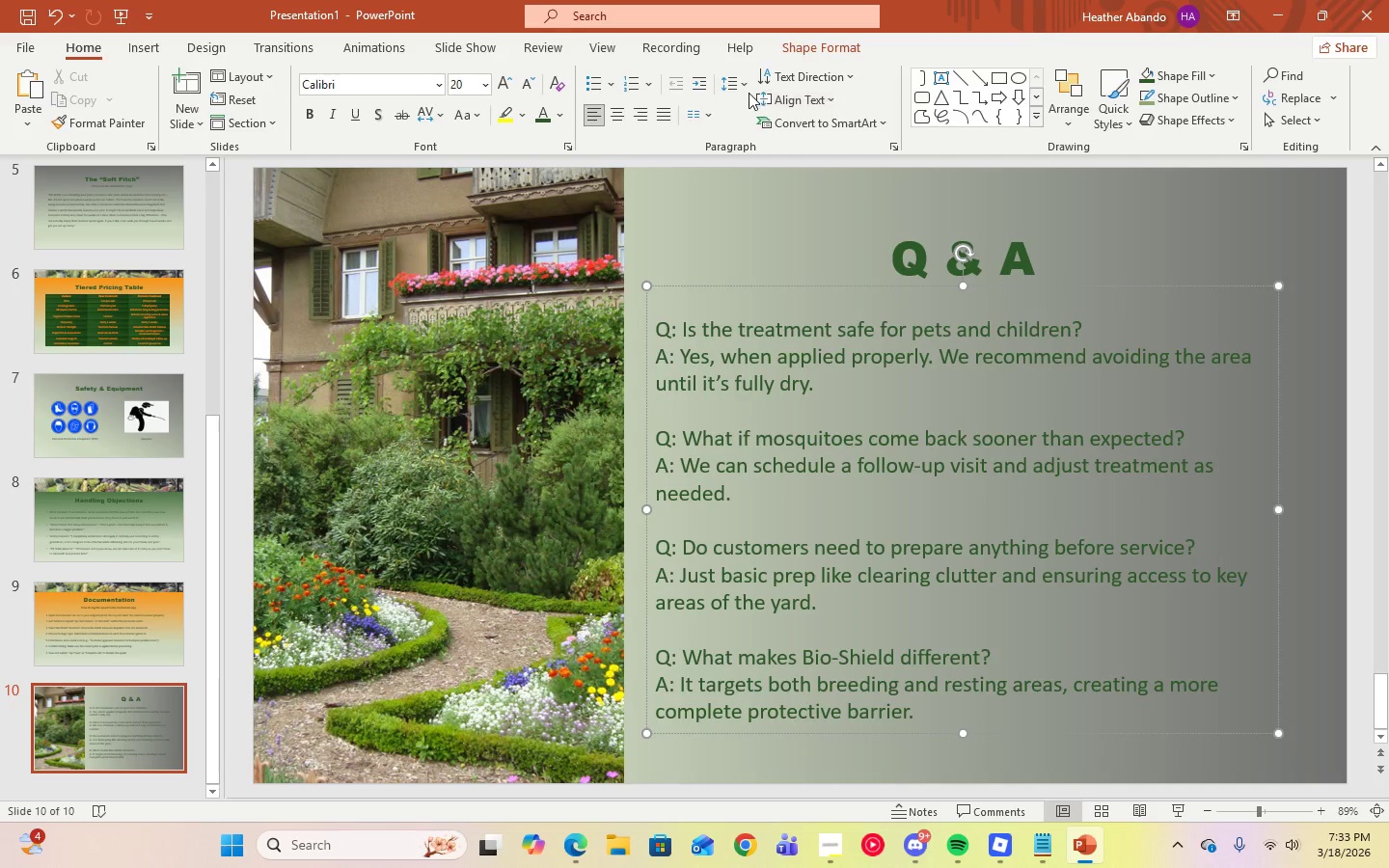 
double_click([745, 90])
 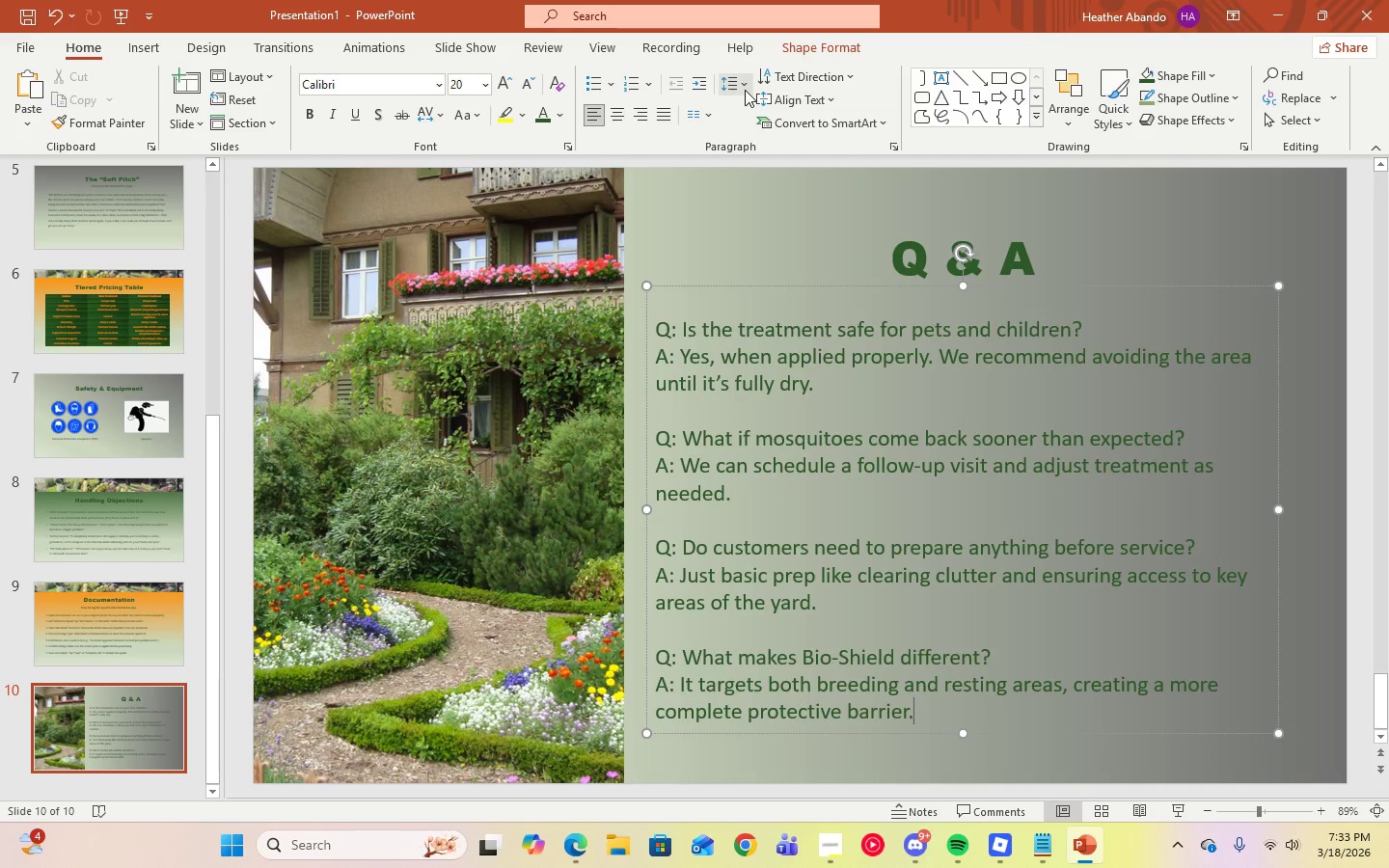 
triple_click([745, 90])
 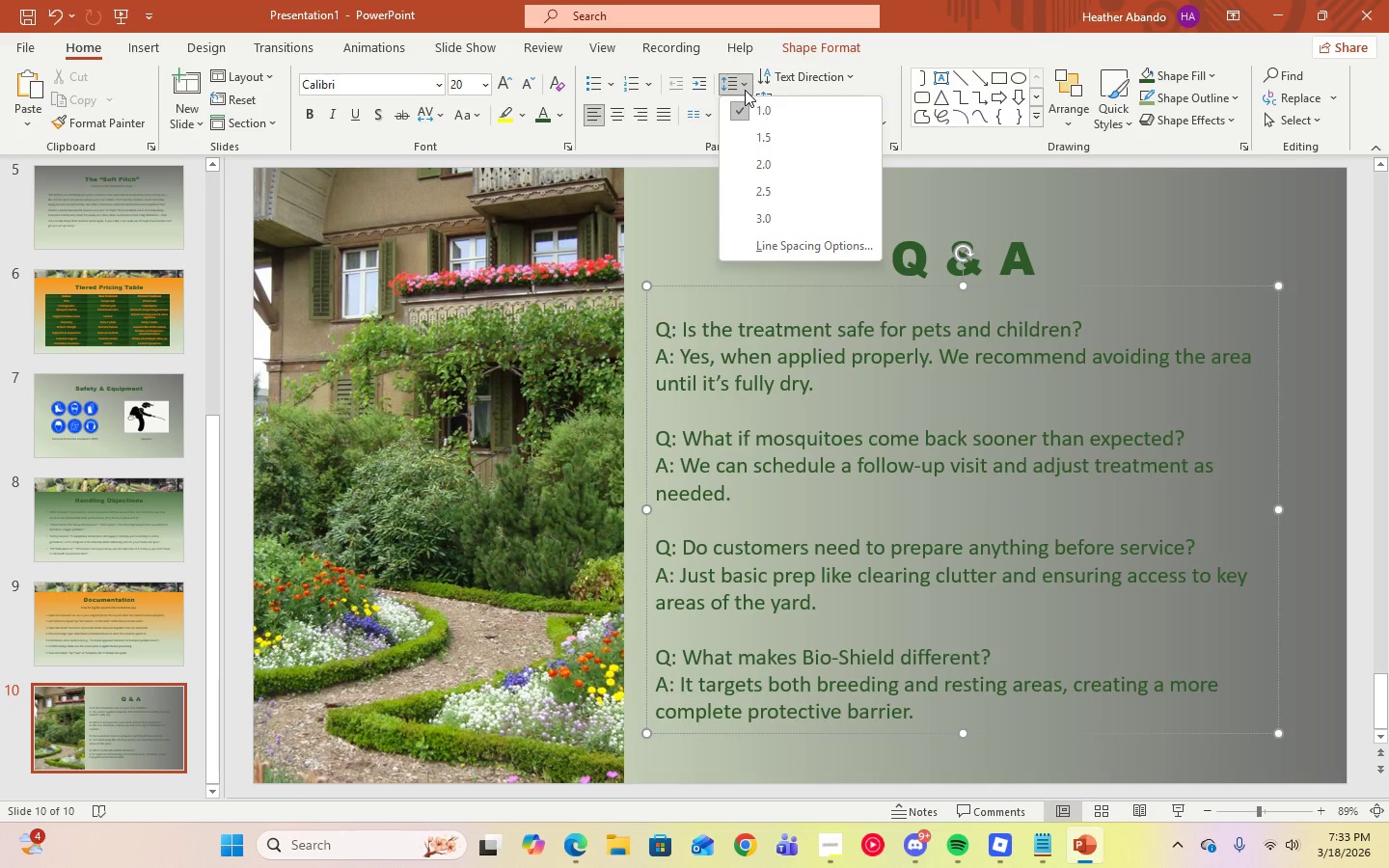 
left_click([745, 90])
 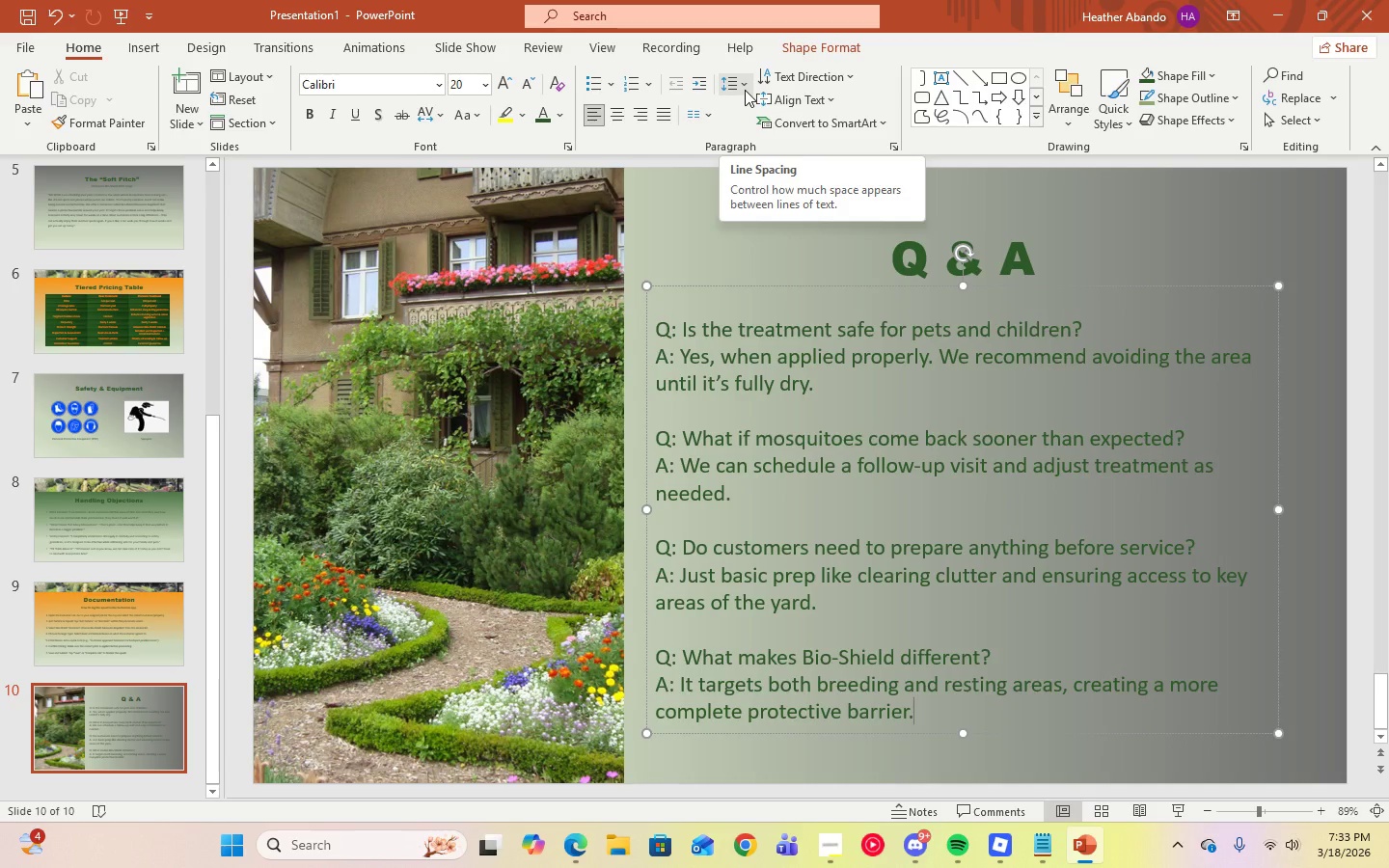 
wait(5.09)
 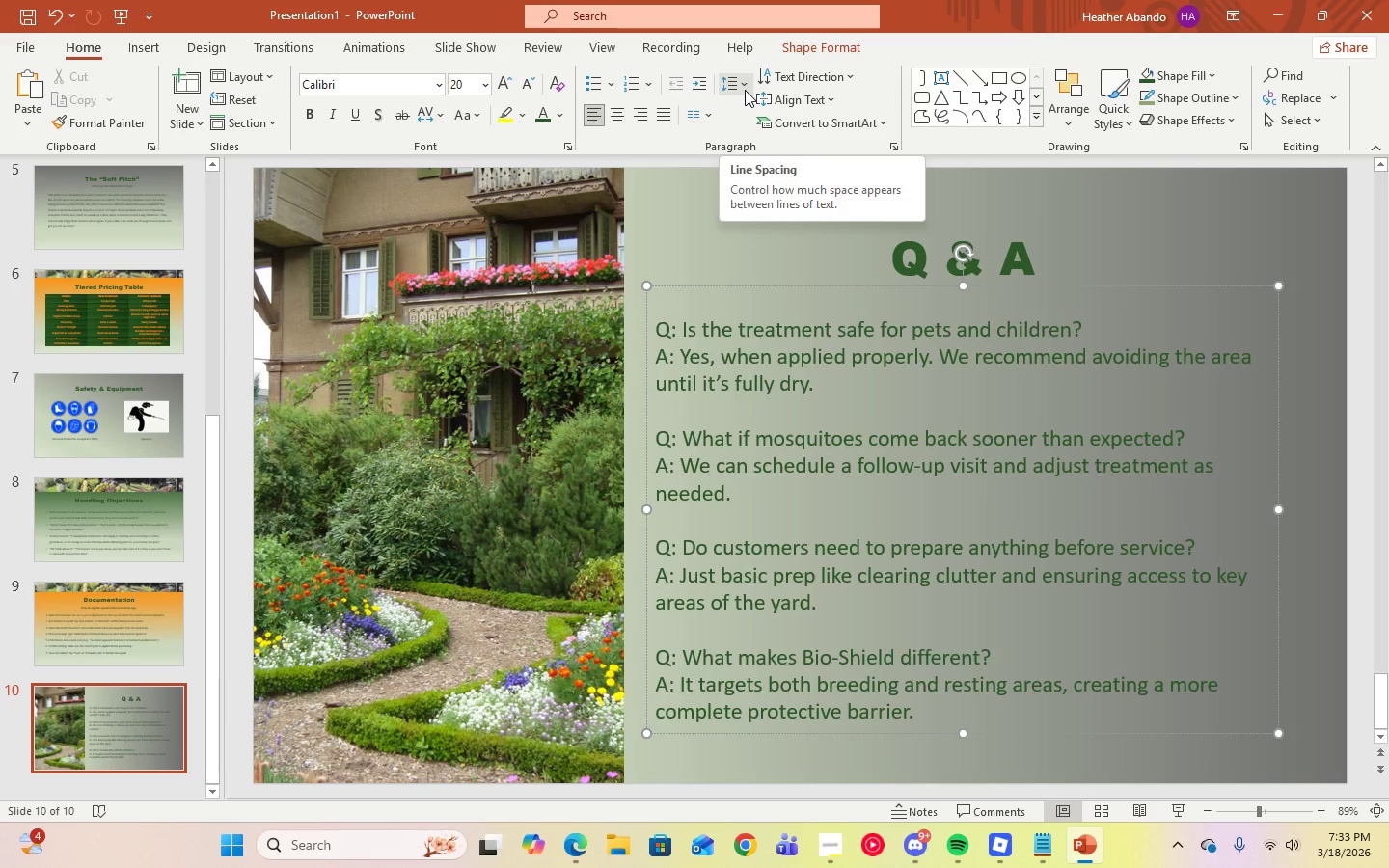 
left_click([1040, 265])
 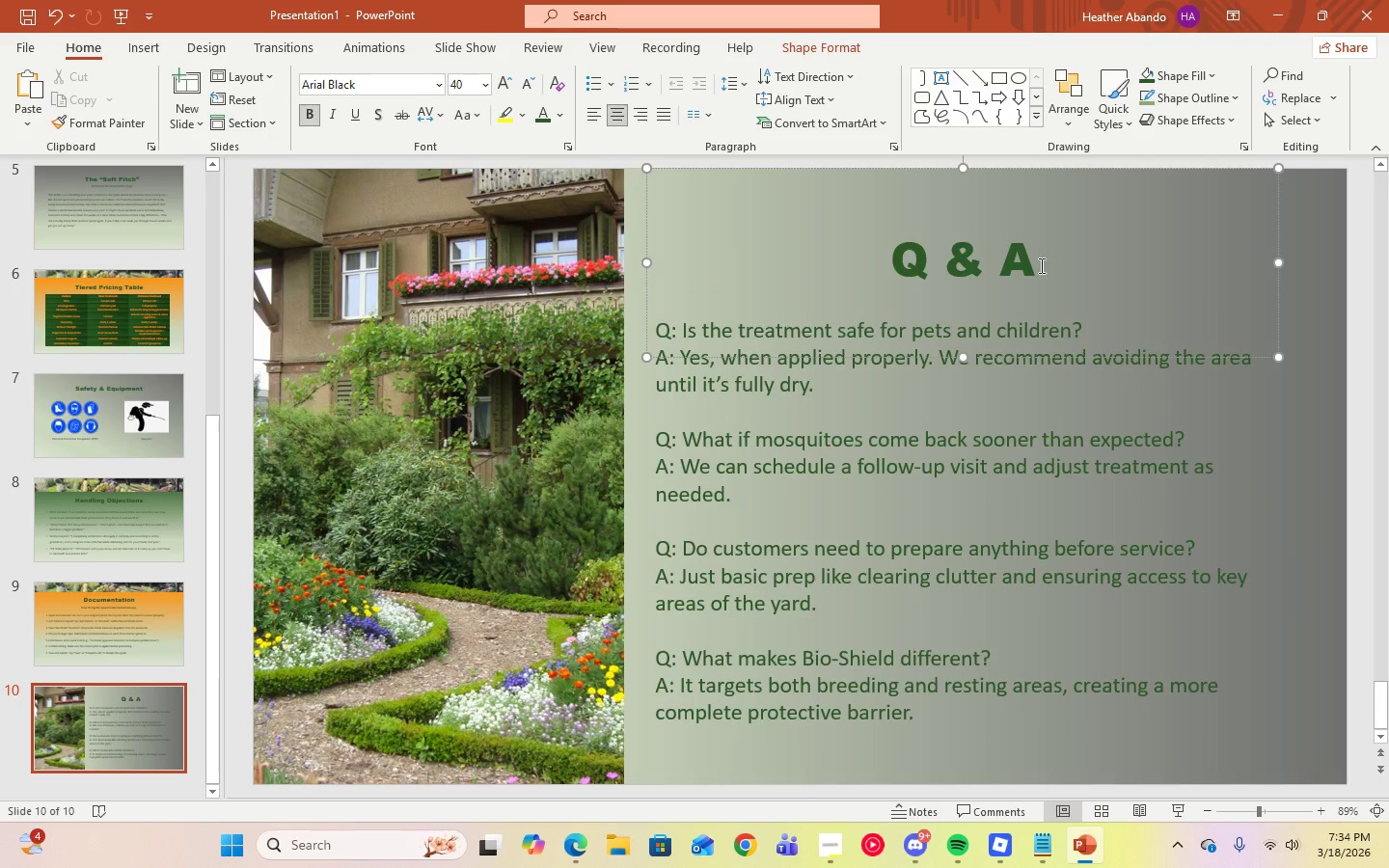 
left_click([1003, 543])
 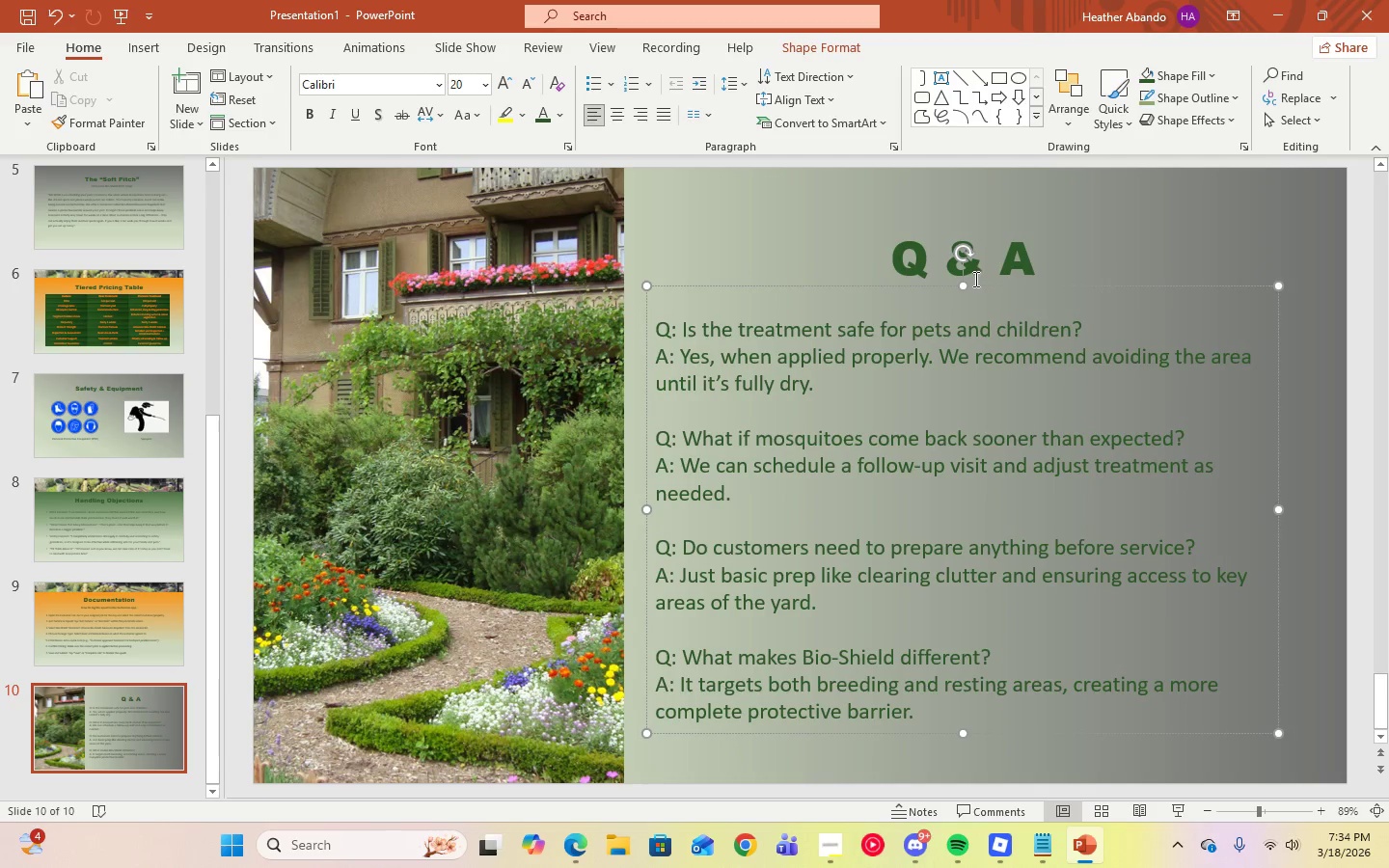 
left_click([59, 643])
 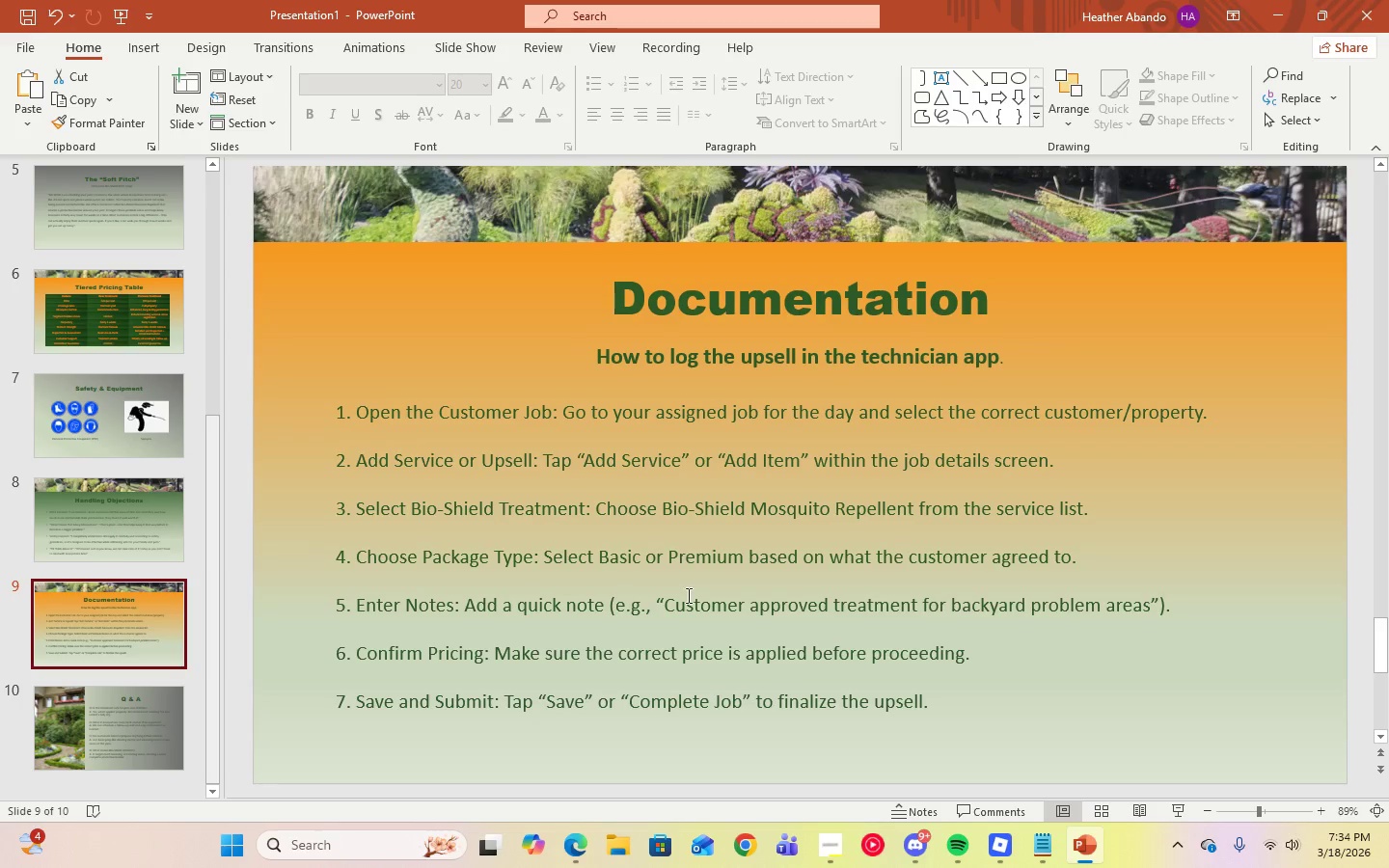 
left_click([689, 596])
 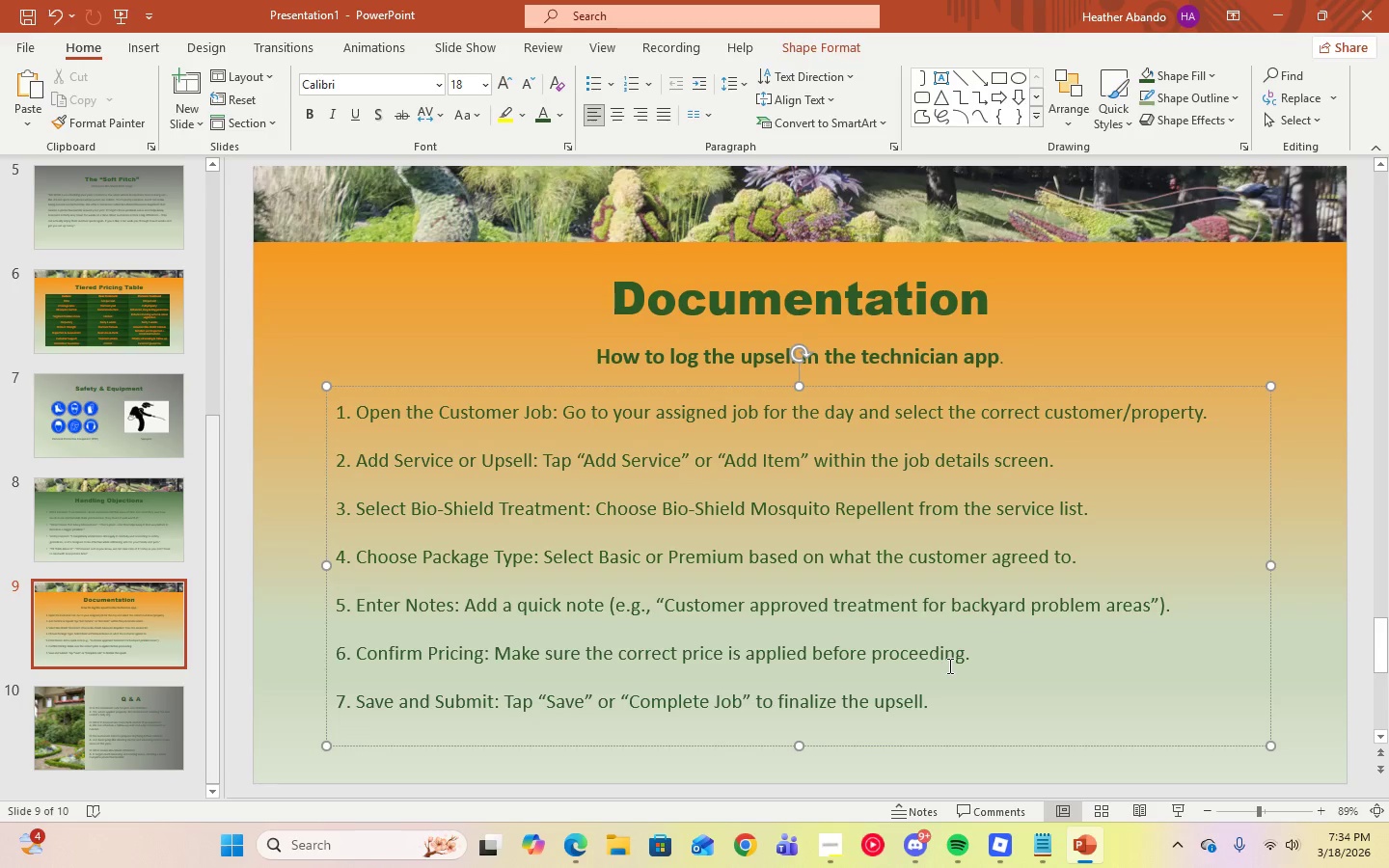 
left_click([952, 693])
 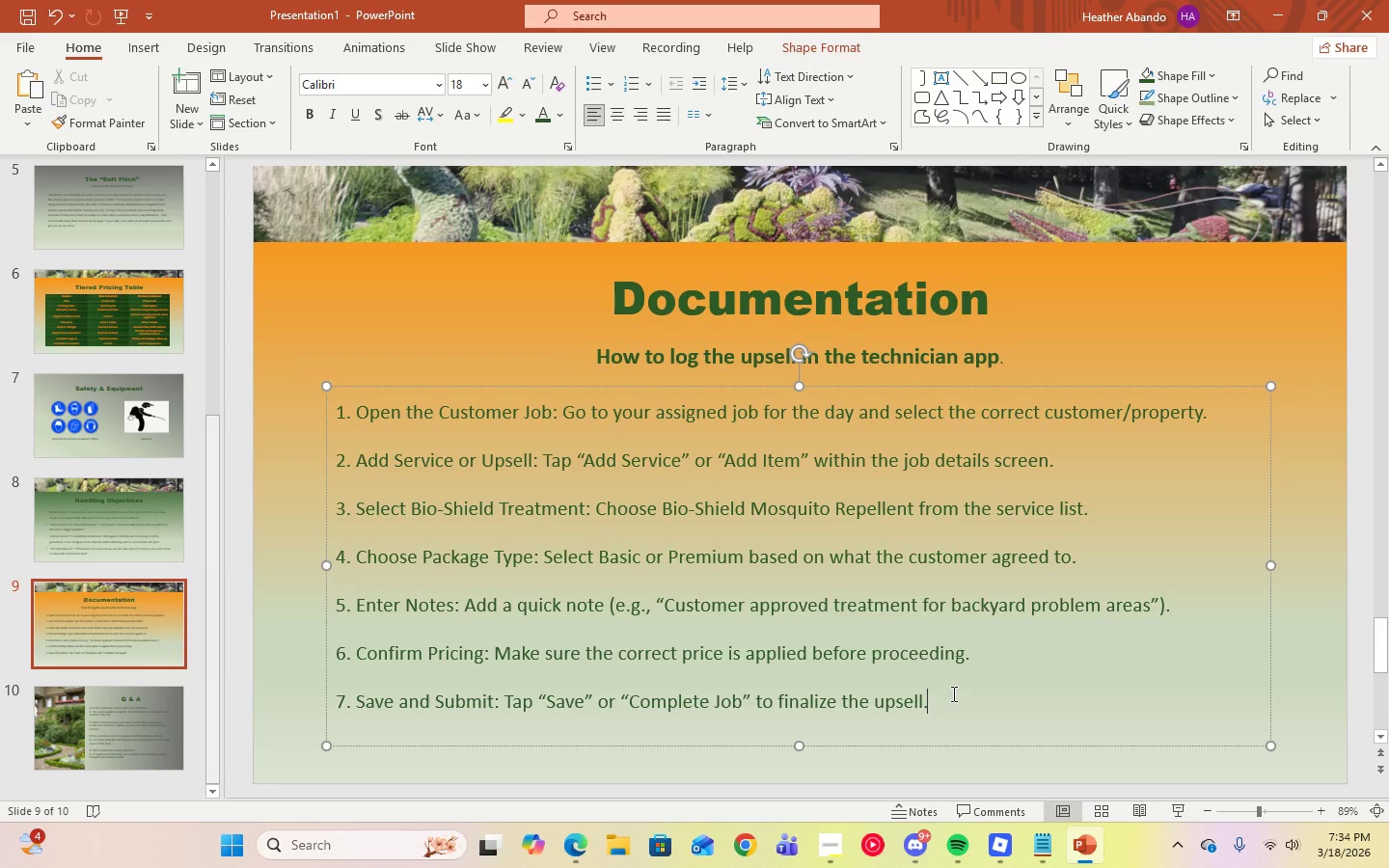 
left_click_drag(start_coordinate=[952, 693], to_coordinate=[358, 396])
 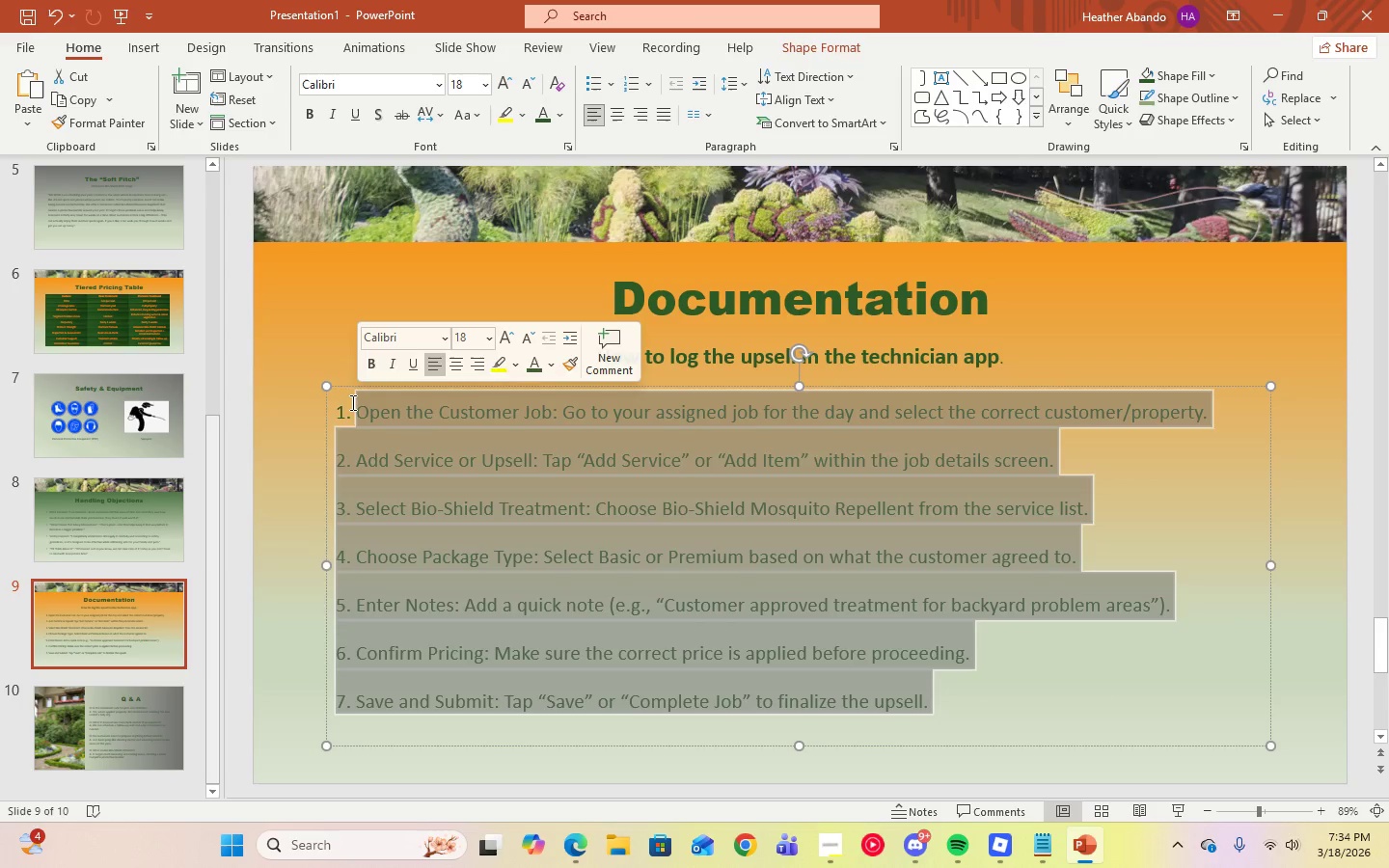 
left_click([346, 410])
 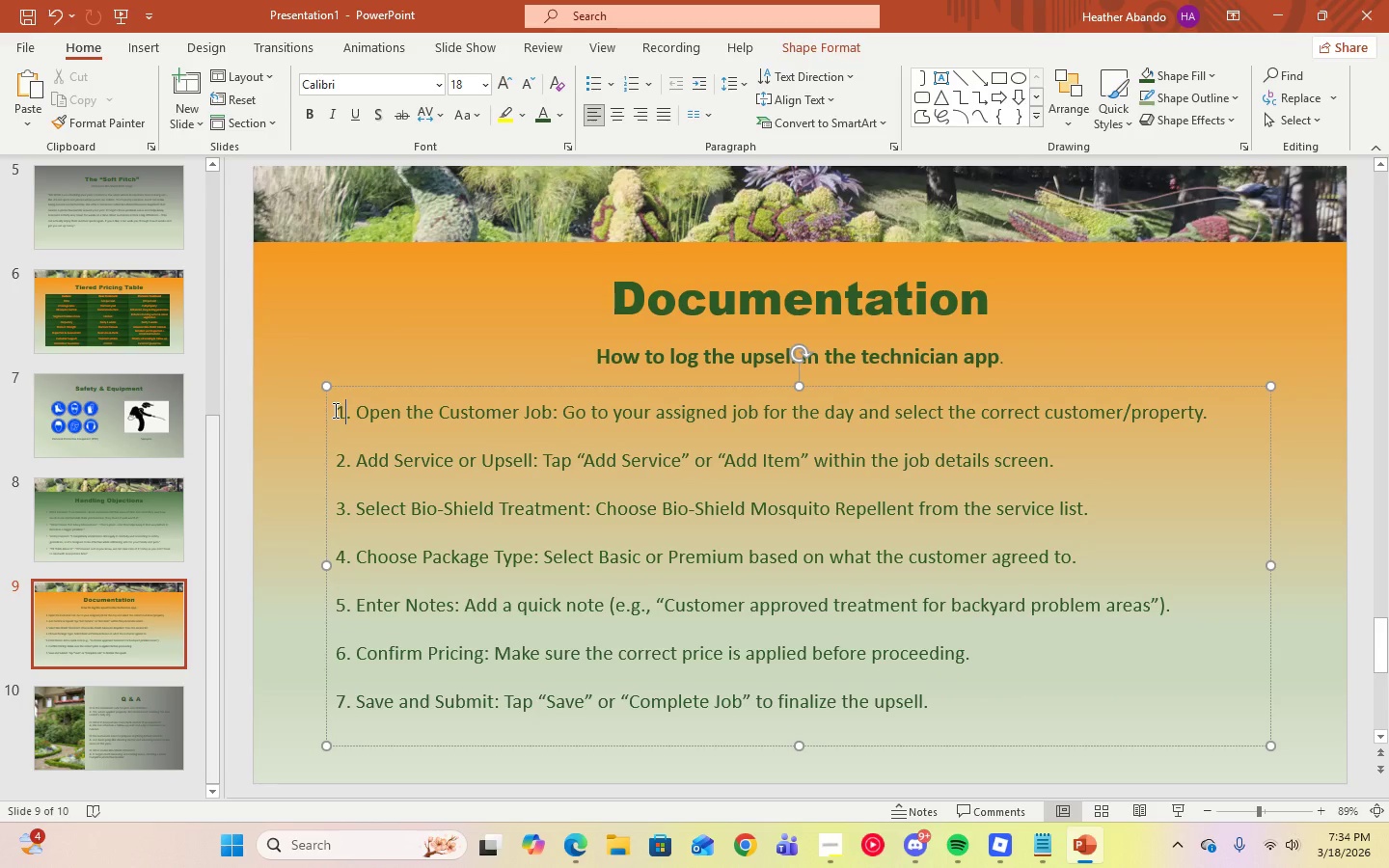 
left_click_drag(start_coordinate=[334, 410], to_coordinate=[1069, 743])
 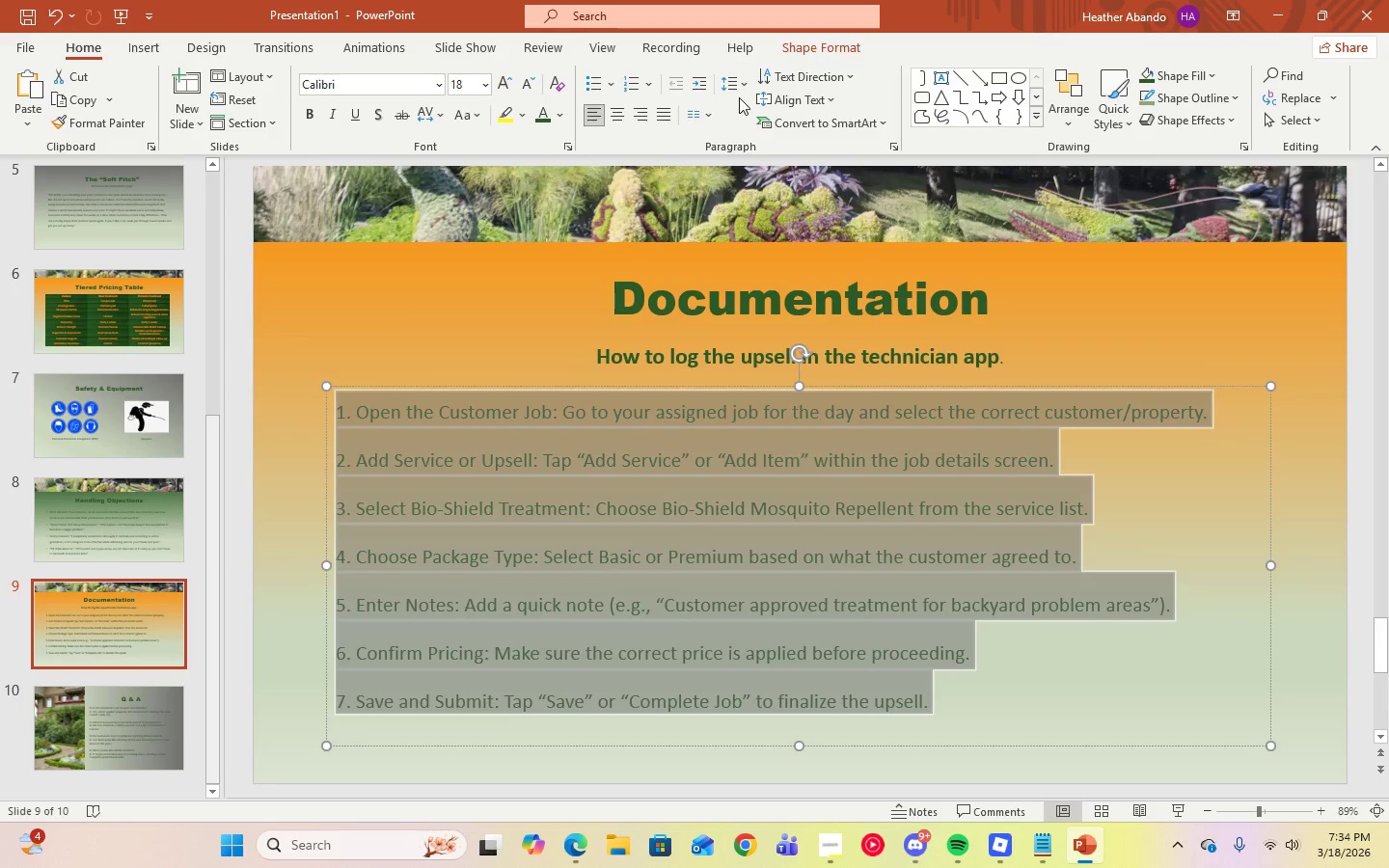 
left_click([731, 79])
 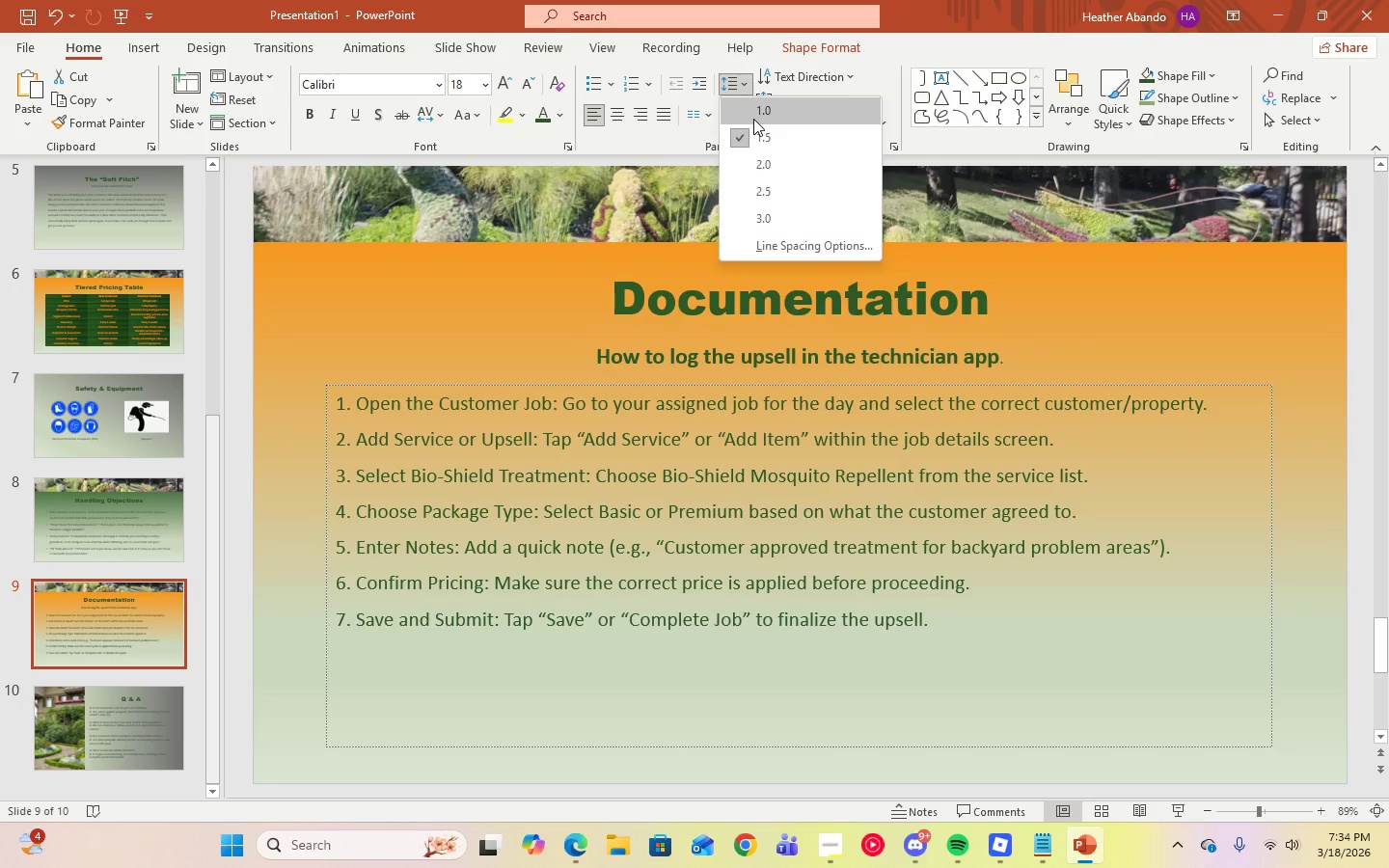 
left_click([753, 119])
 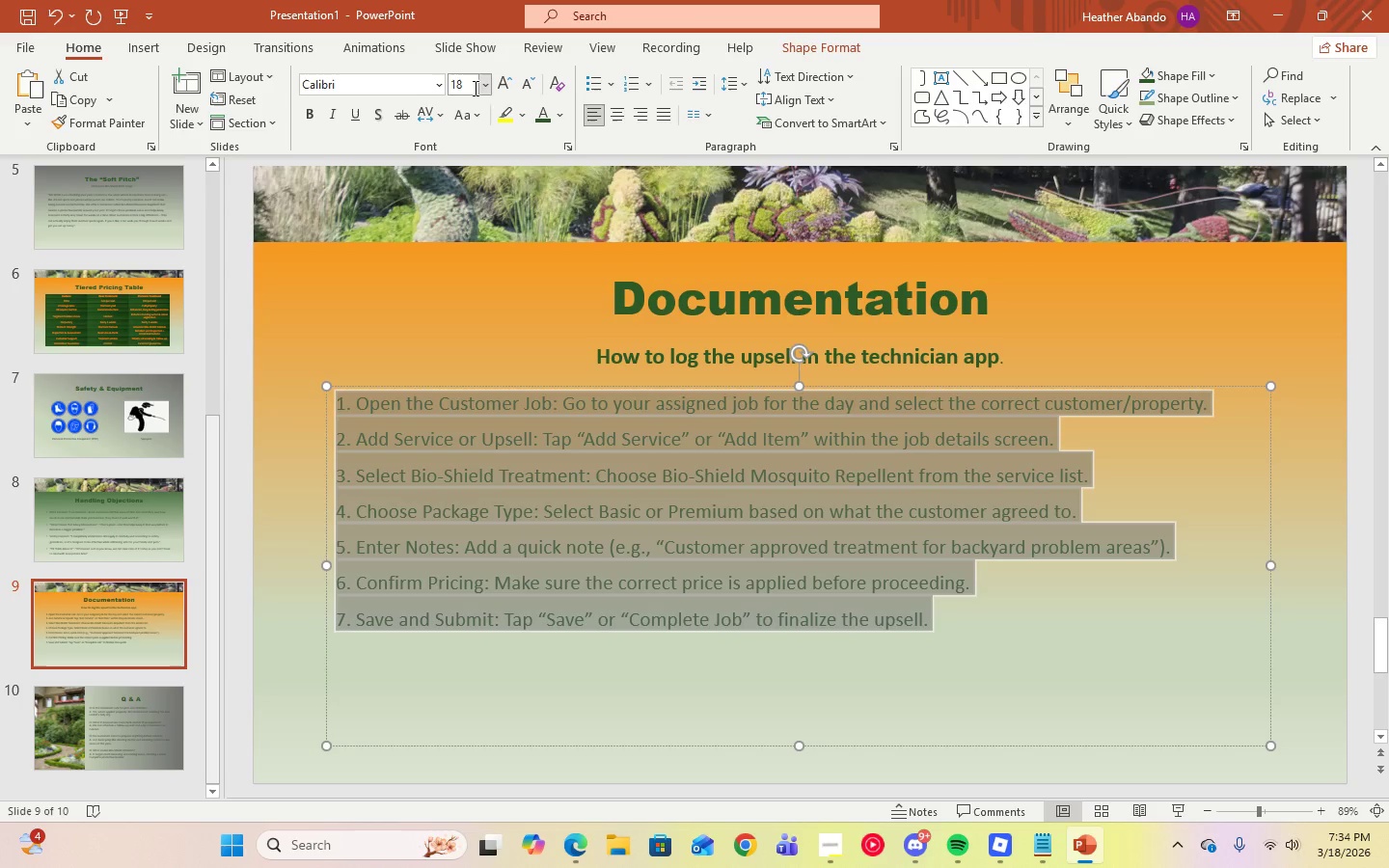 
left_click([483, 90])
 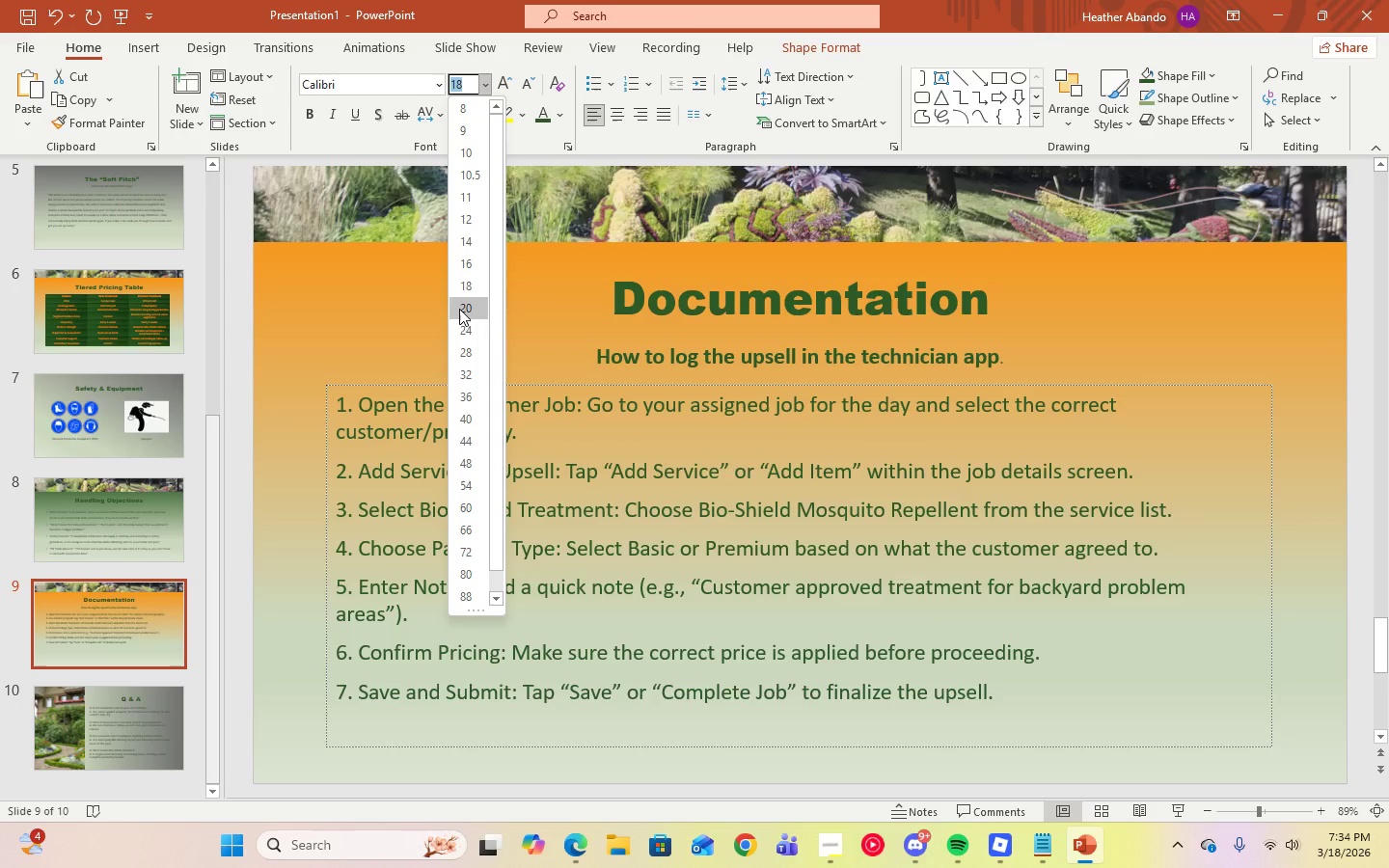 
left_click([459, 309])
 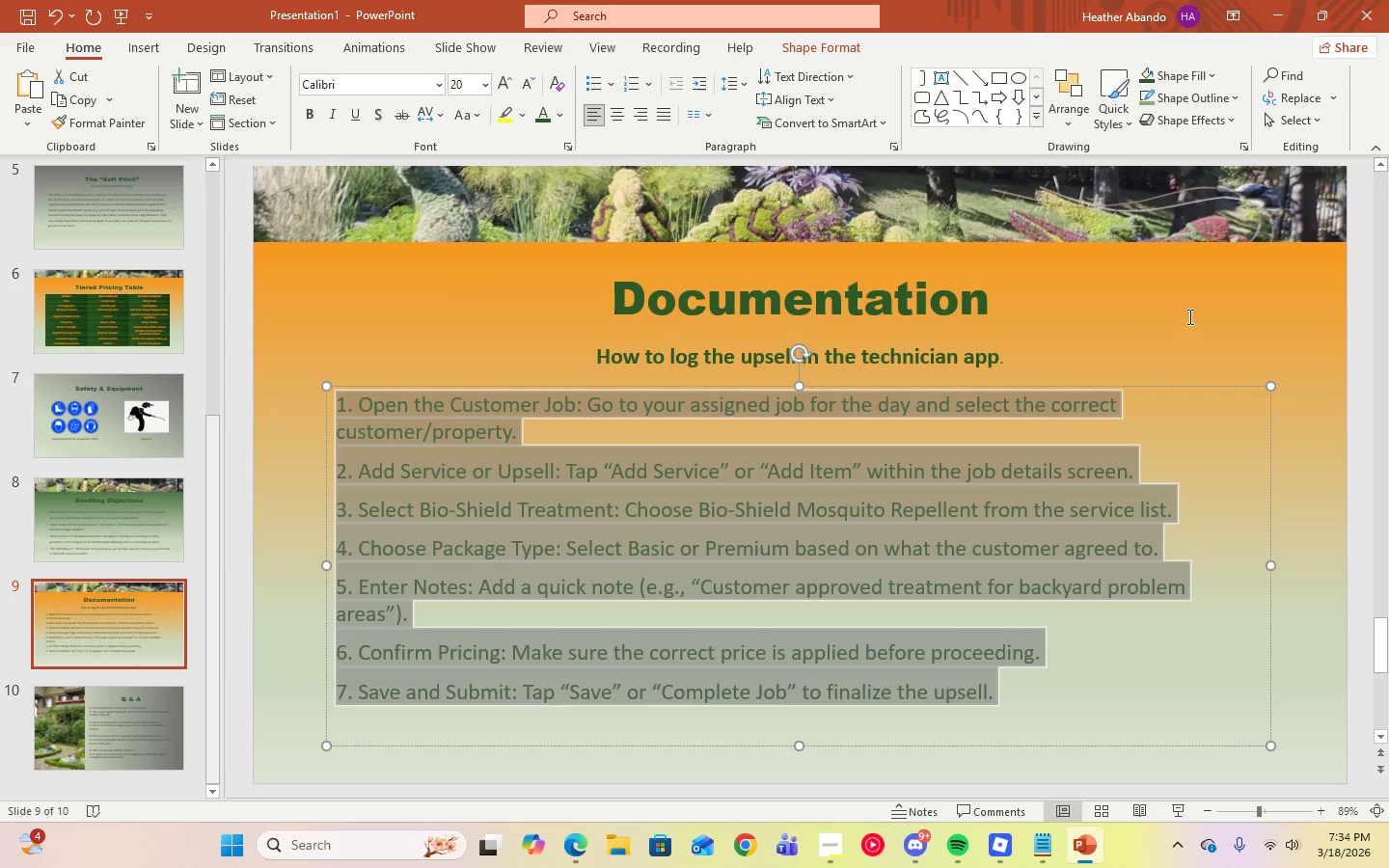 
left_click([1189, 315])
 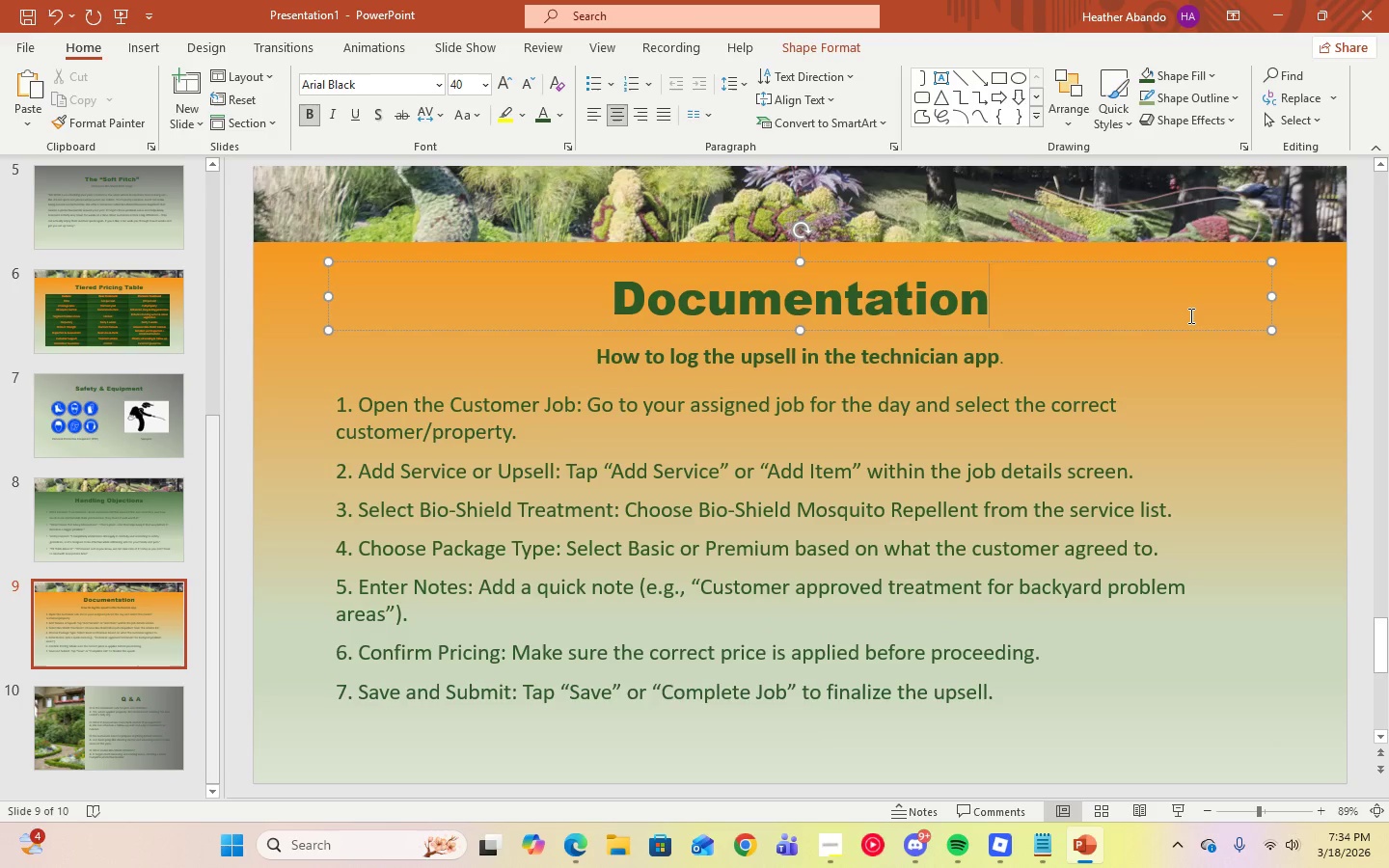 
wait(7.2)
 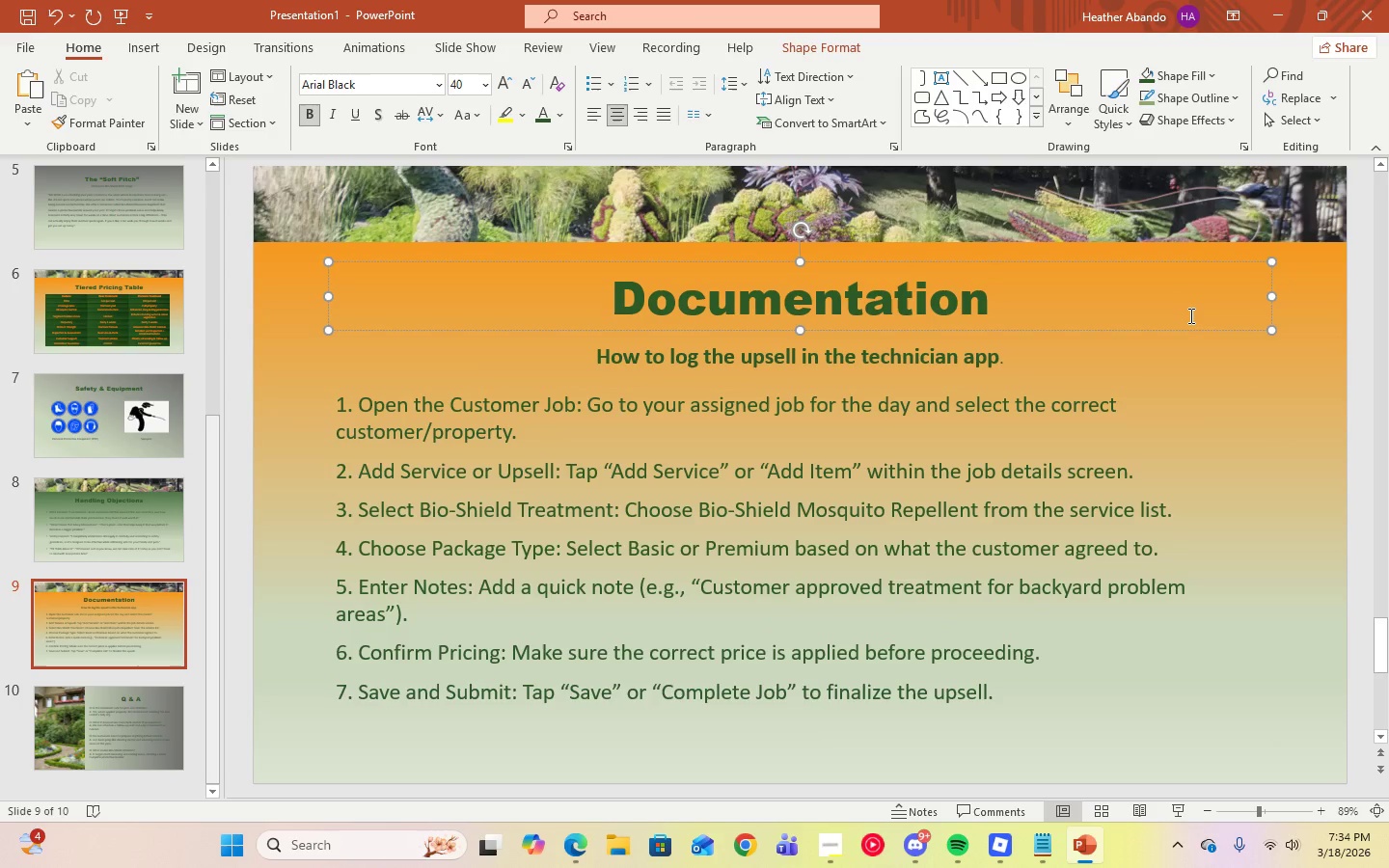 
left_click([912, 522])
 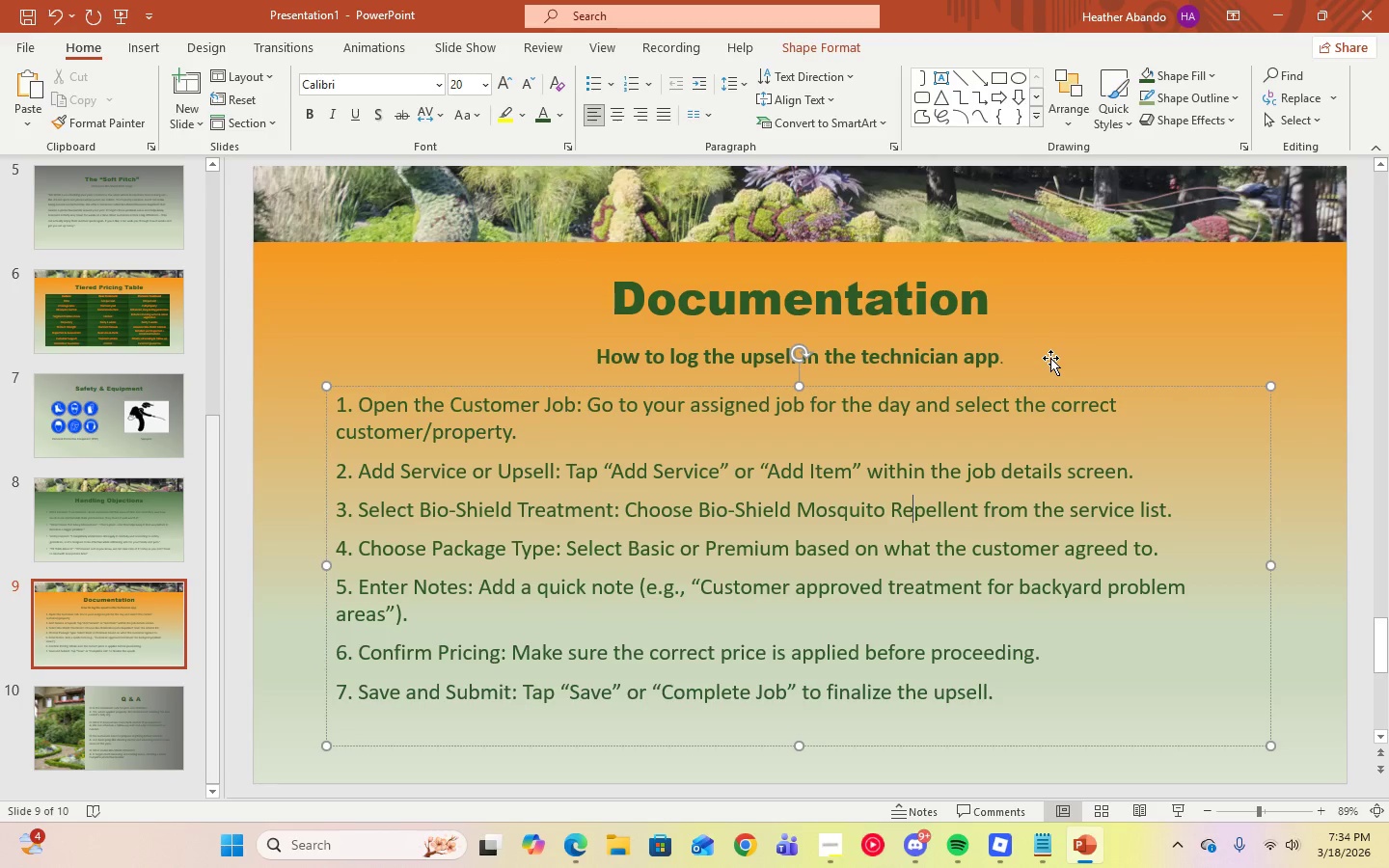 
left_click([1050, 358])
 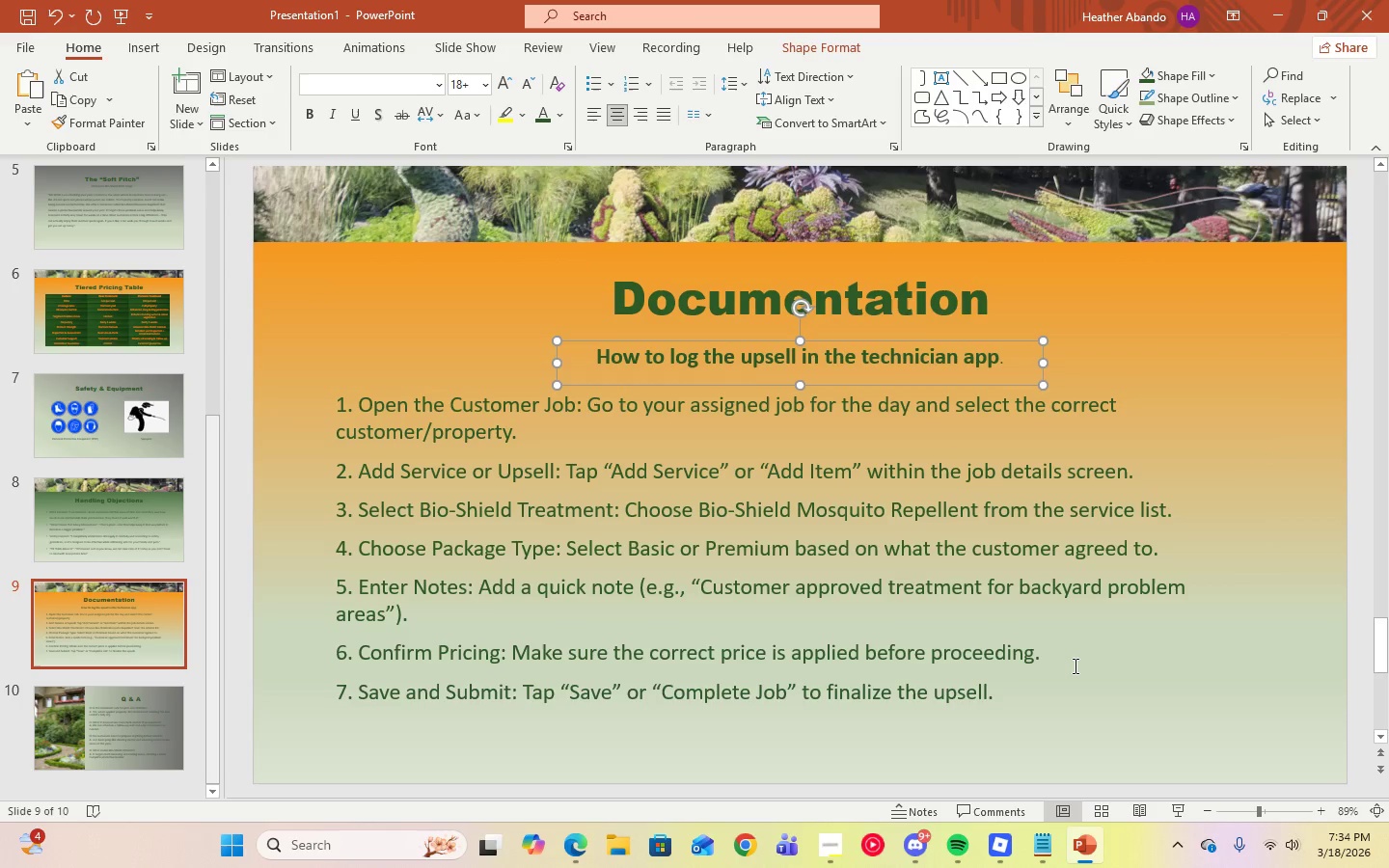 
left_click([1070, 668])
 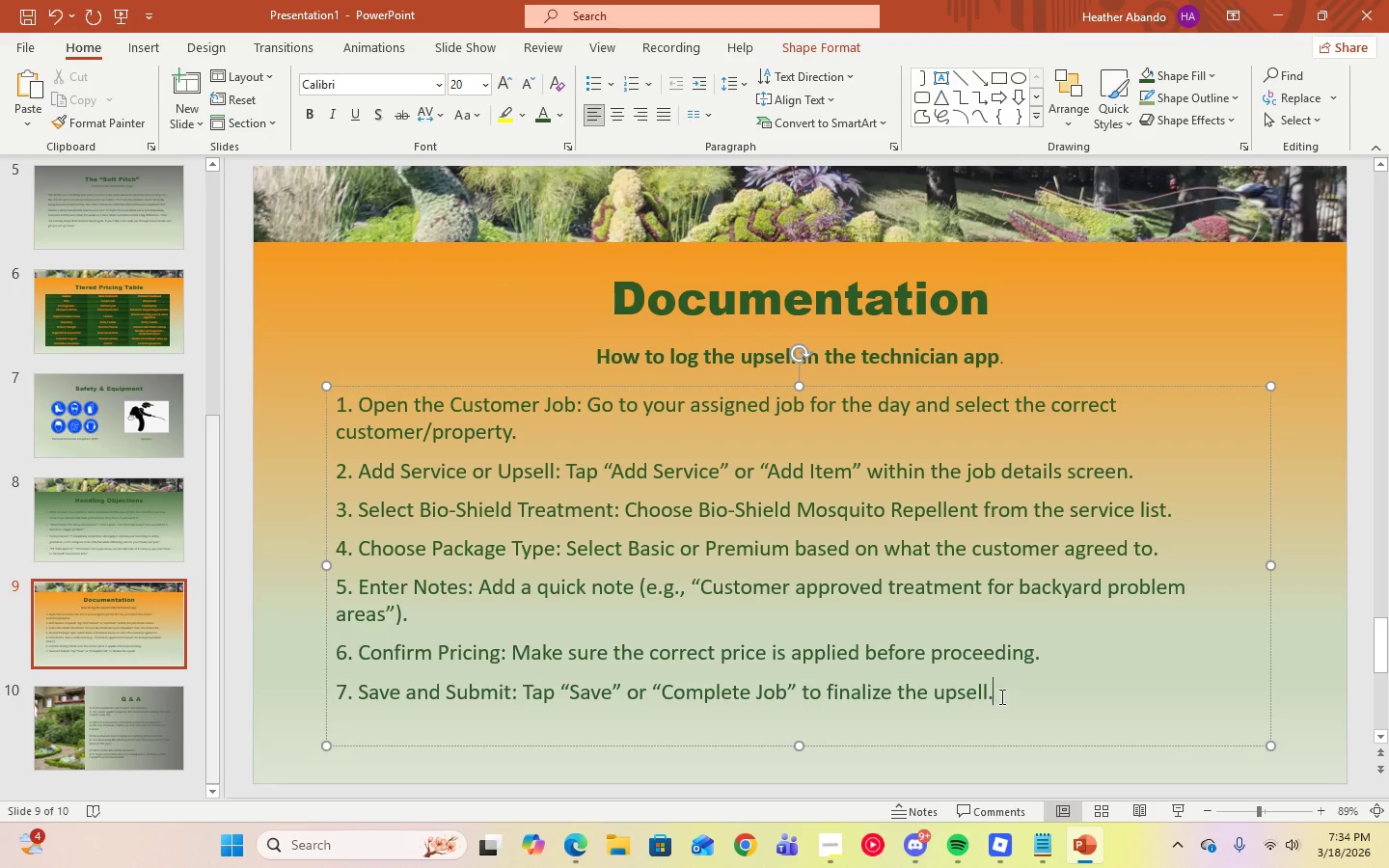 
left_click_drag(start_coordinate=[1000, 696], to_coordinate=[326, 380])
 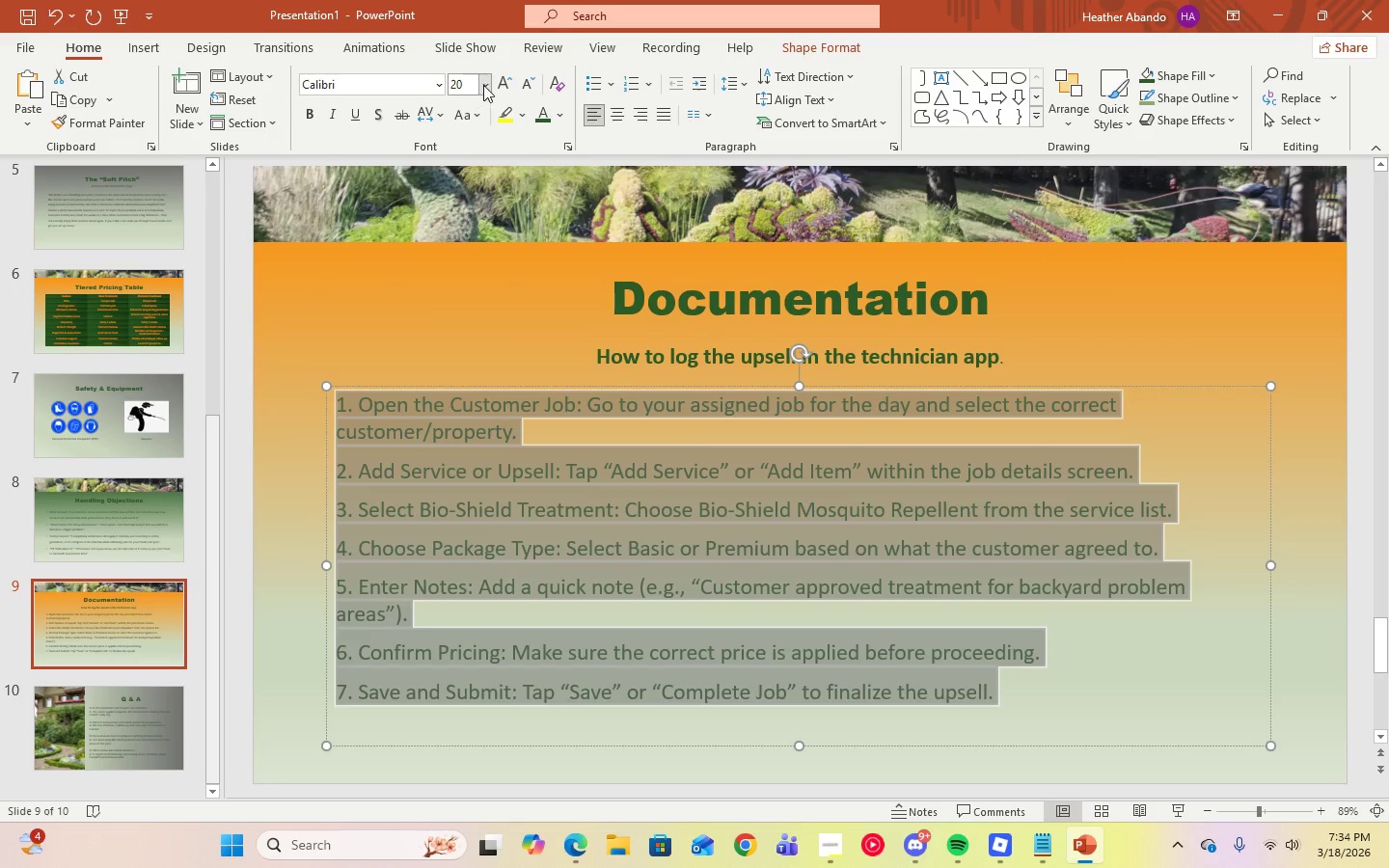 
left_click([487, 85])
 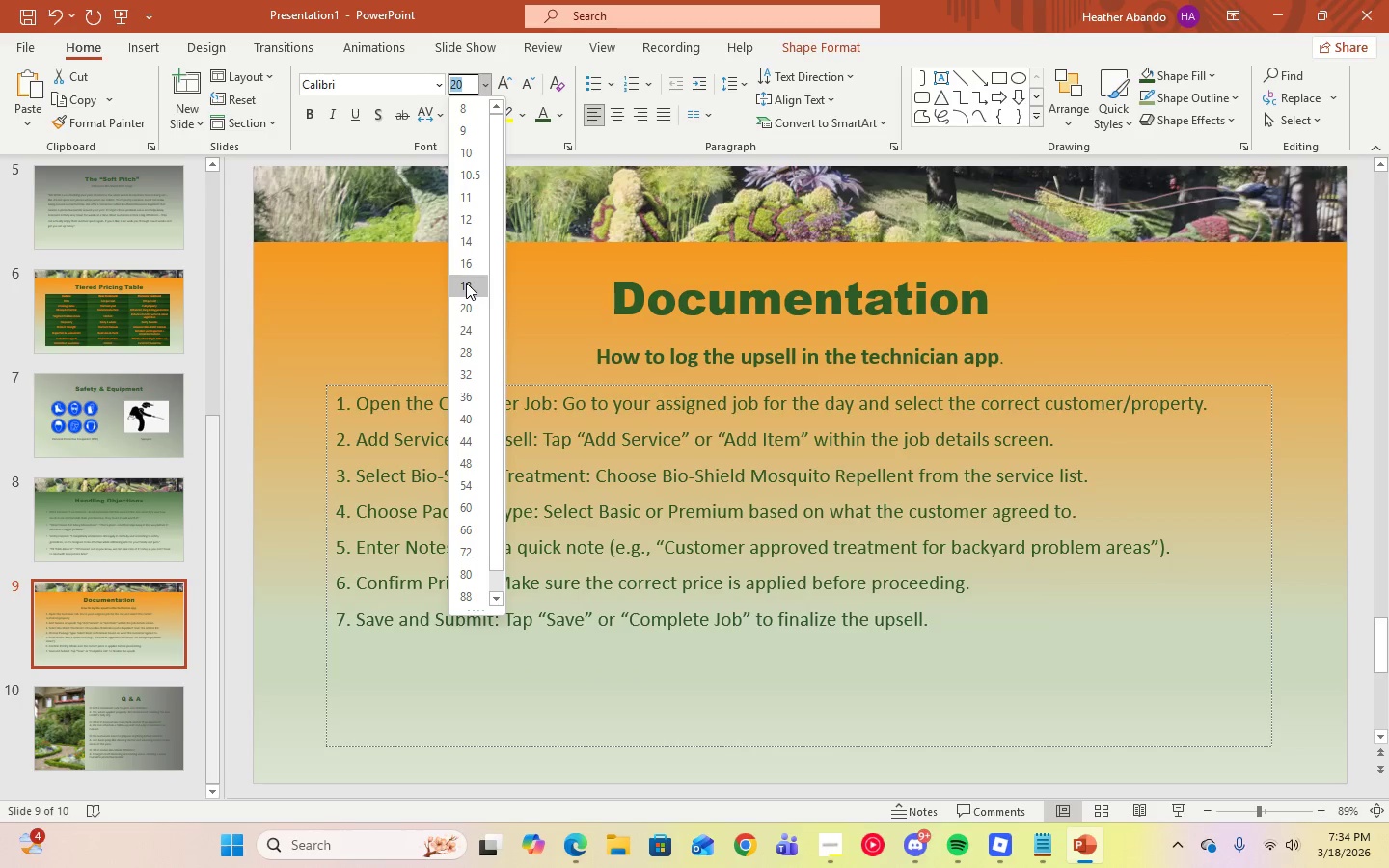 
left_click([466, 283])
 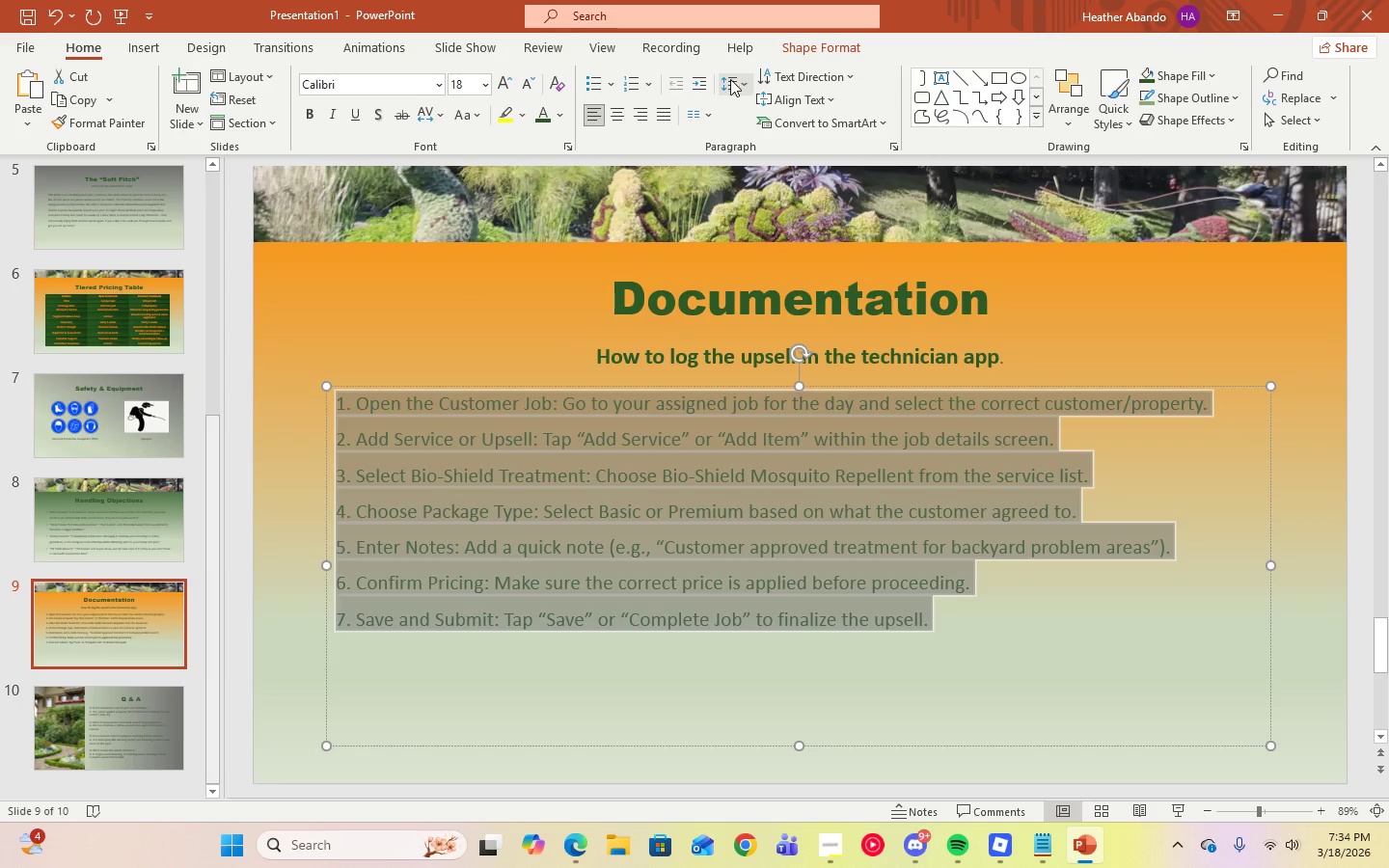 
left_click([741, 87])
 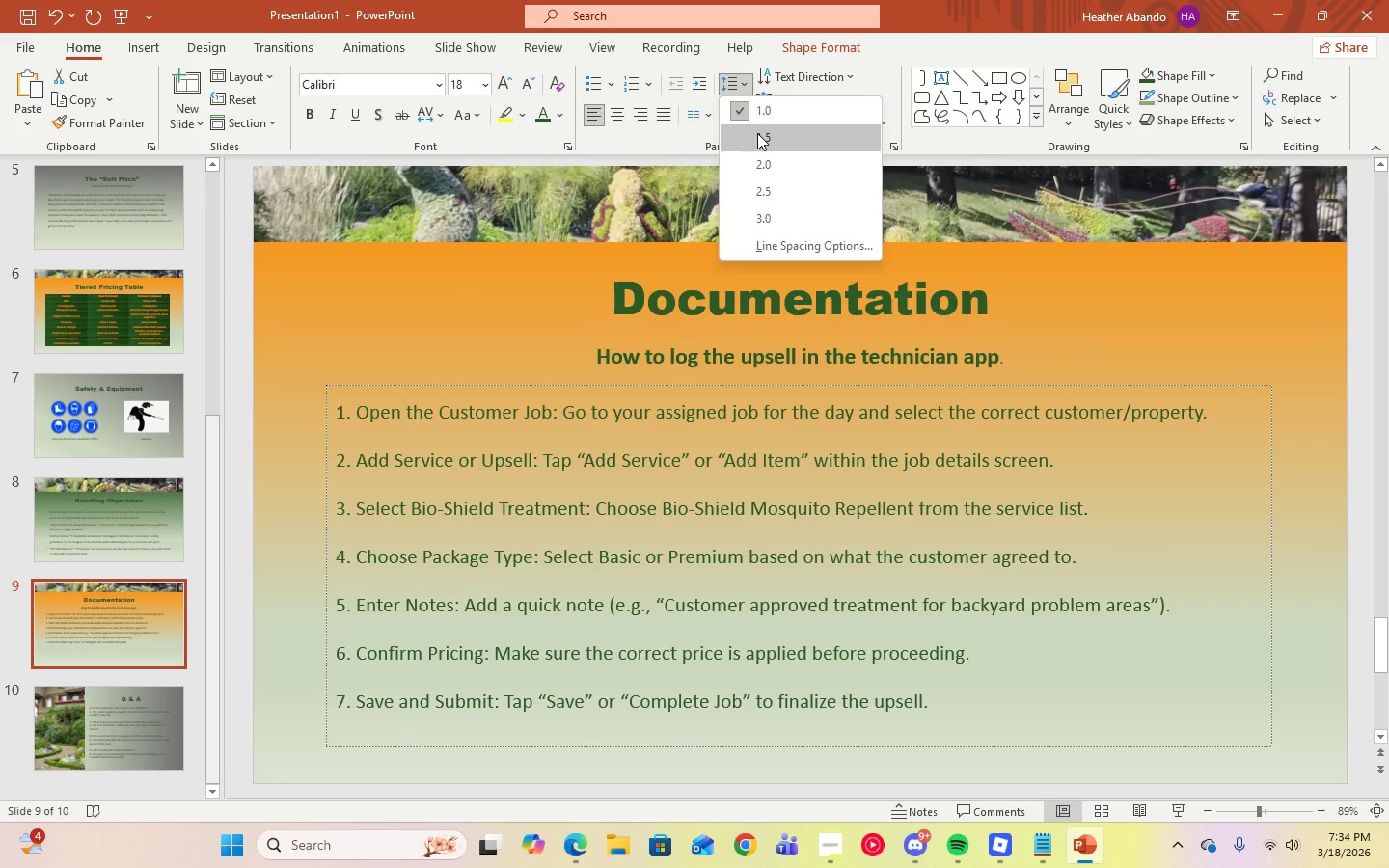 
left_click([757, 133])
 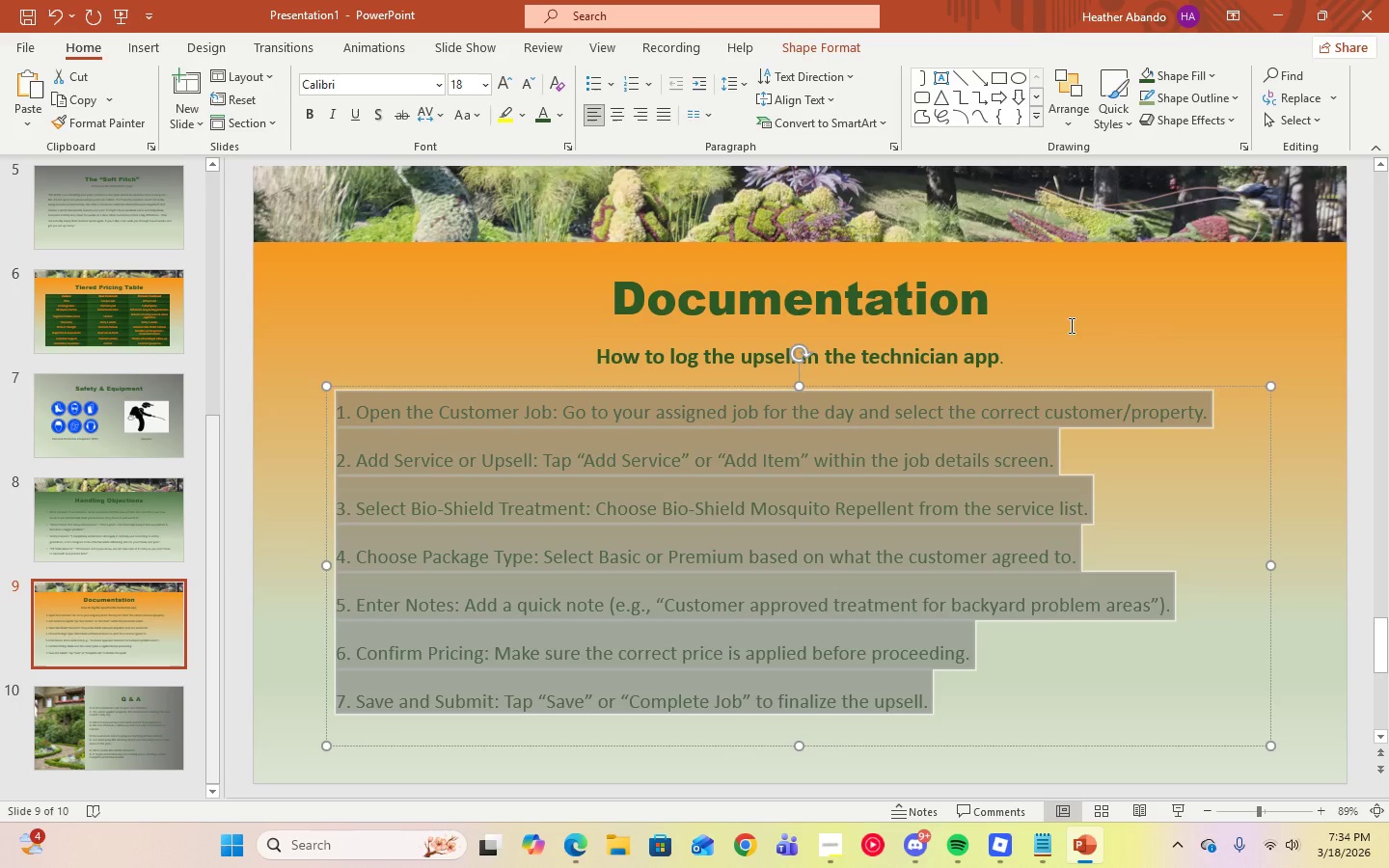 
left_click([1108, 332])
 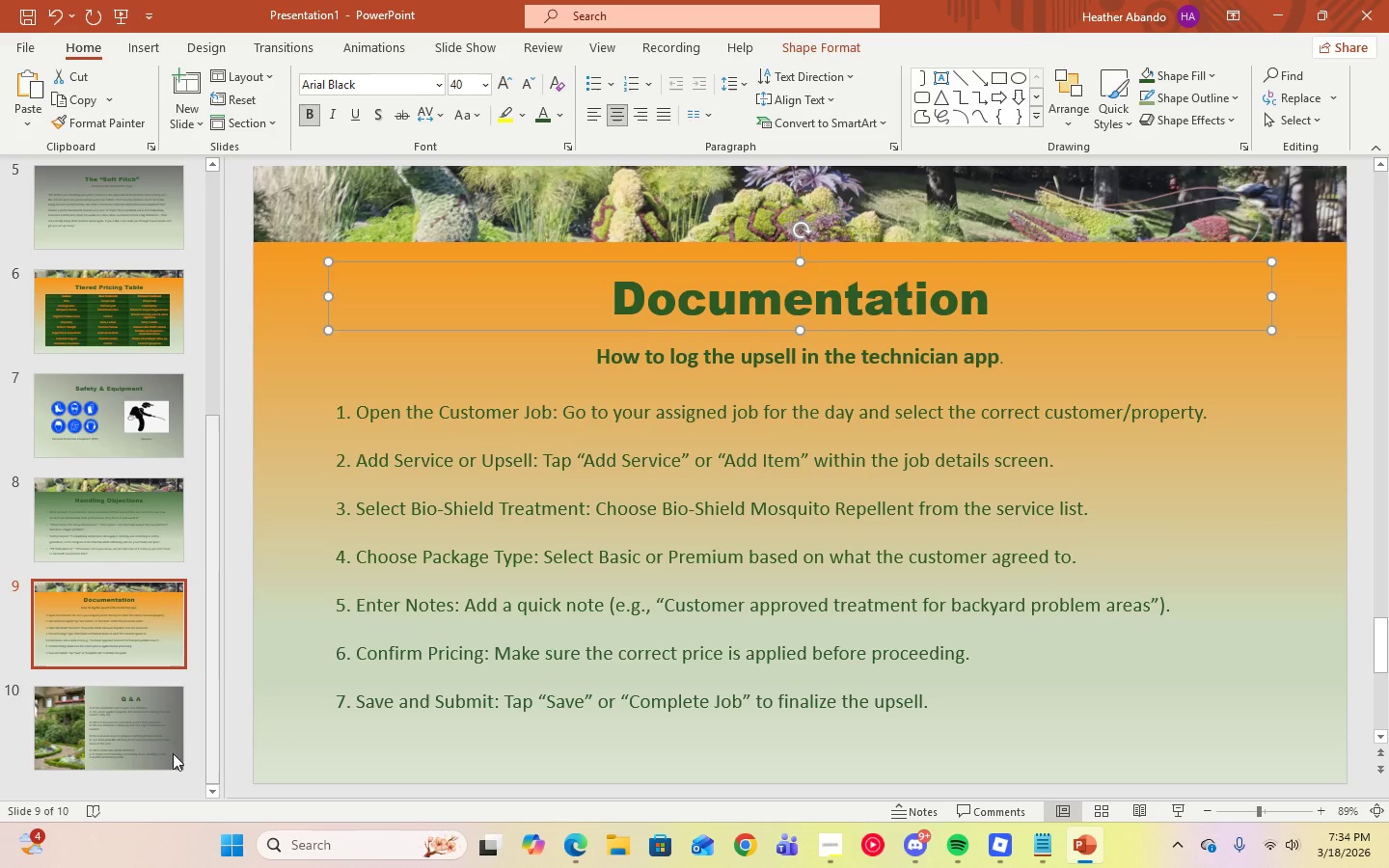 
left_click([86, 744])
 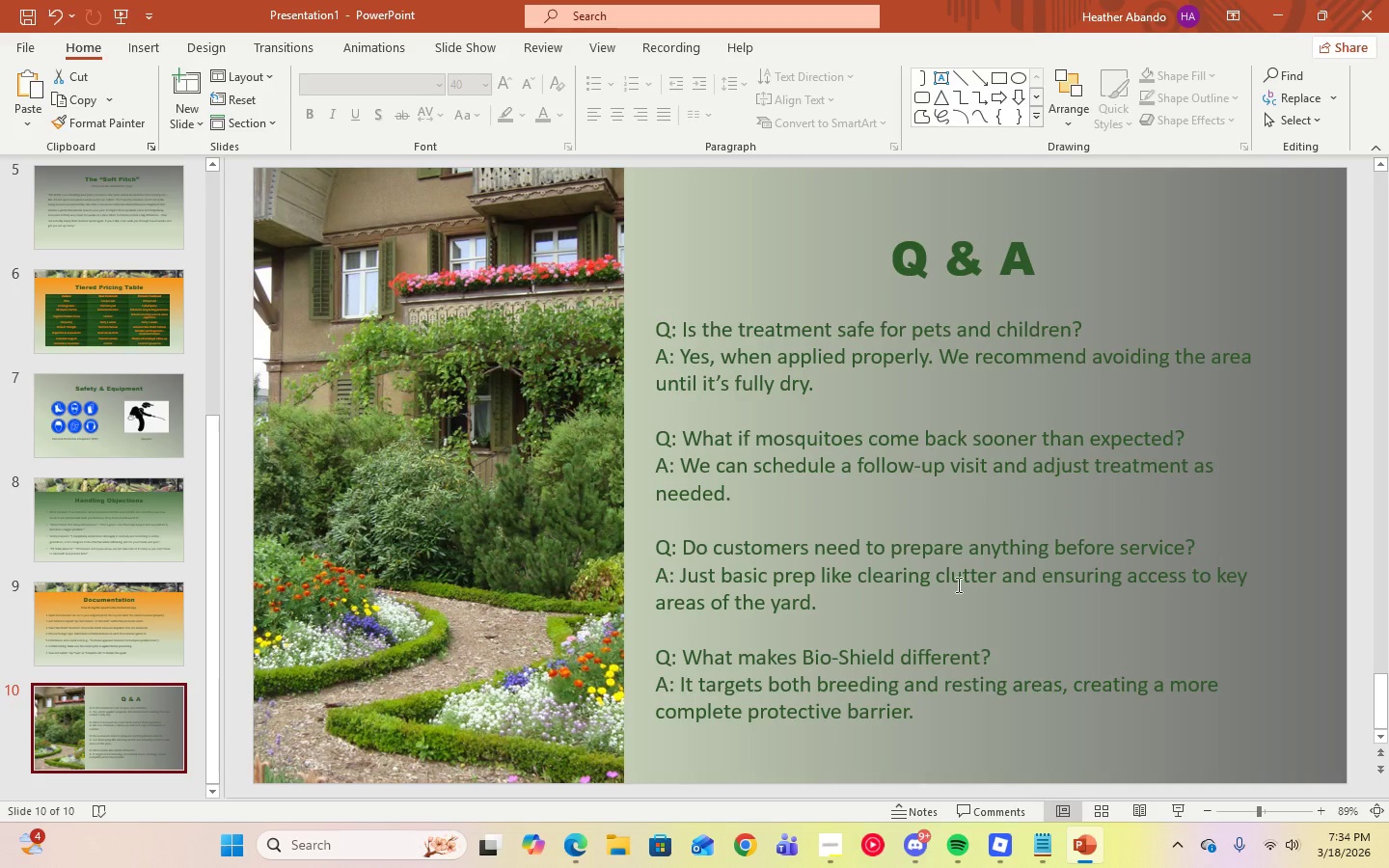 
left_click([944, 702])
 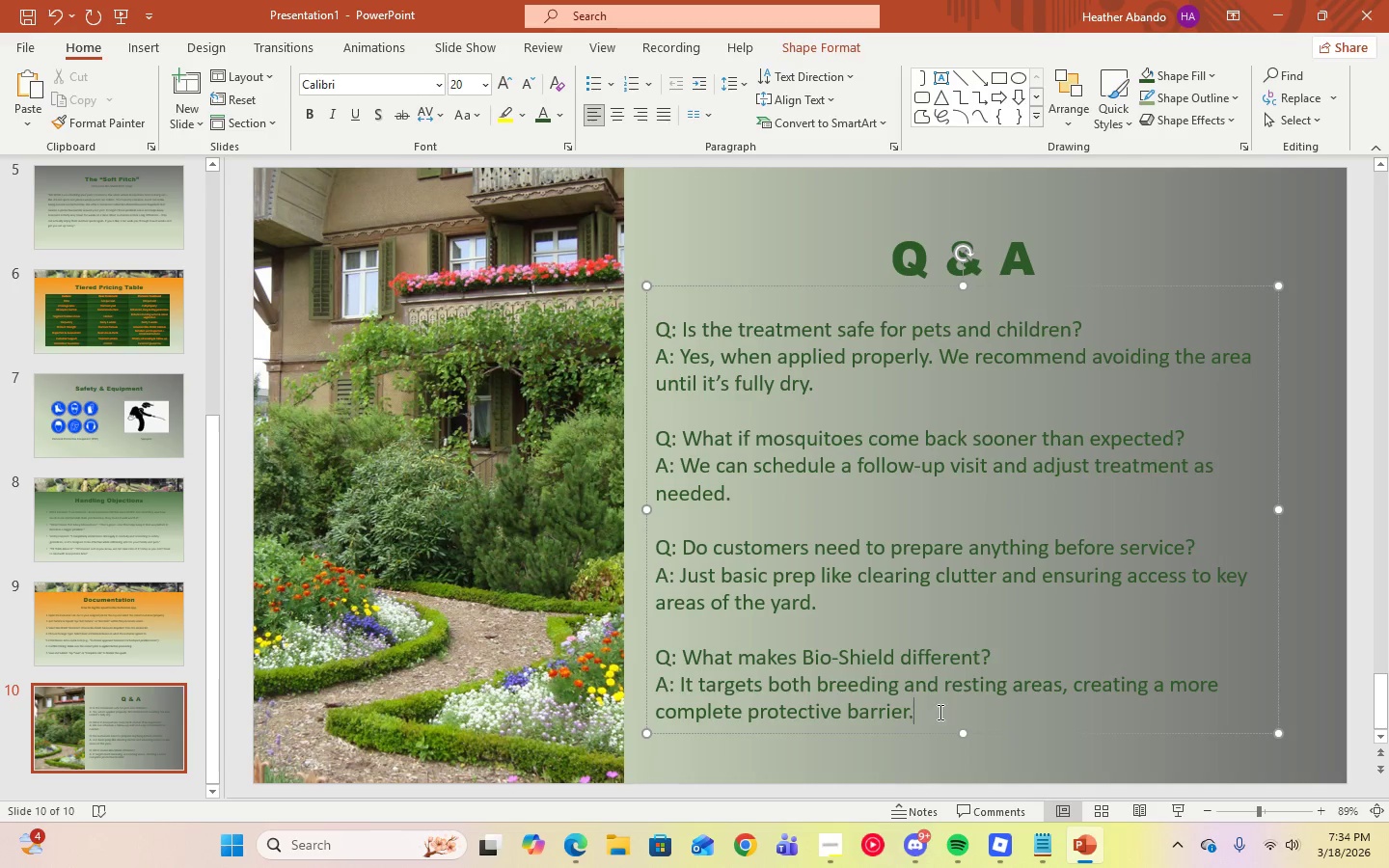 
left_click_drag(start_coordinate=[939, 712], to_coordinate=[657, 327])
 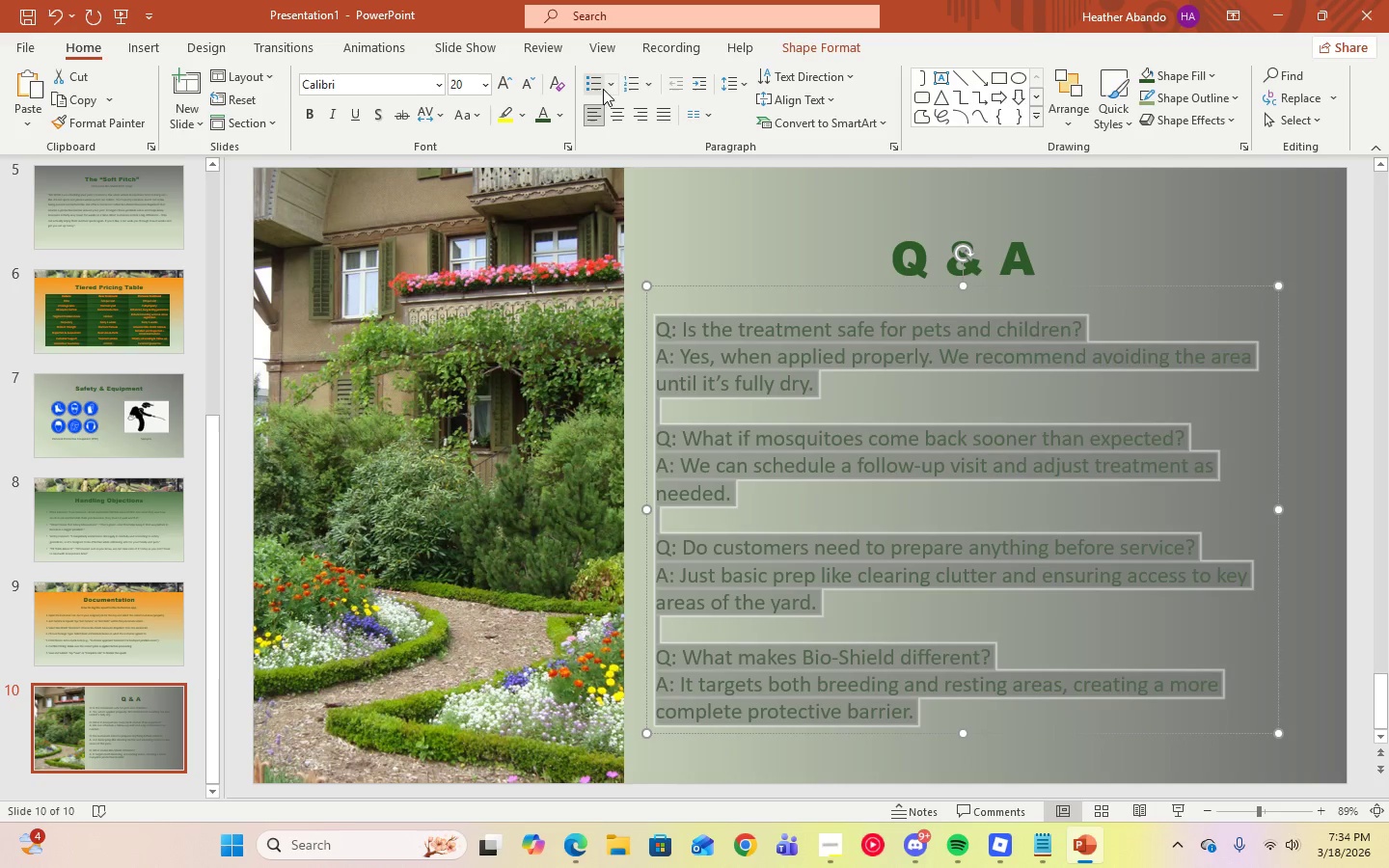 
left_click([737, 89])
 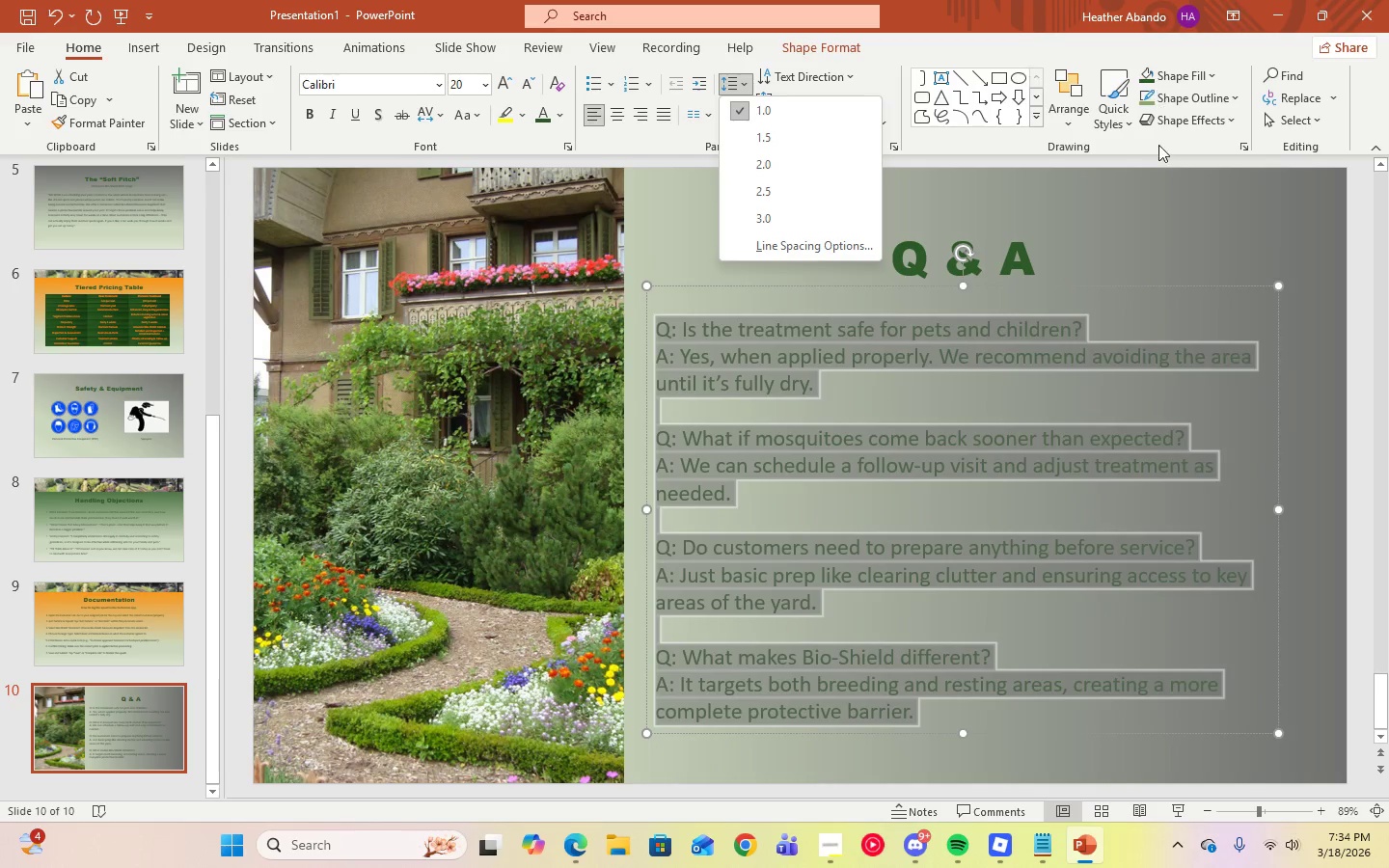 
left_click([1164, 223])
 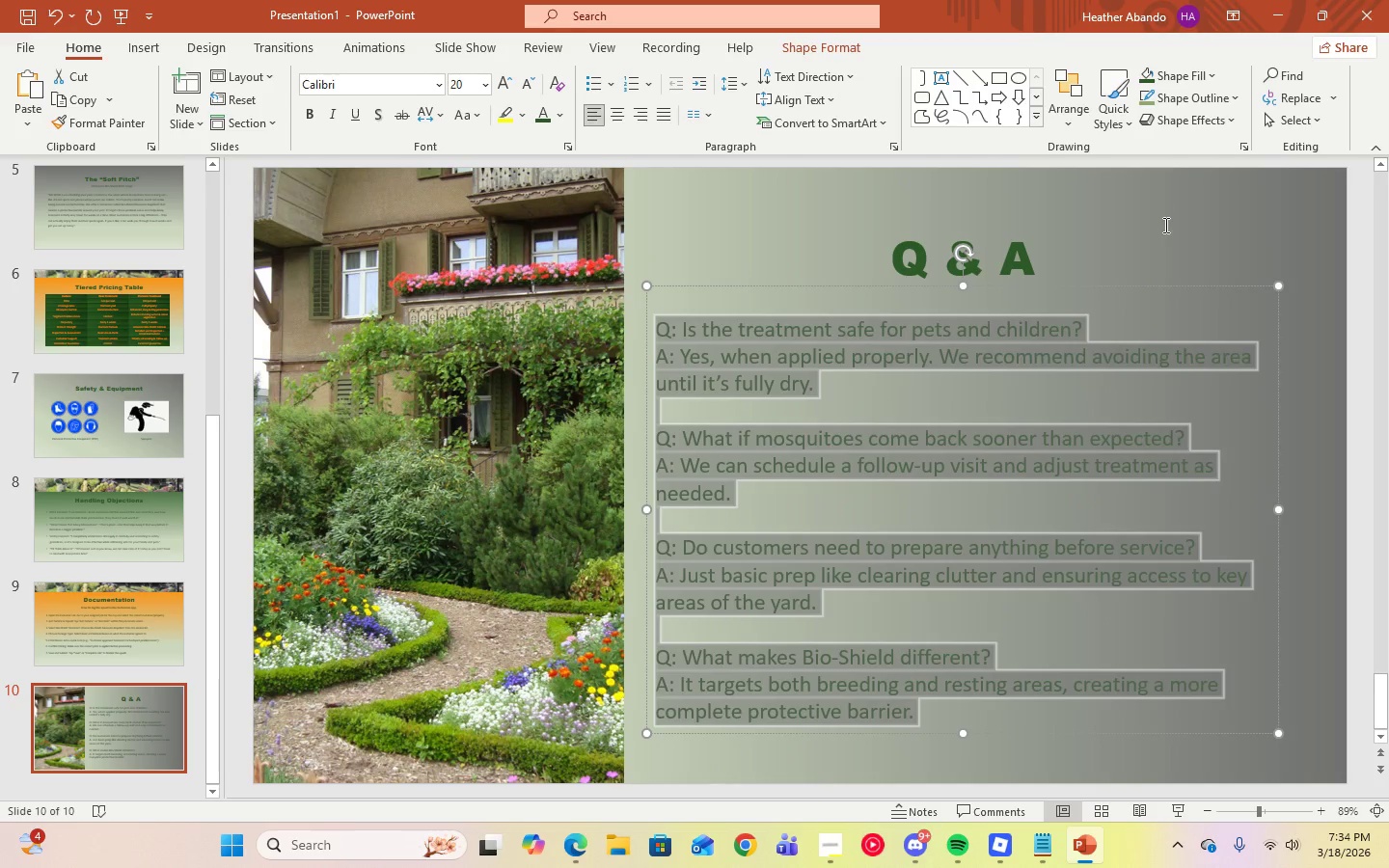 
left_click([1164, 225])
 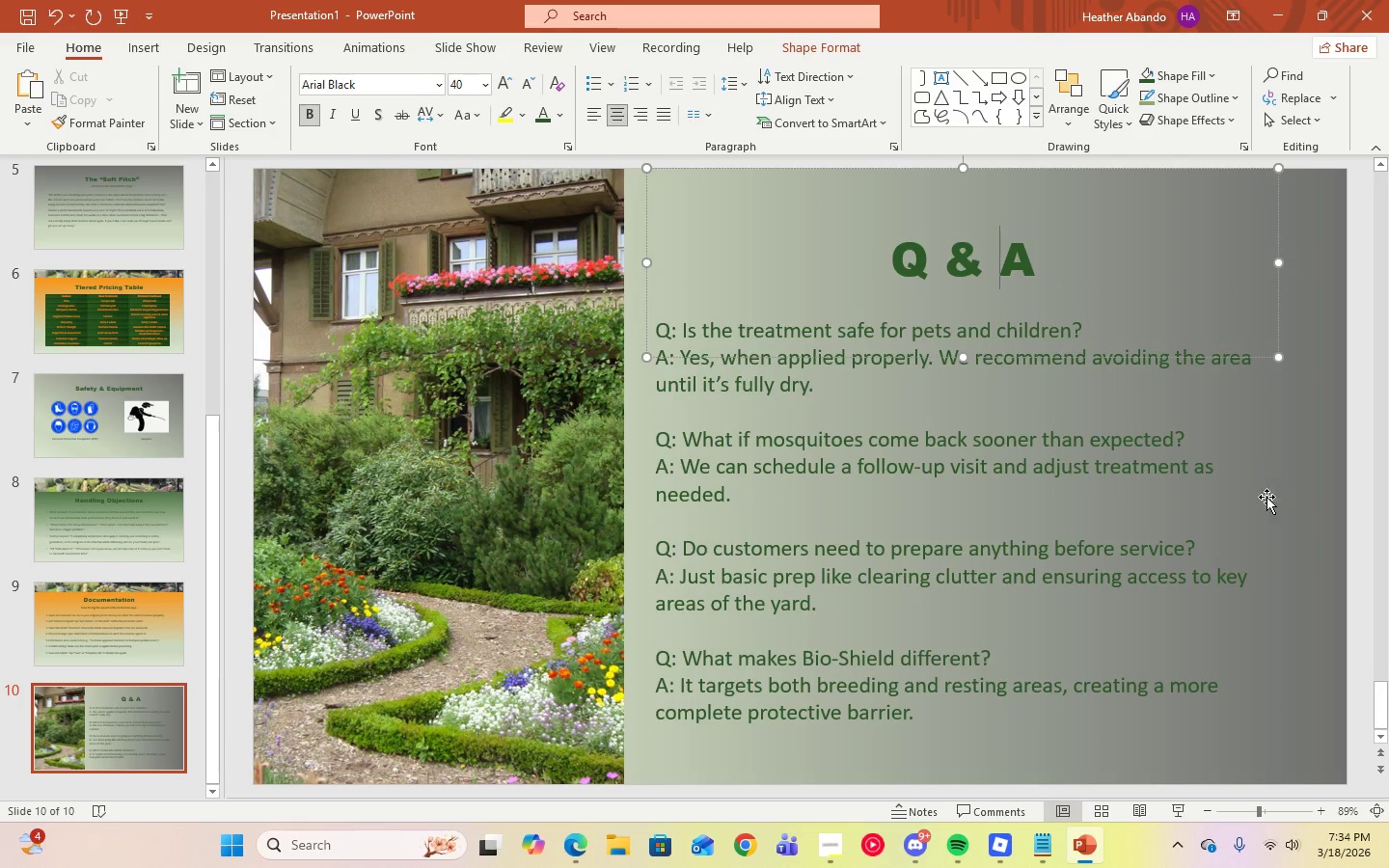 
left_click([1268, 496])
 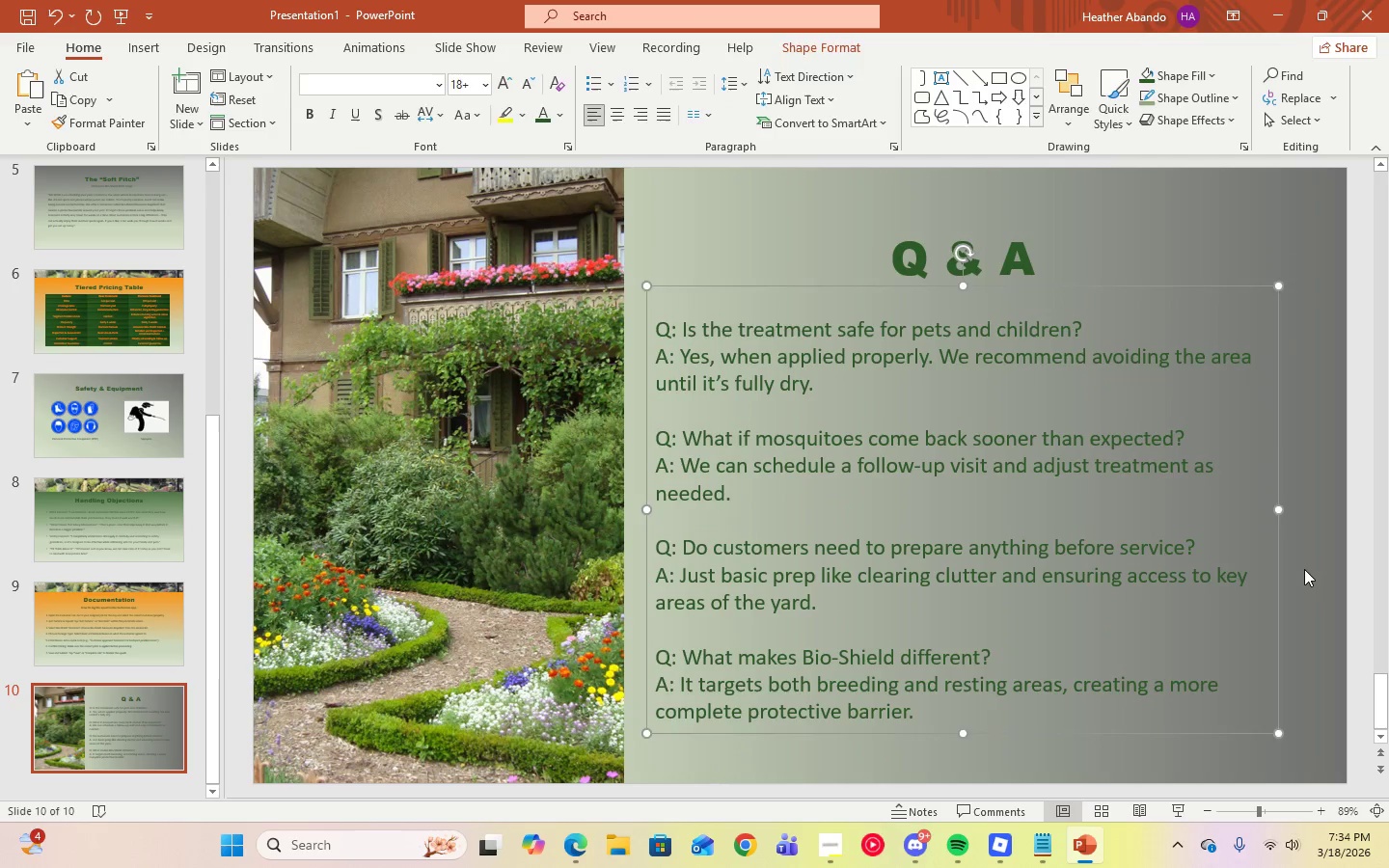 
left_click([1304, 569])
 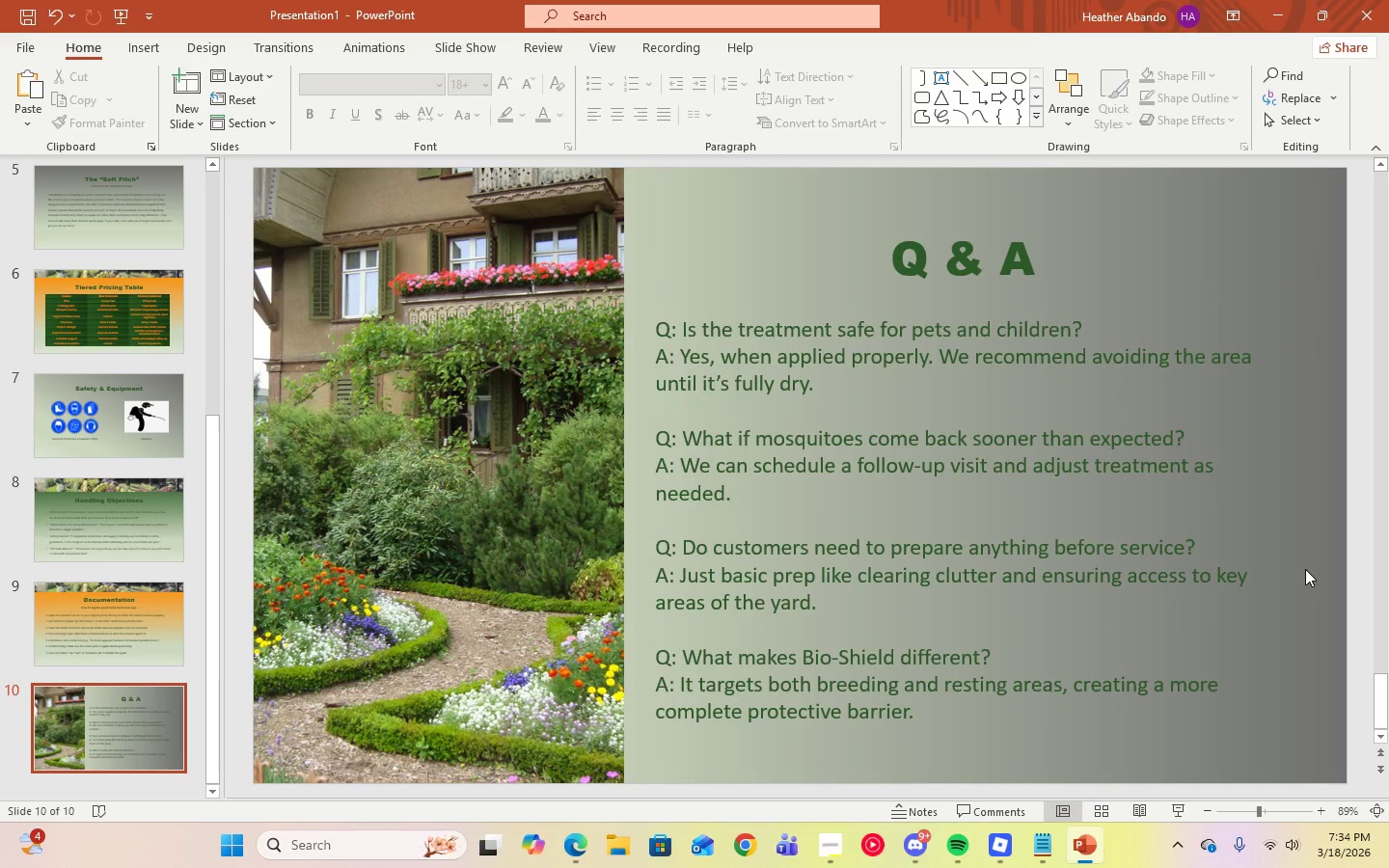 
wait(11.41)
 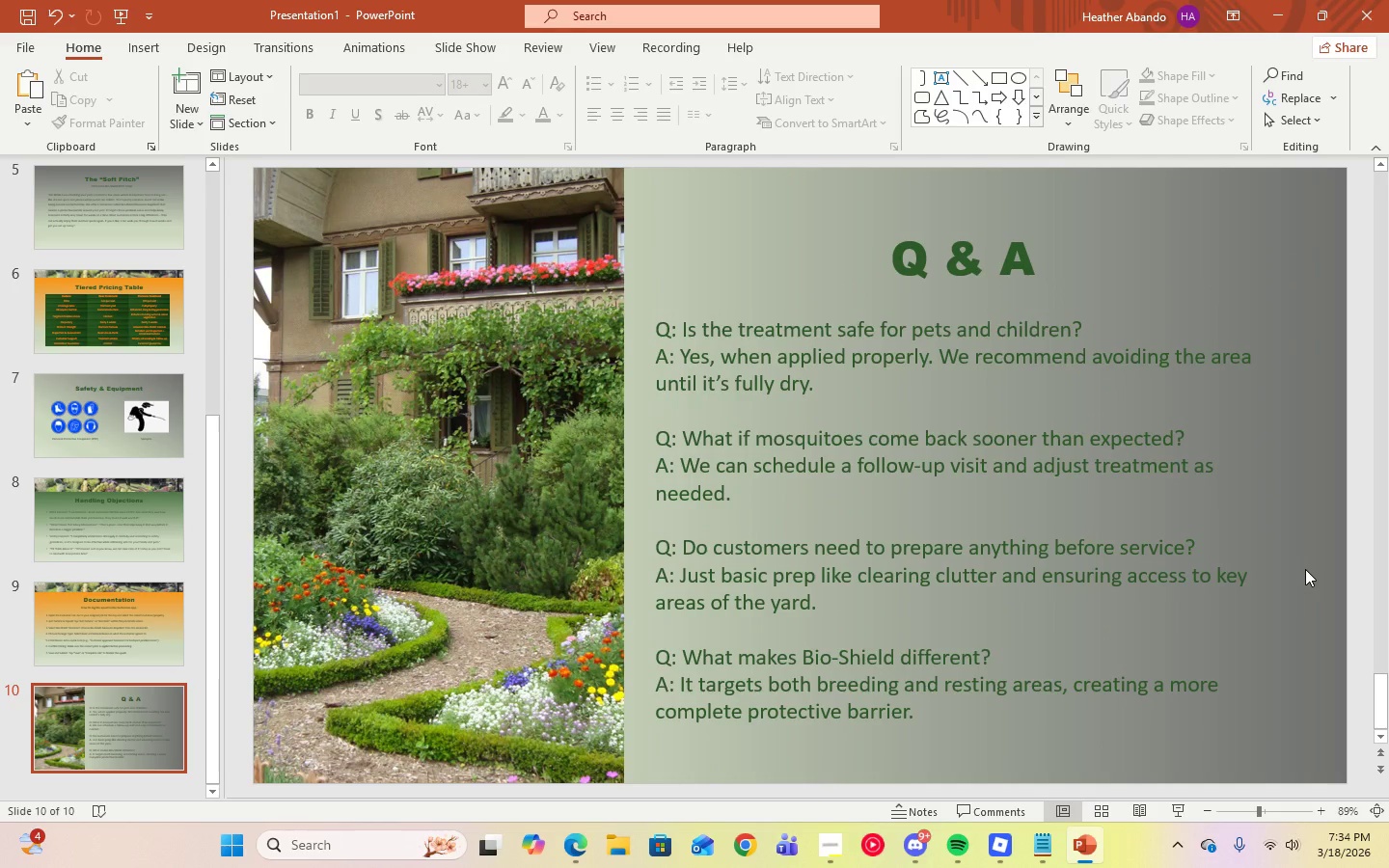 
left_click([776, 712])
 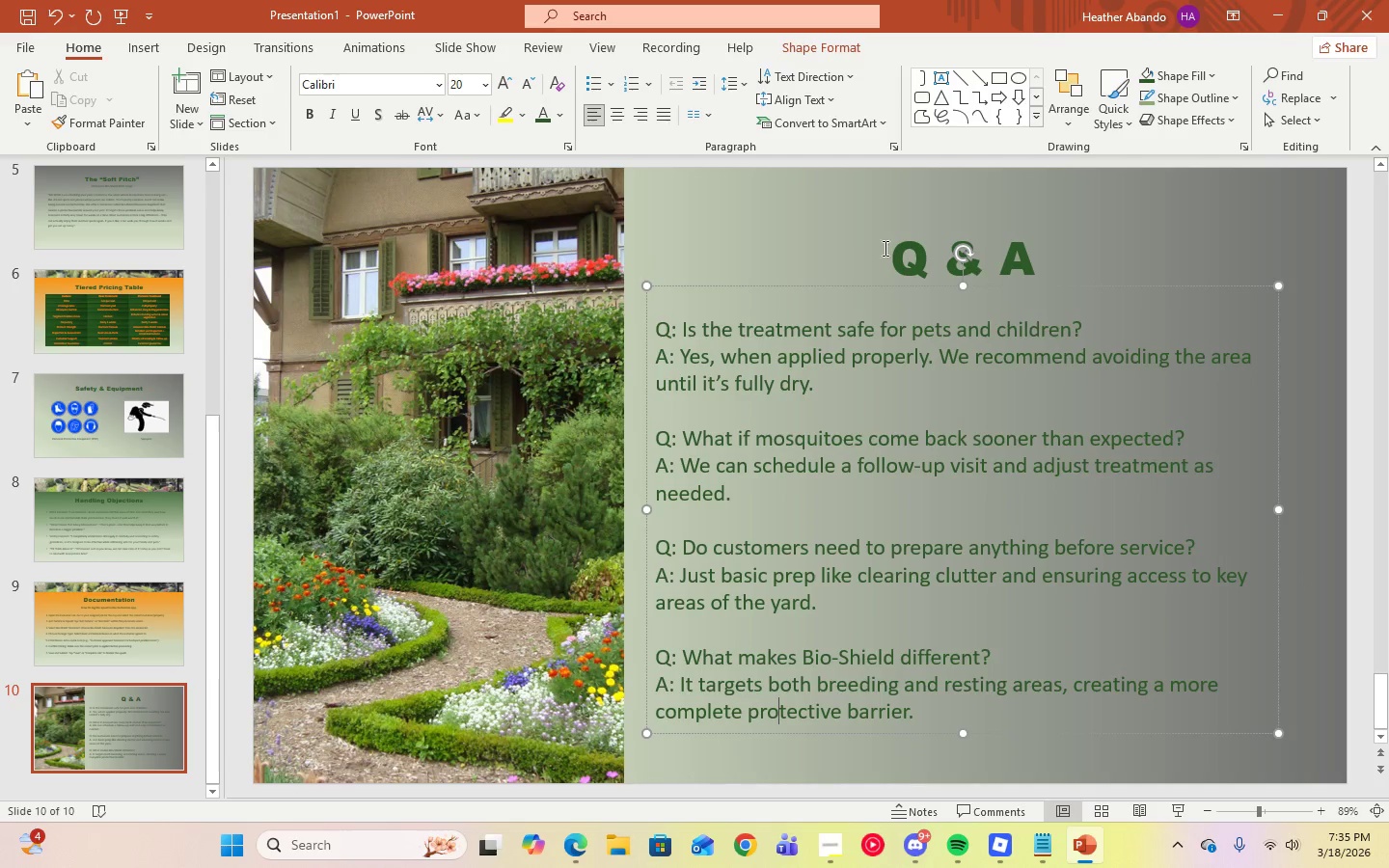 
left_click([909, 251])
 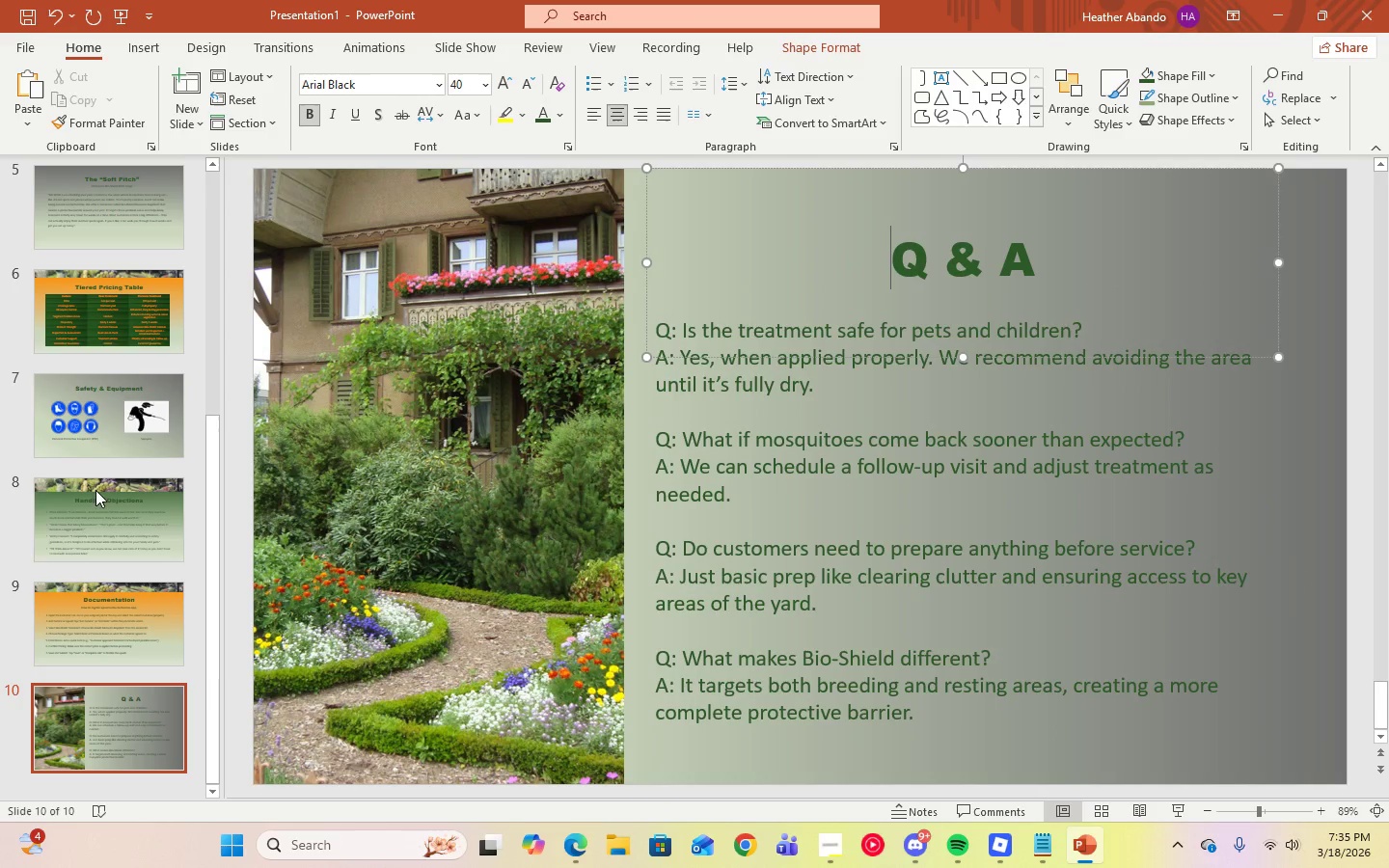 
left_click([94, 622])
 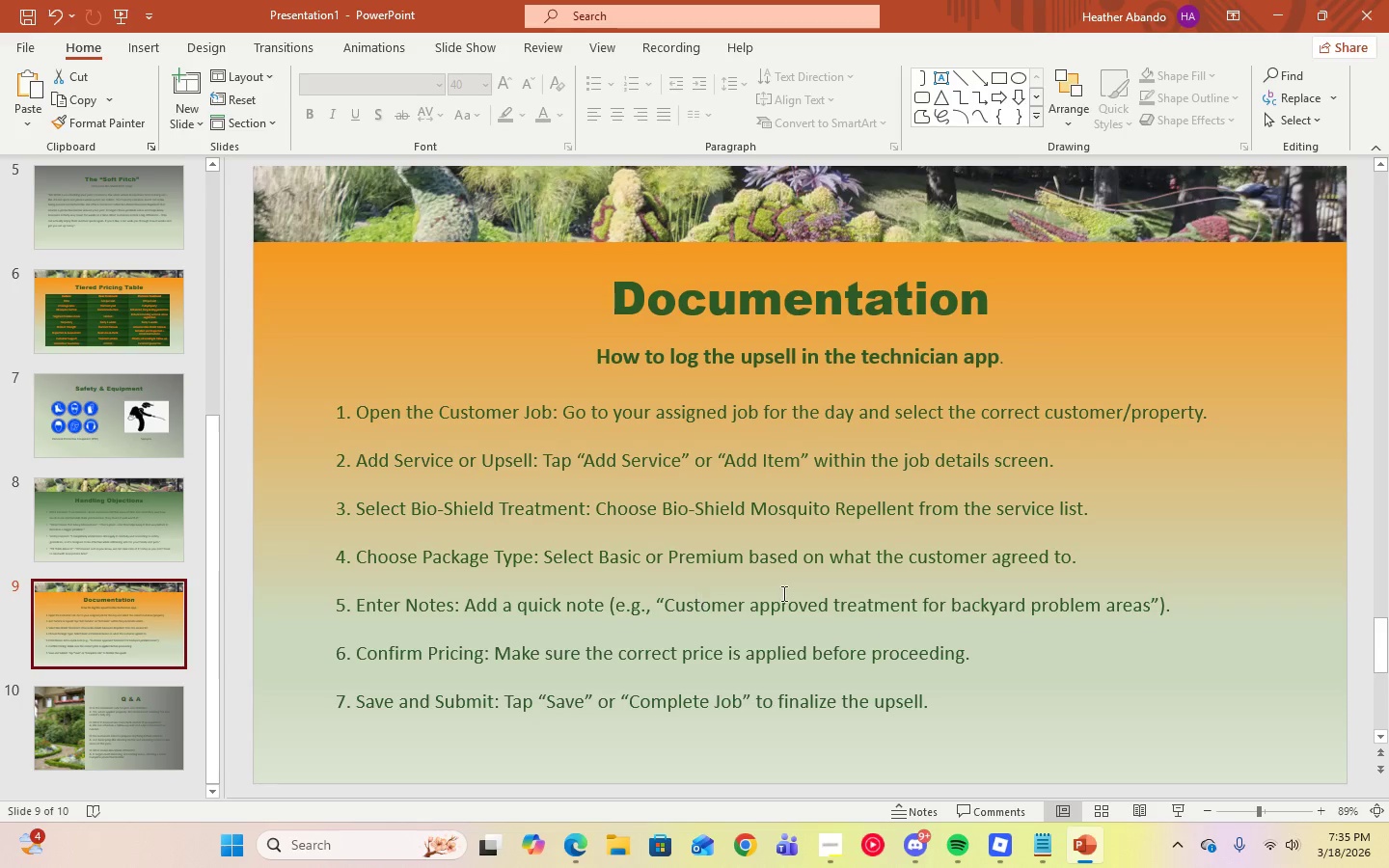 
left_click([782, 593])
 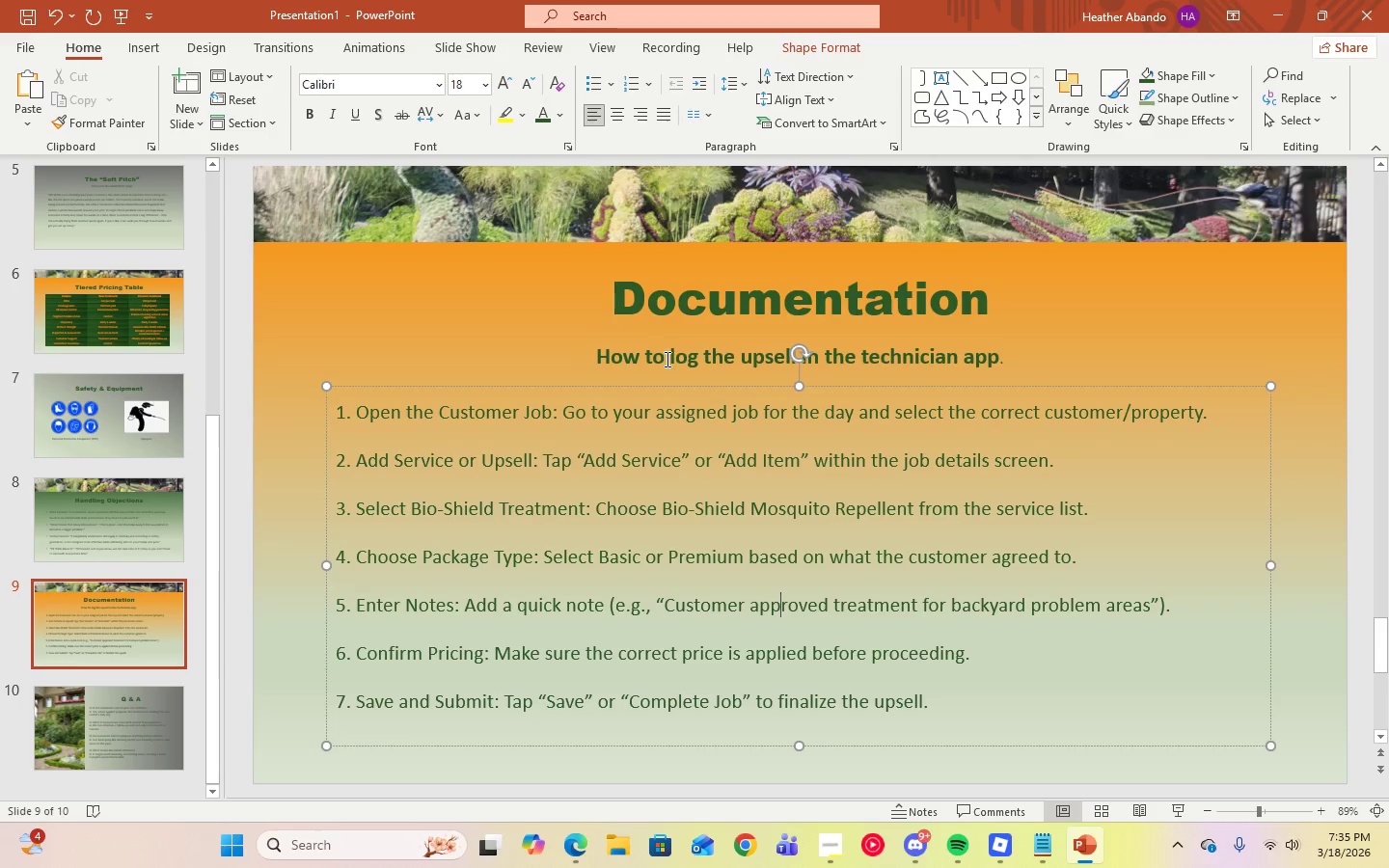 
left_click([666, 359])
 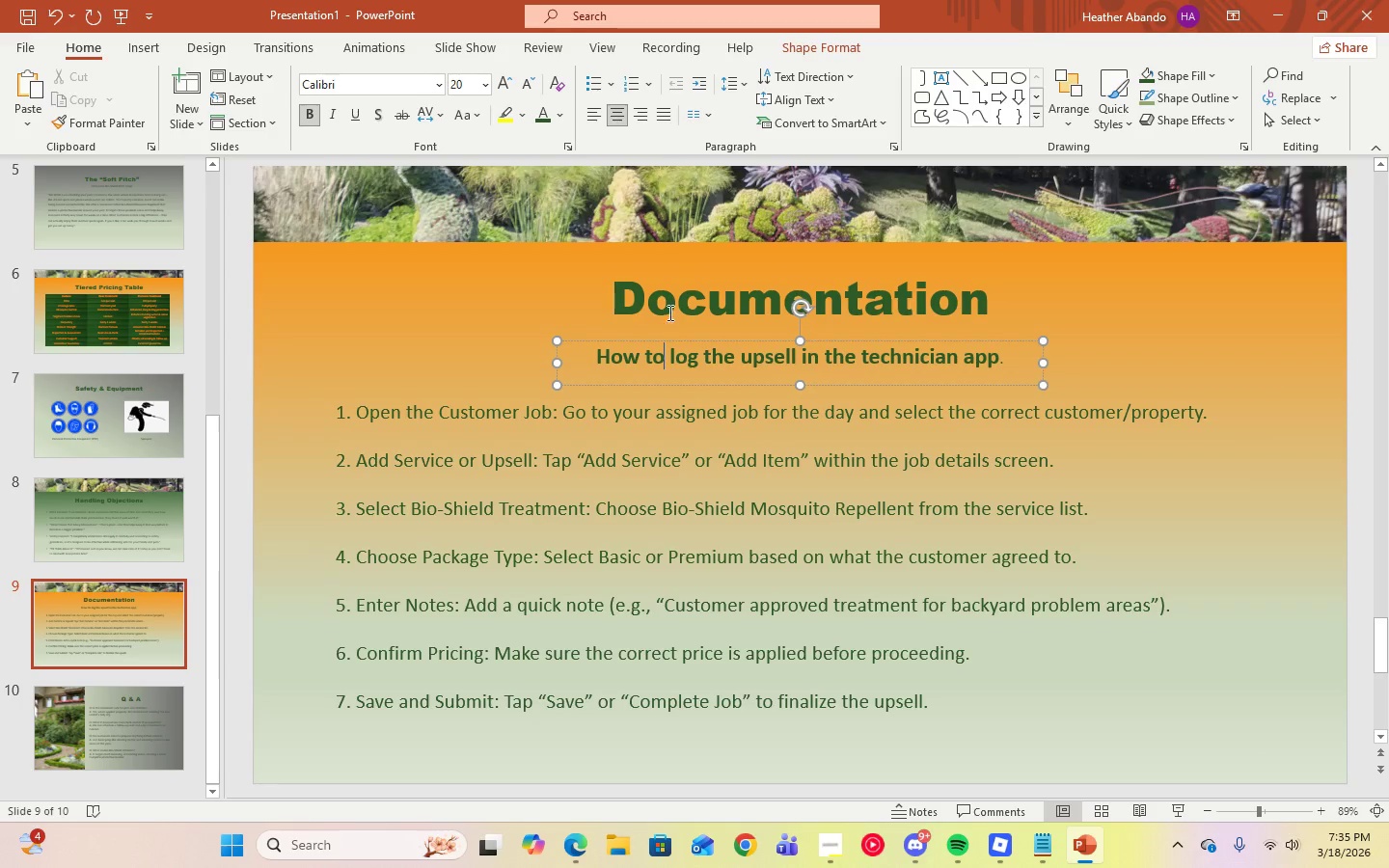 
left_click([668, 309])
 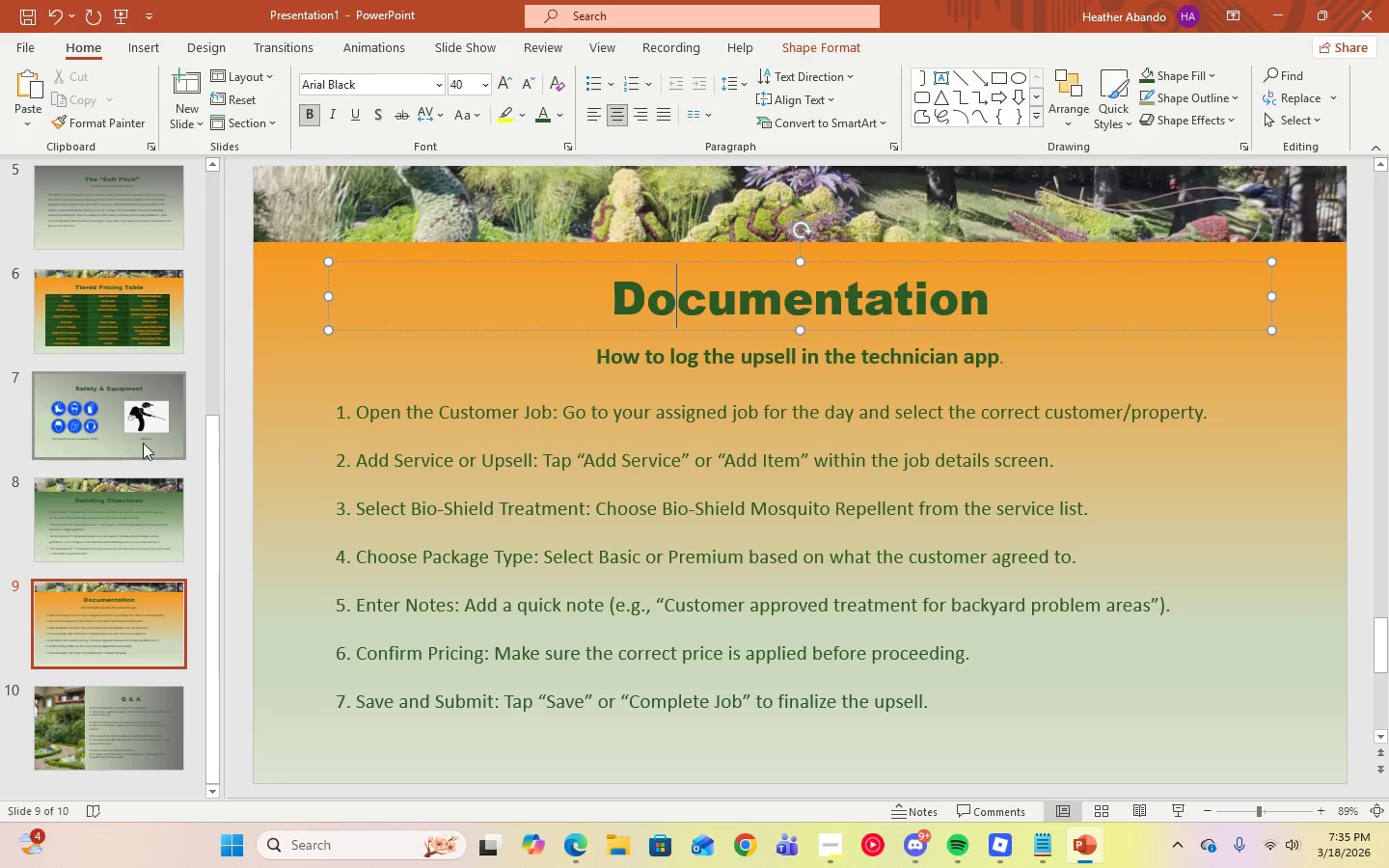 
left_click([148, 535])
 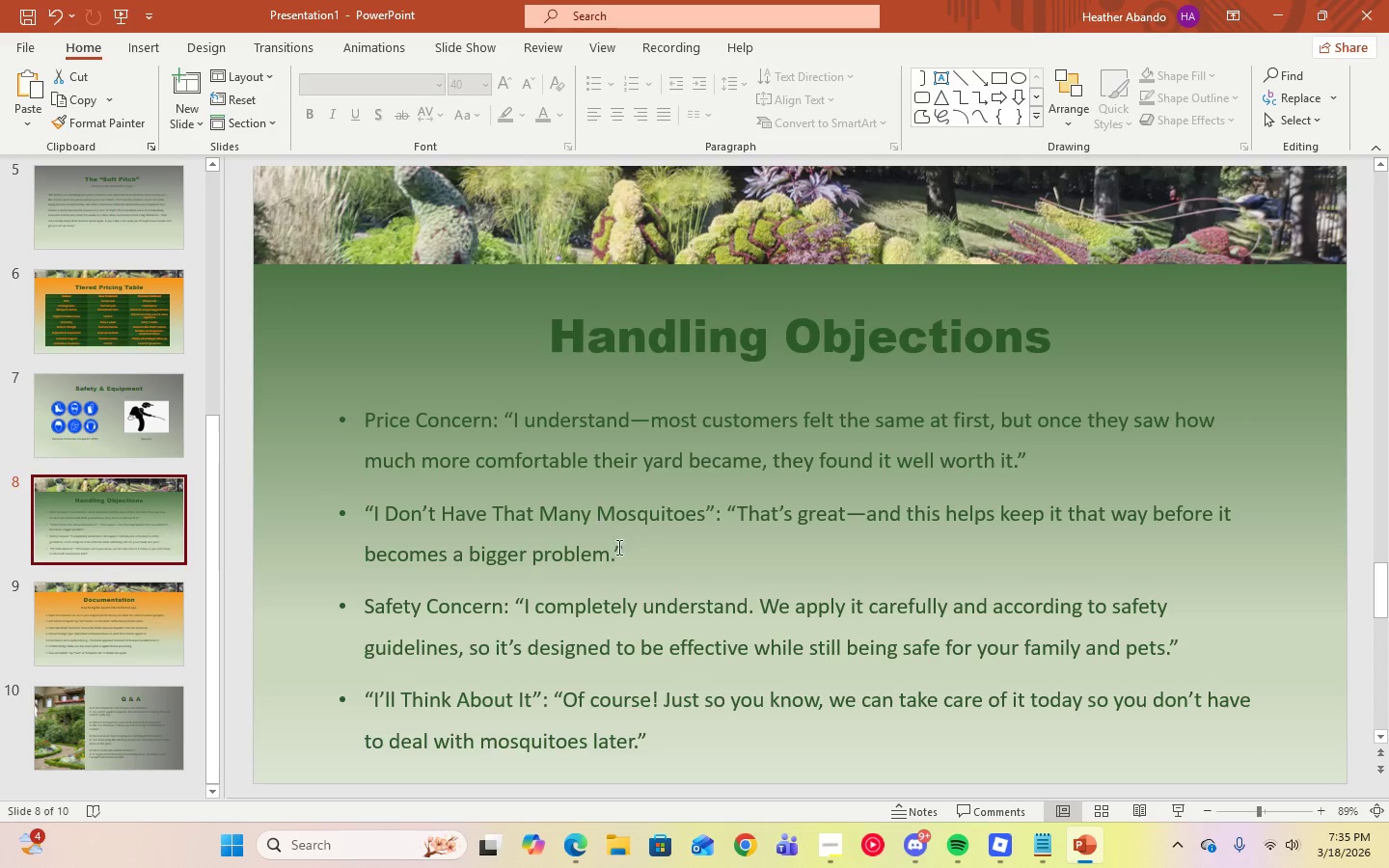 
left_click([617, 548])
 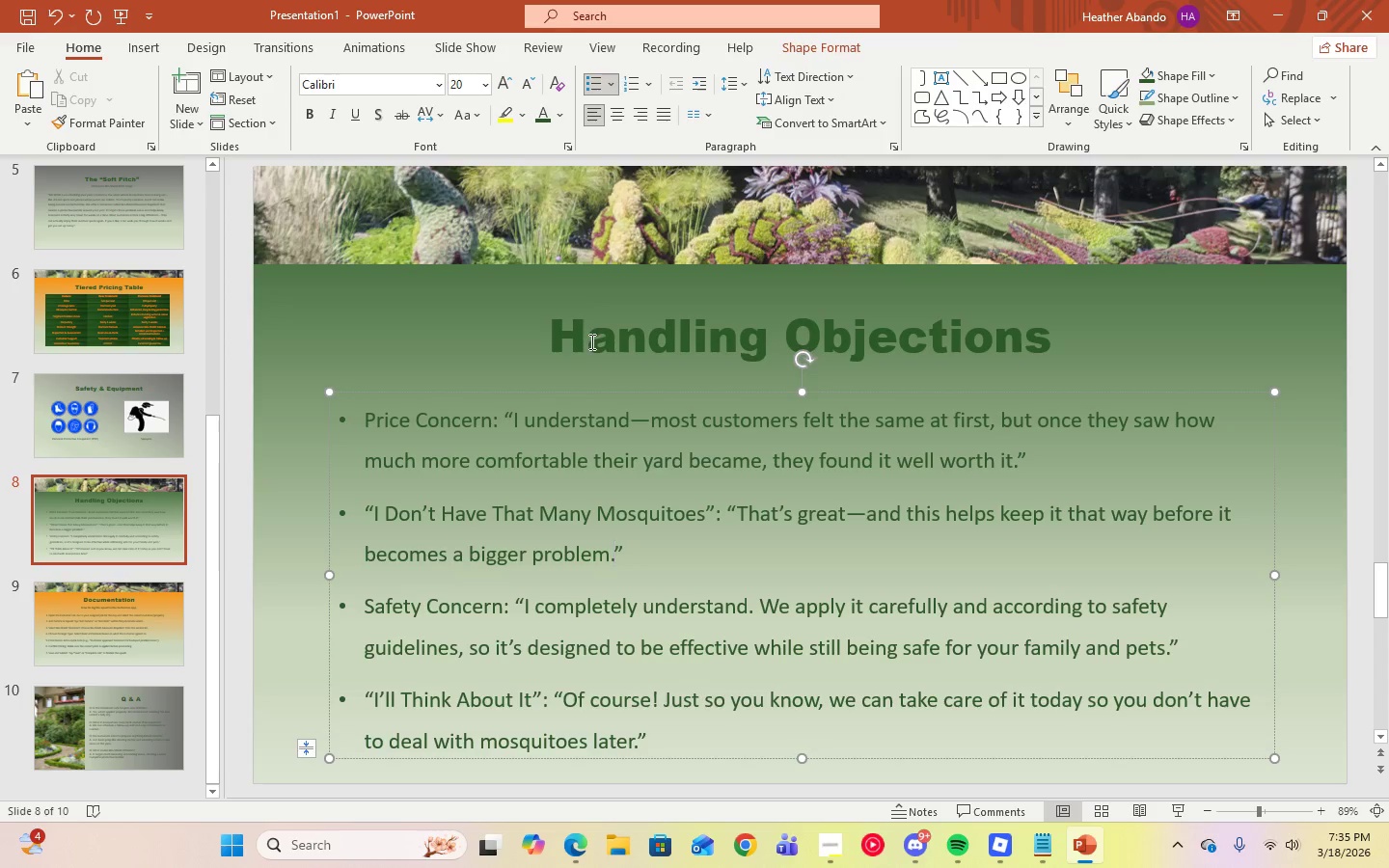 
left_click([590, 342])
 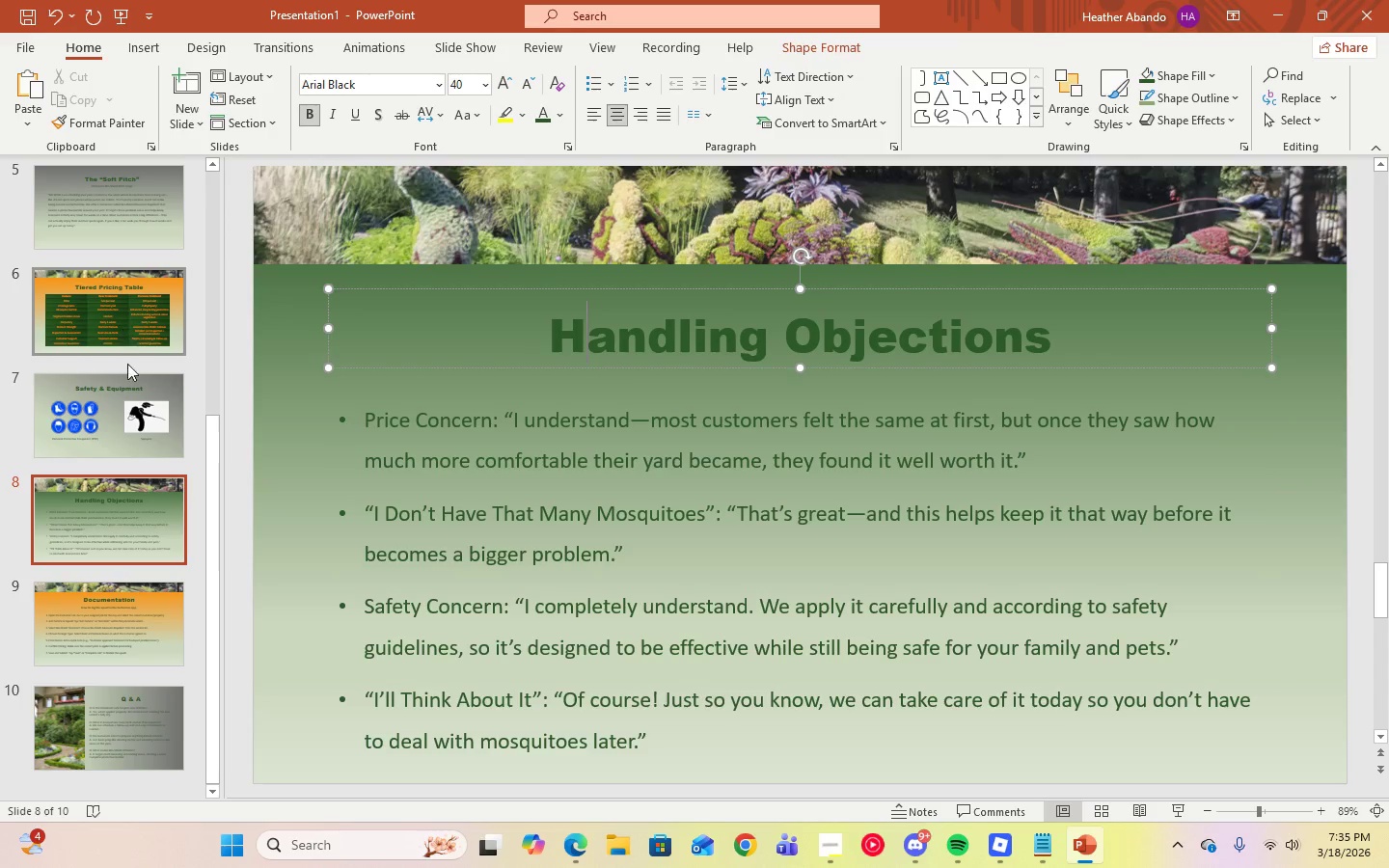 
left_click([132, 388])
 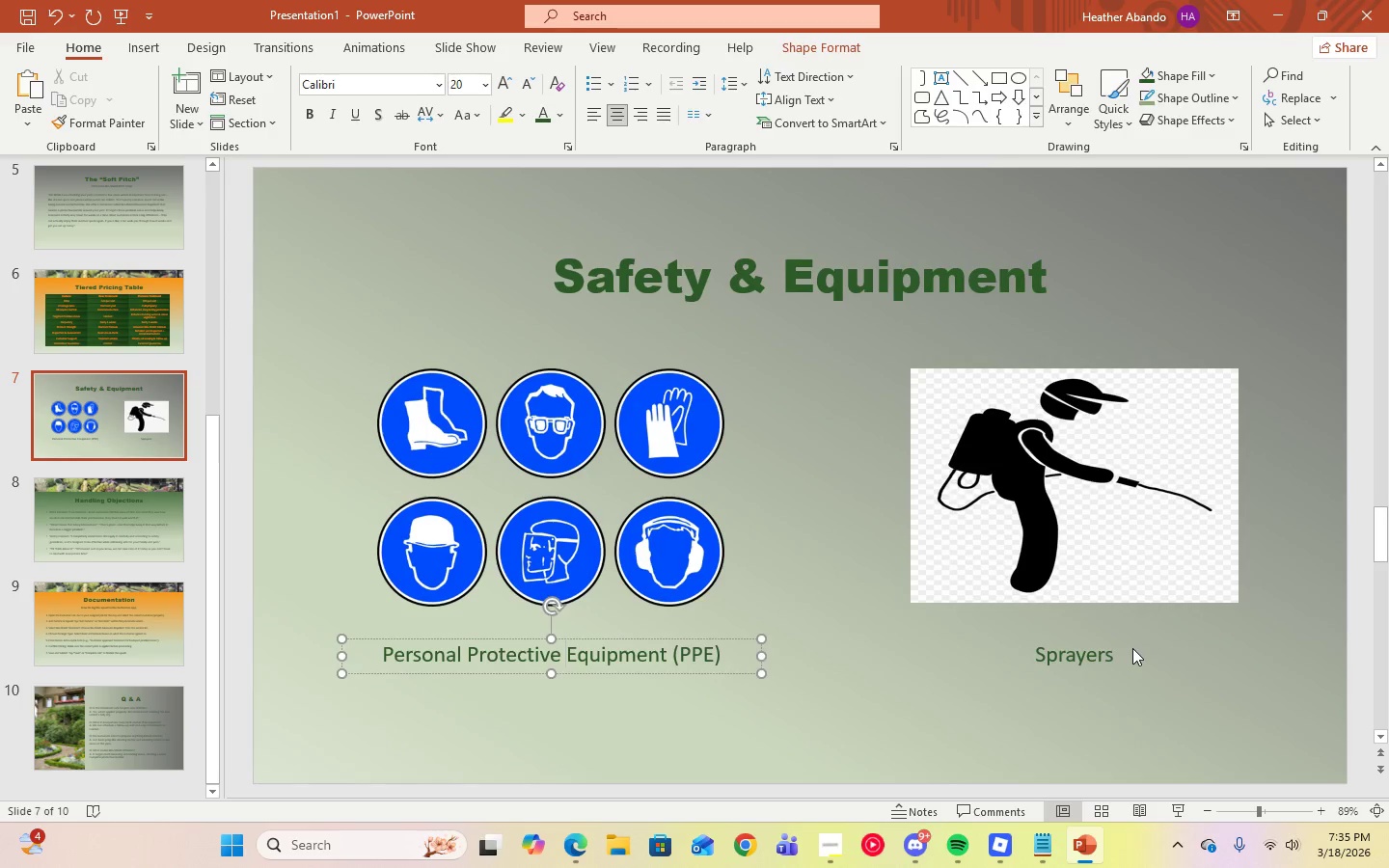 
double_click([1099, 652])
 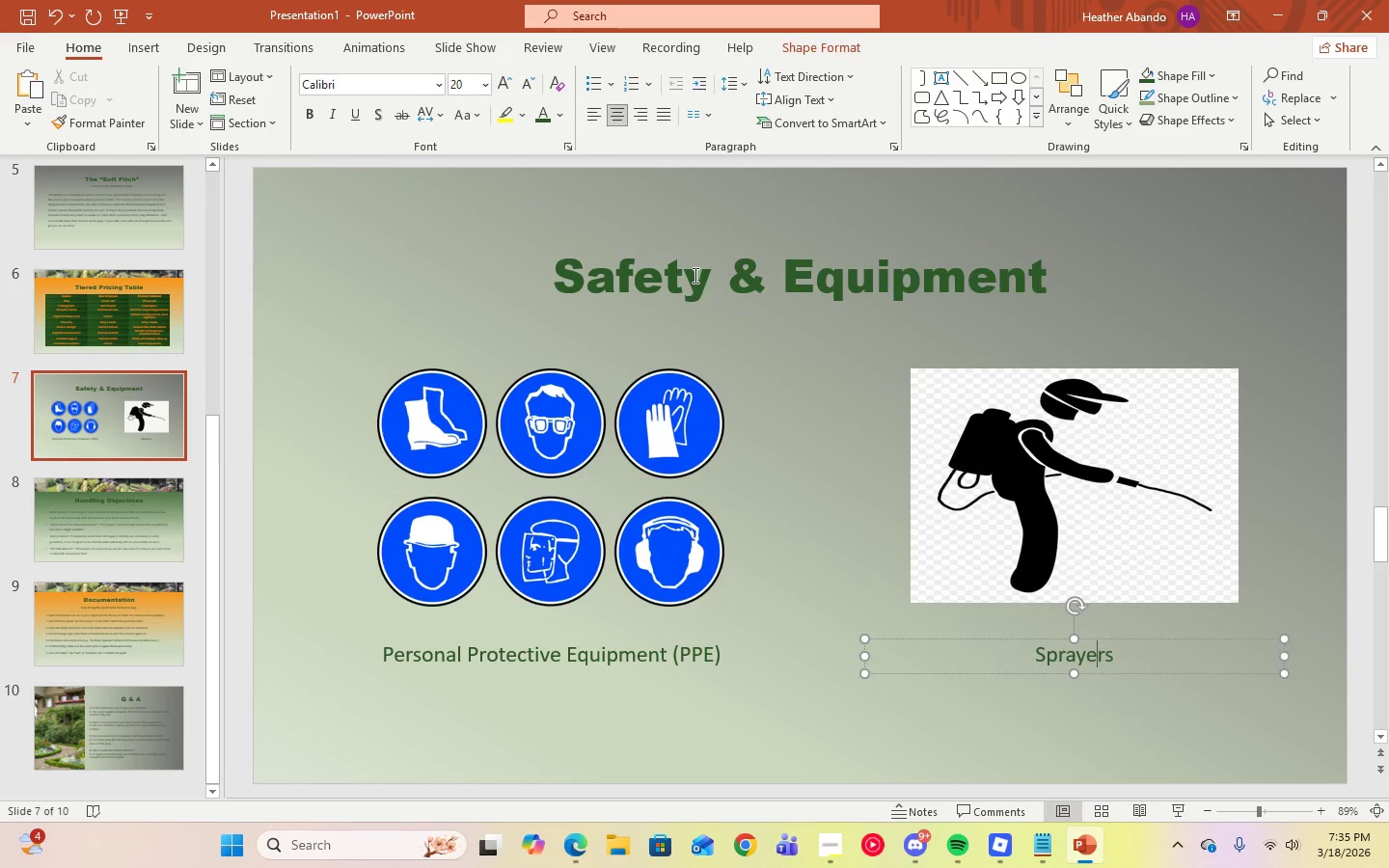 
left_click([694, 275])
 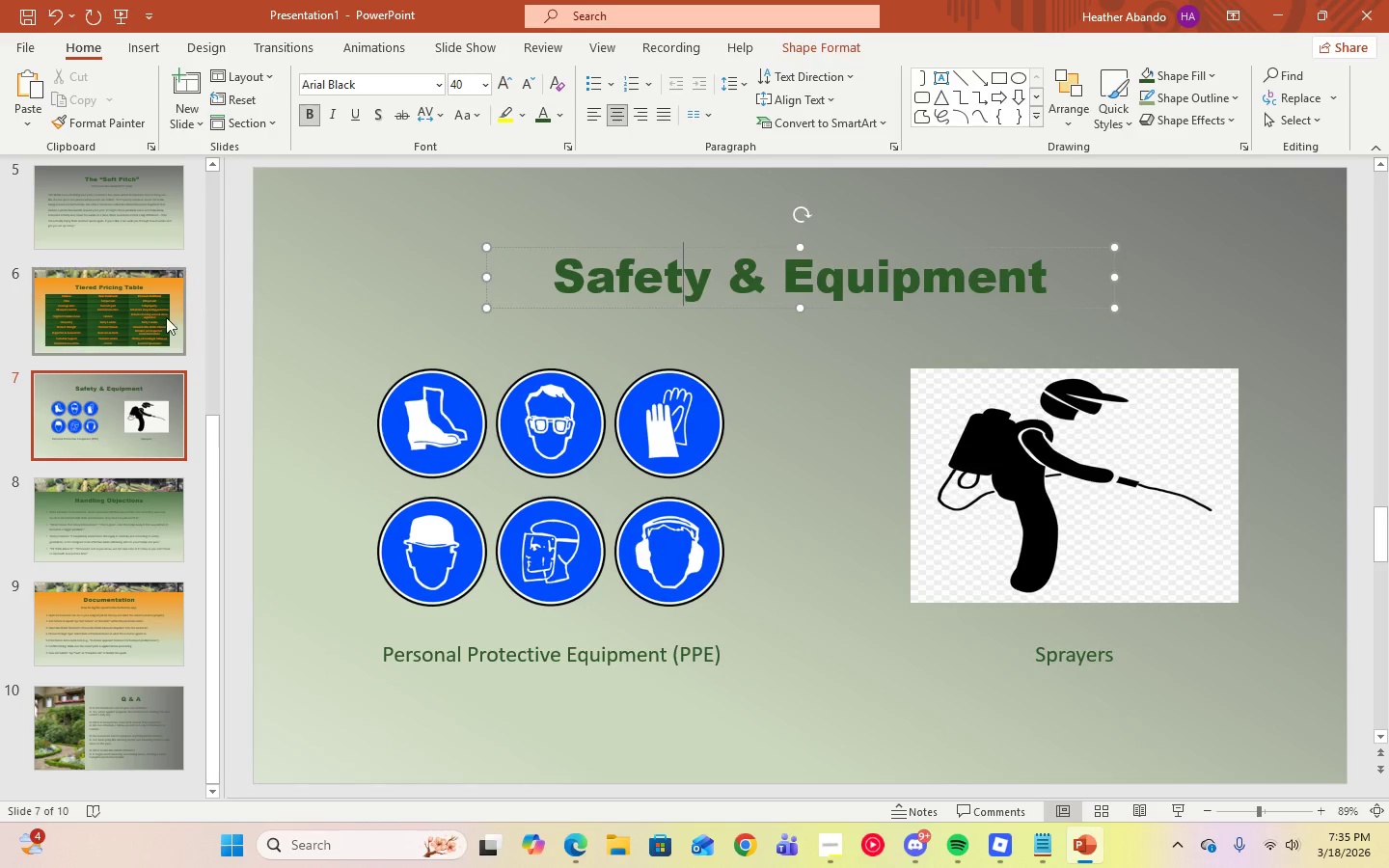 
left_click([158, 318])
 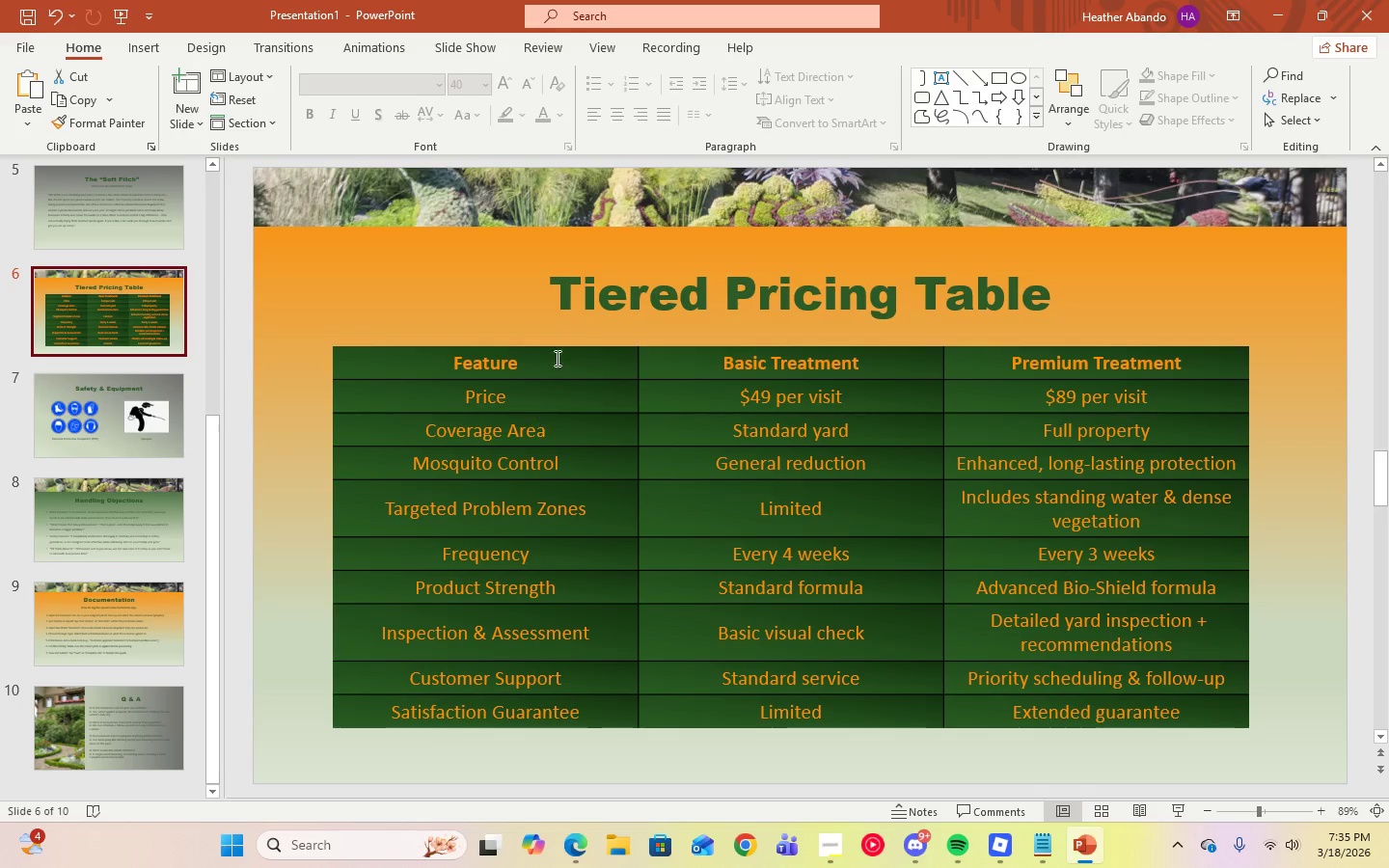 
left_click([581, 313])
 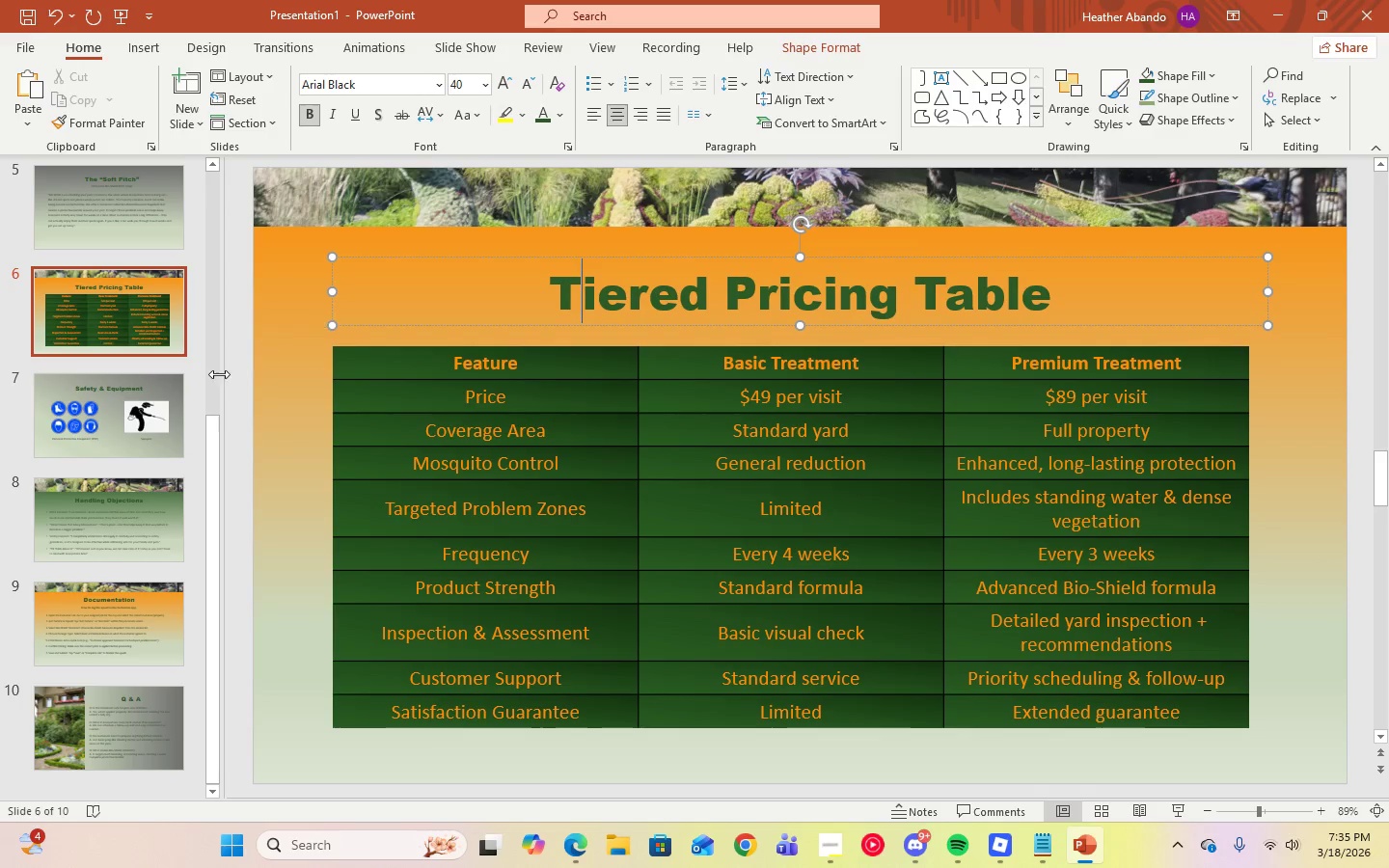 
scroll: coordinate [183, 400], scroll_direction: up, amount: 2.0
 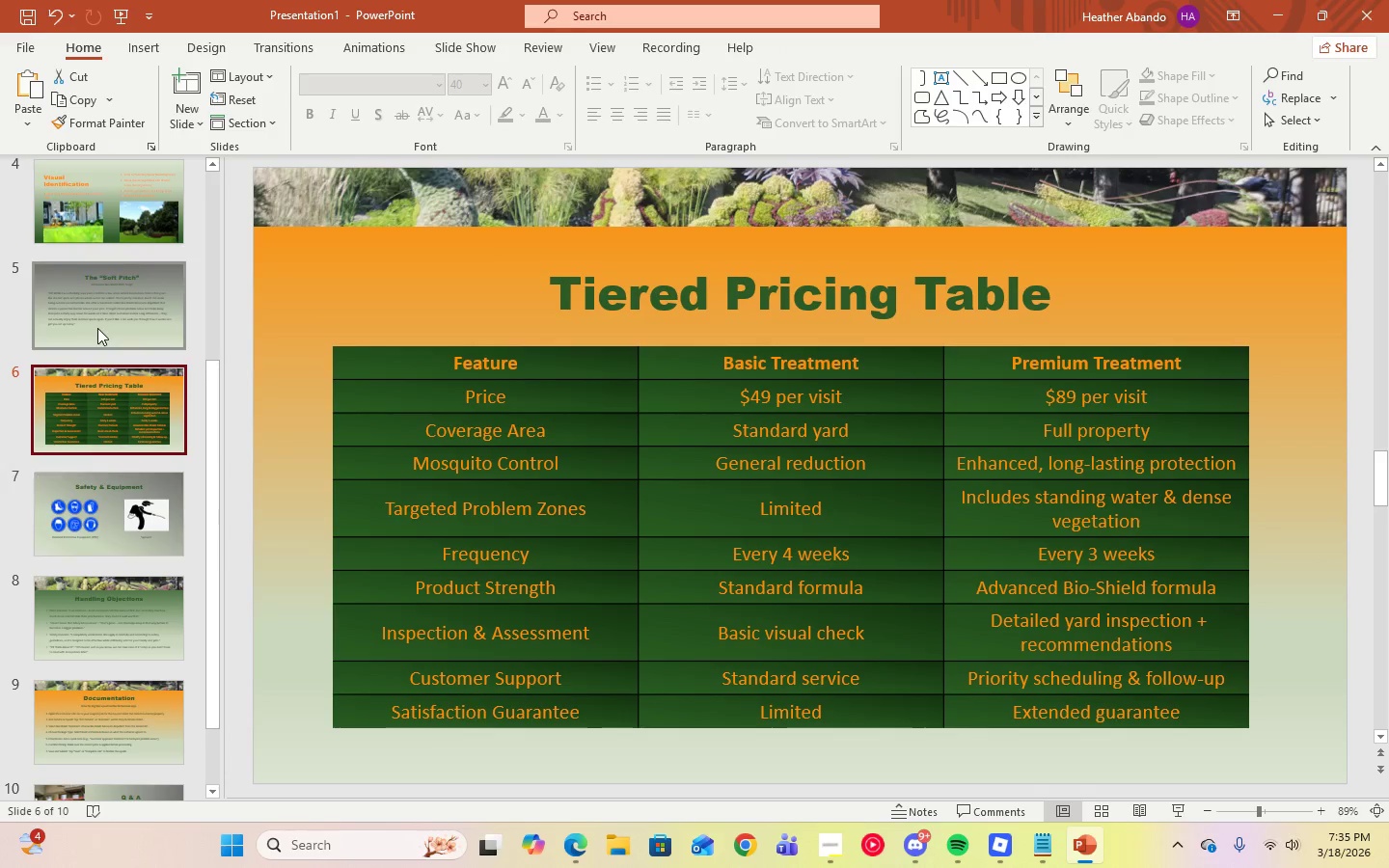 
left_click([97, 328])
 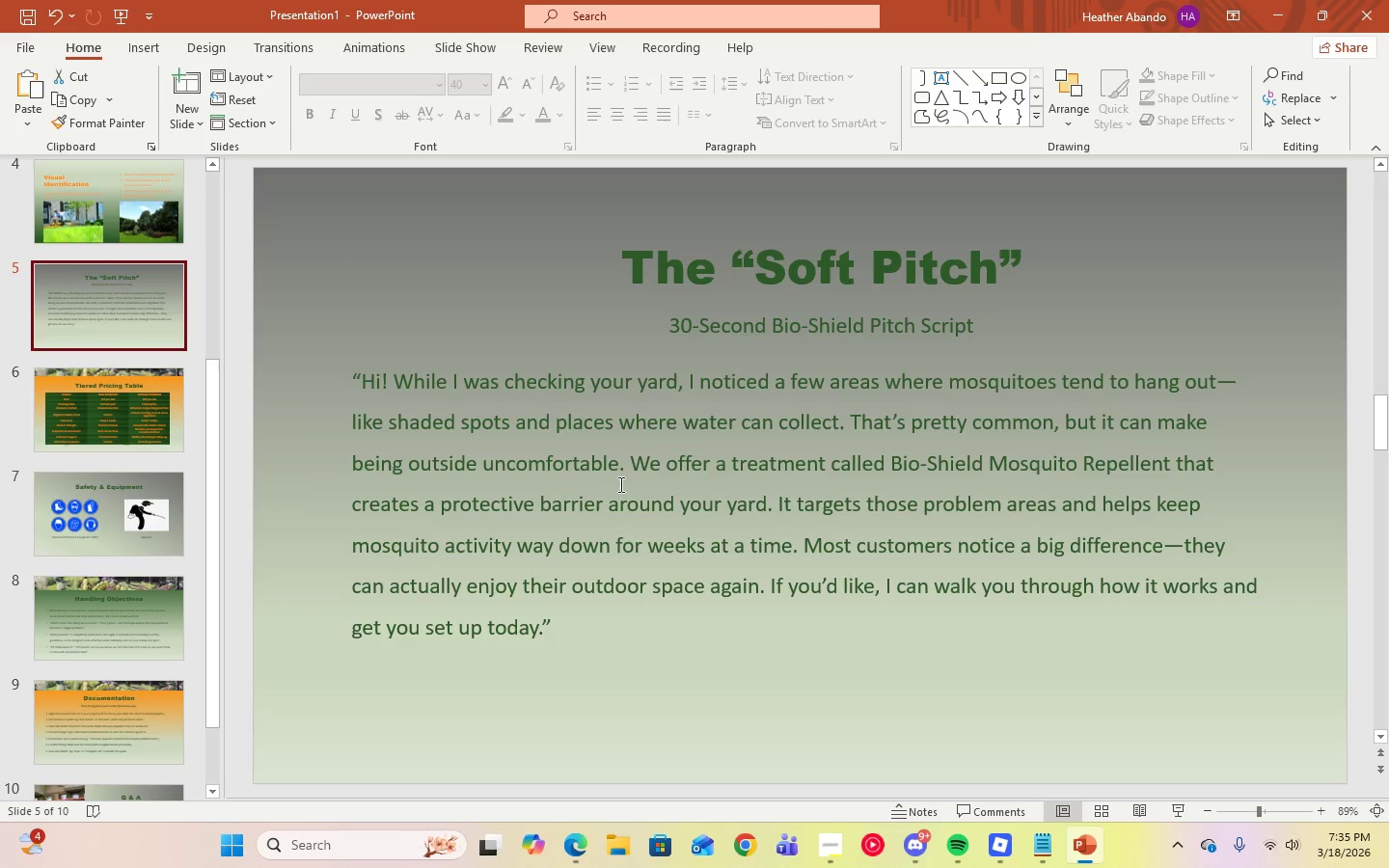 
left_click([624, 501])
 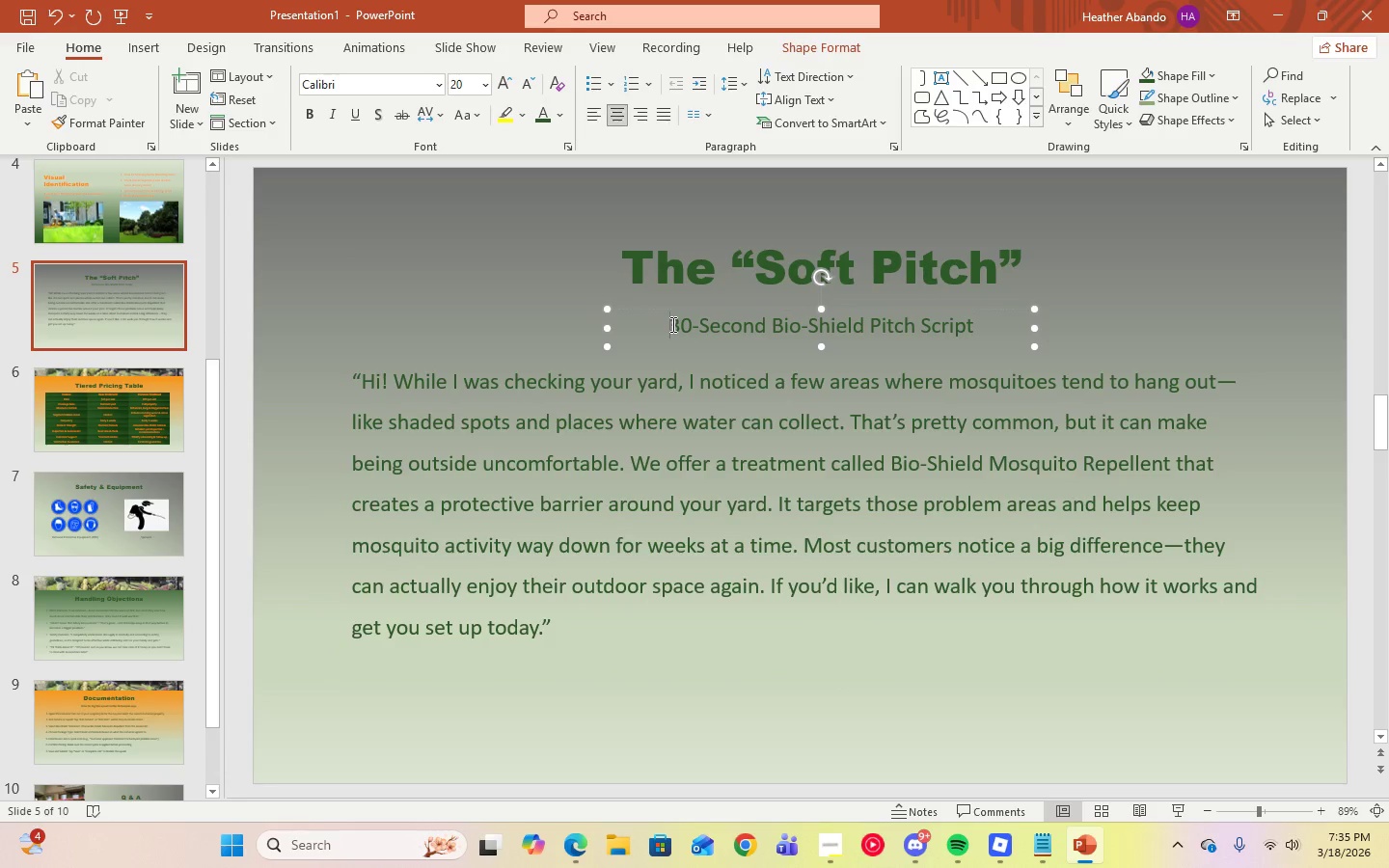 
double_click([655, 270])
 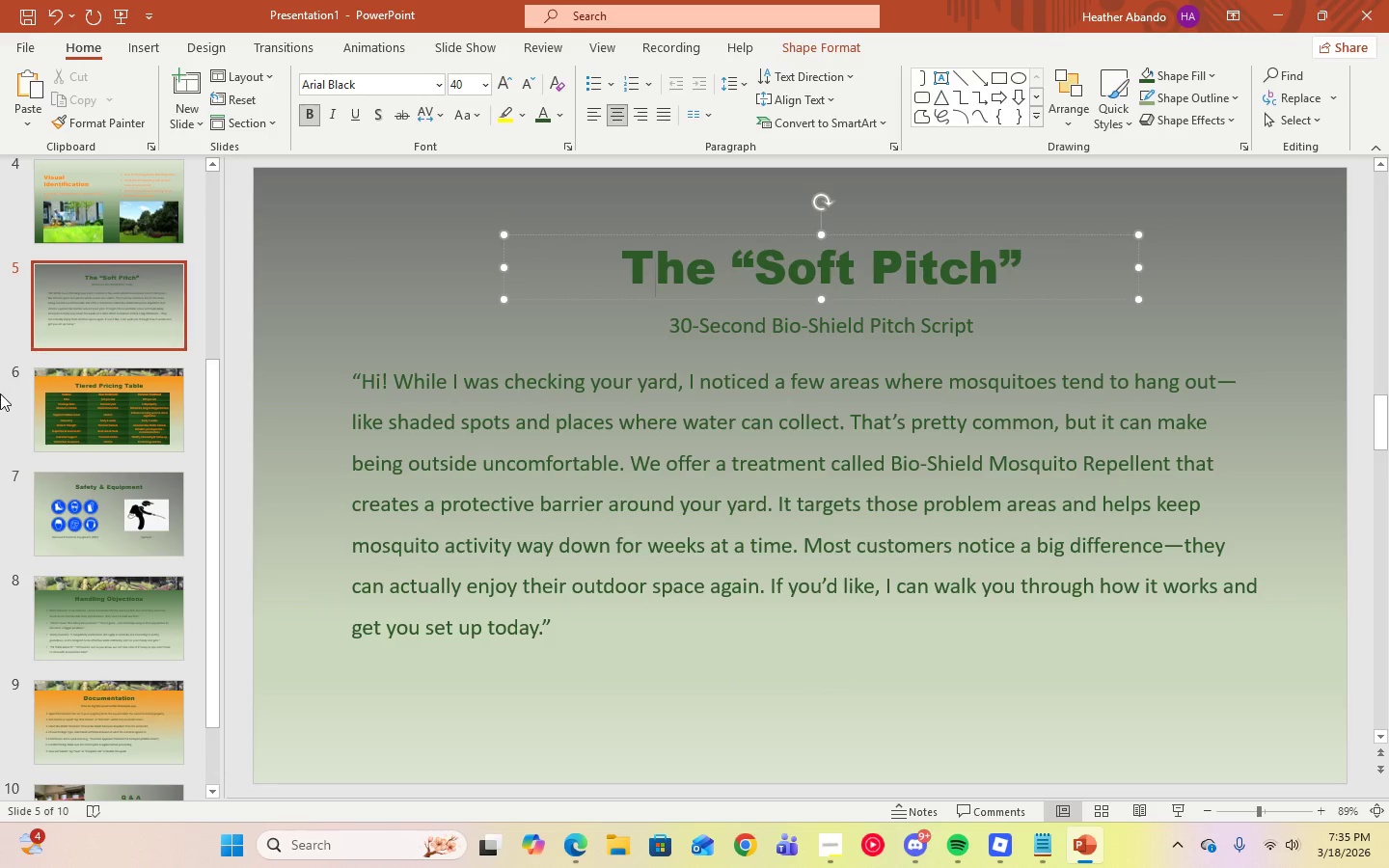 
scroll: coordinate [4, 395], scroll_direction: up, amount: 3.0
 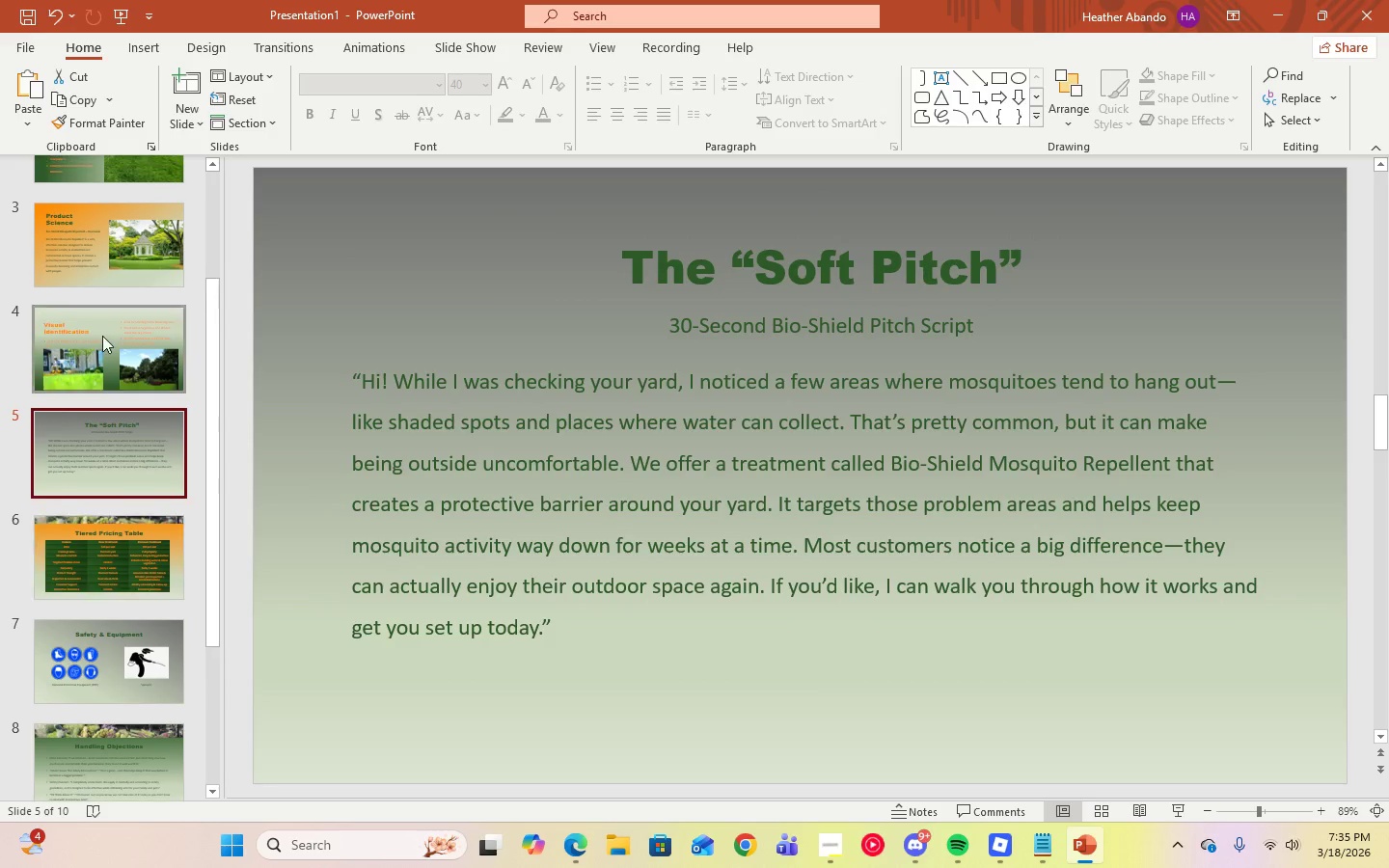 
left_click([102, 336])
 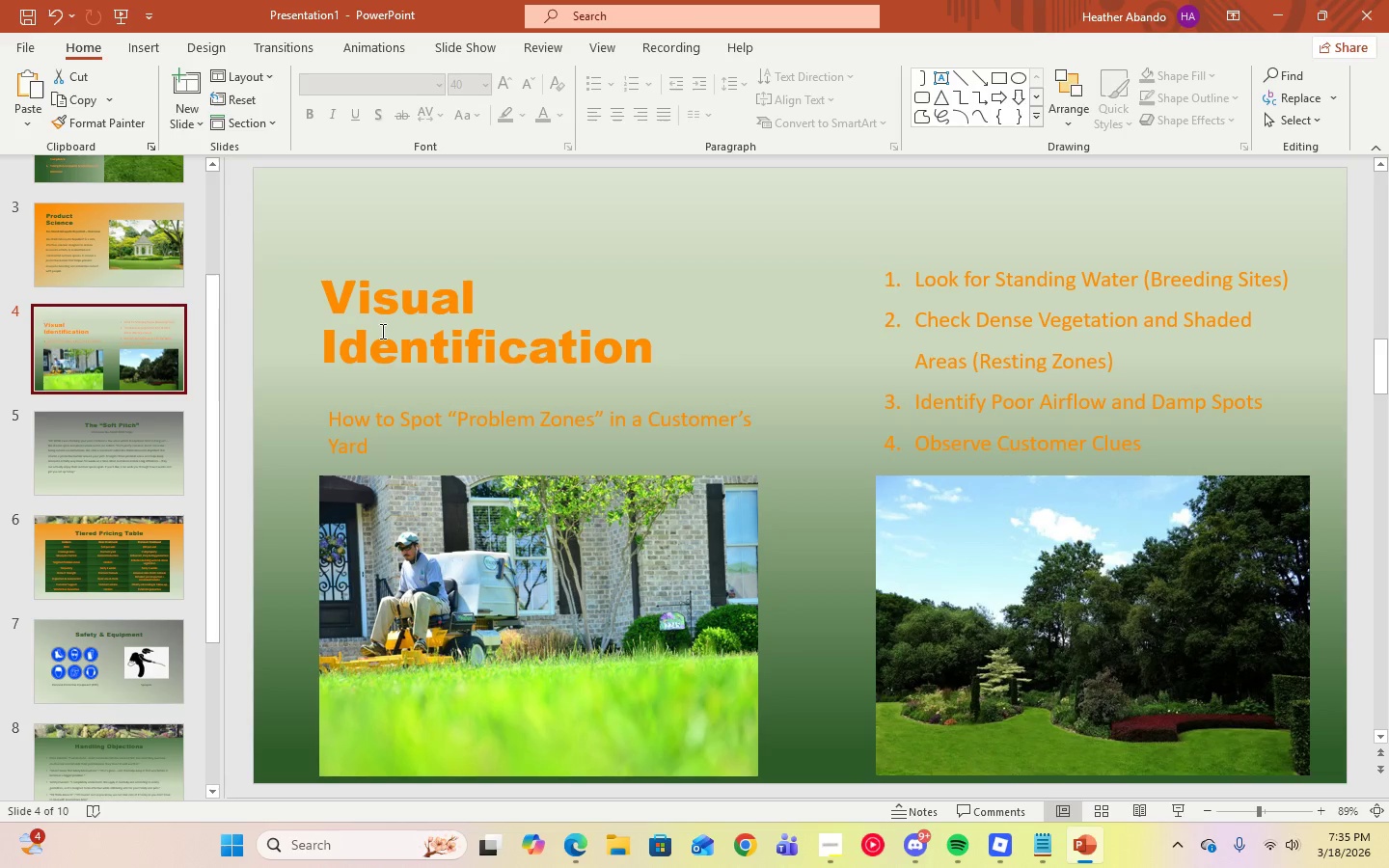 
left_click([416, 331])
 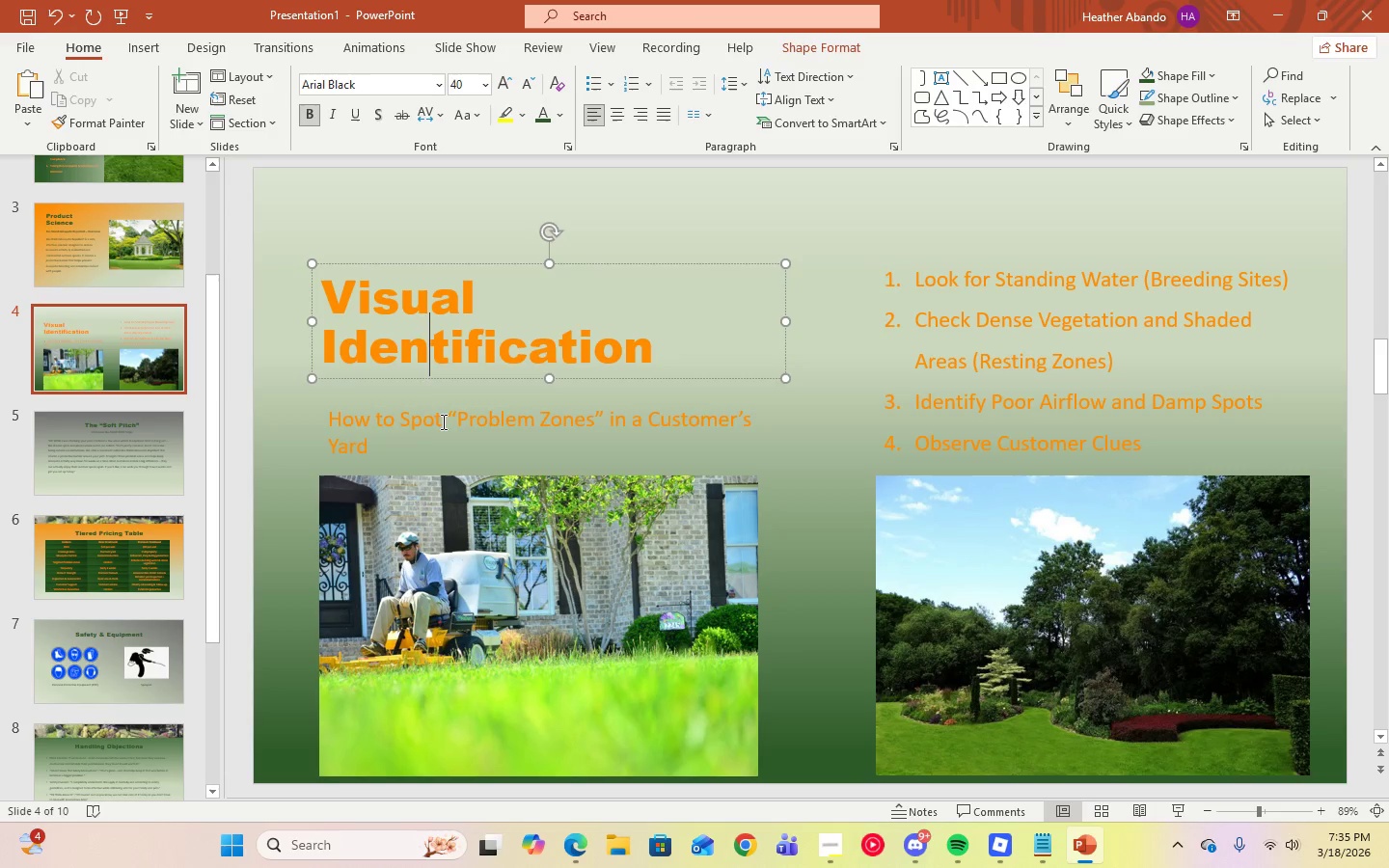 
left_click([443, 423])
 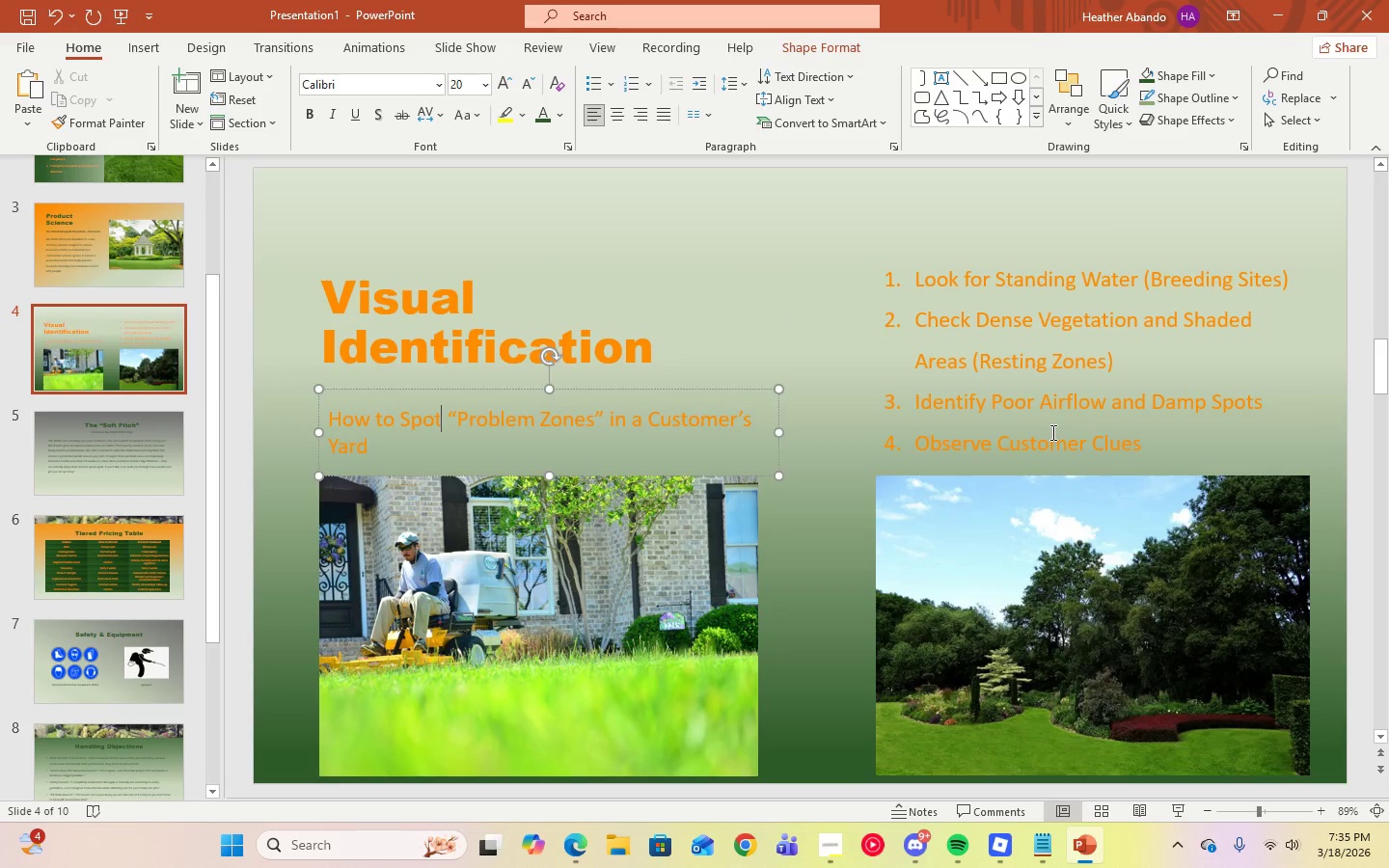 
left_click([1051, 432])
 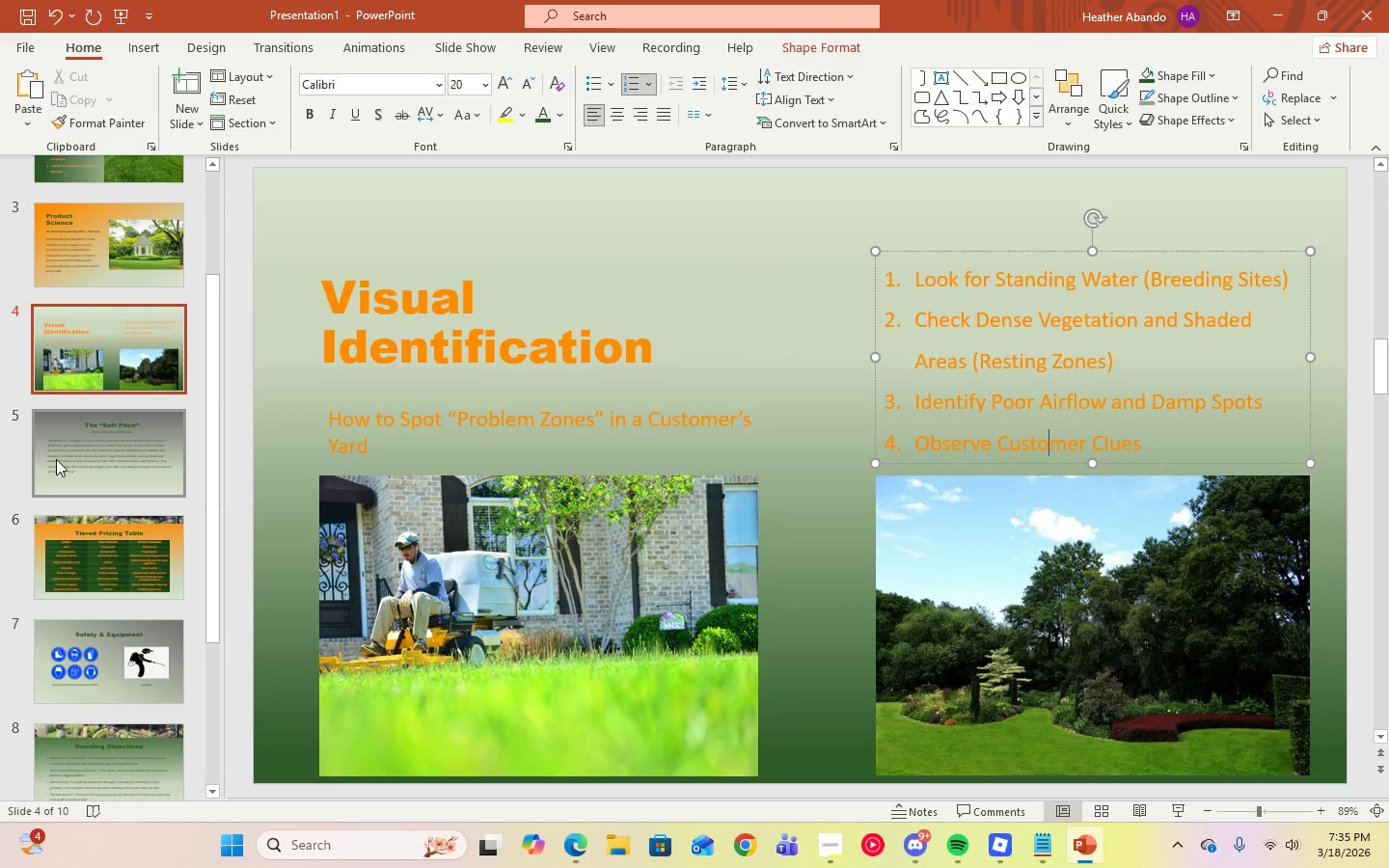 
scroll: coordinate [62, 461], scroll_direction: up, amount: 2.0
 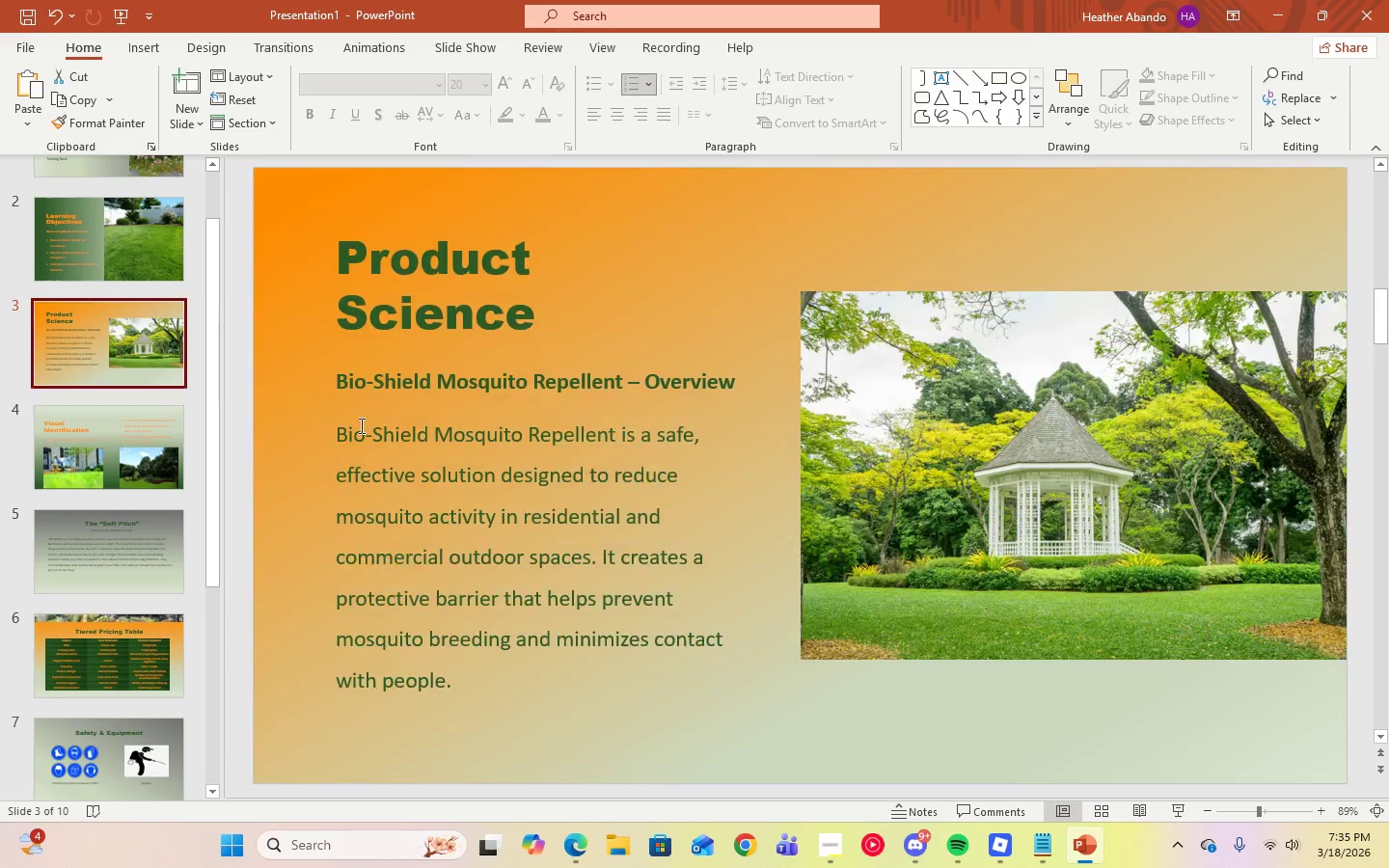 
double_click([418, 463])
 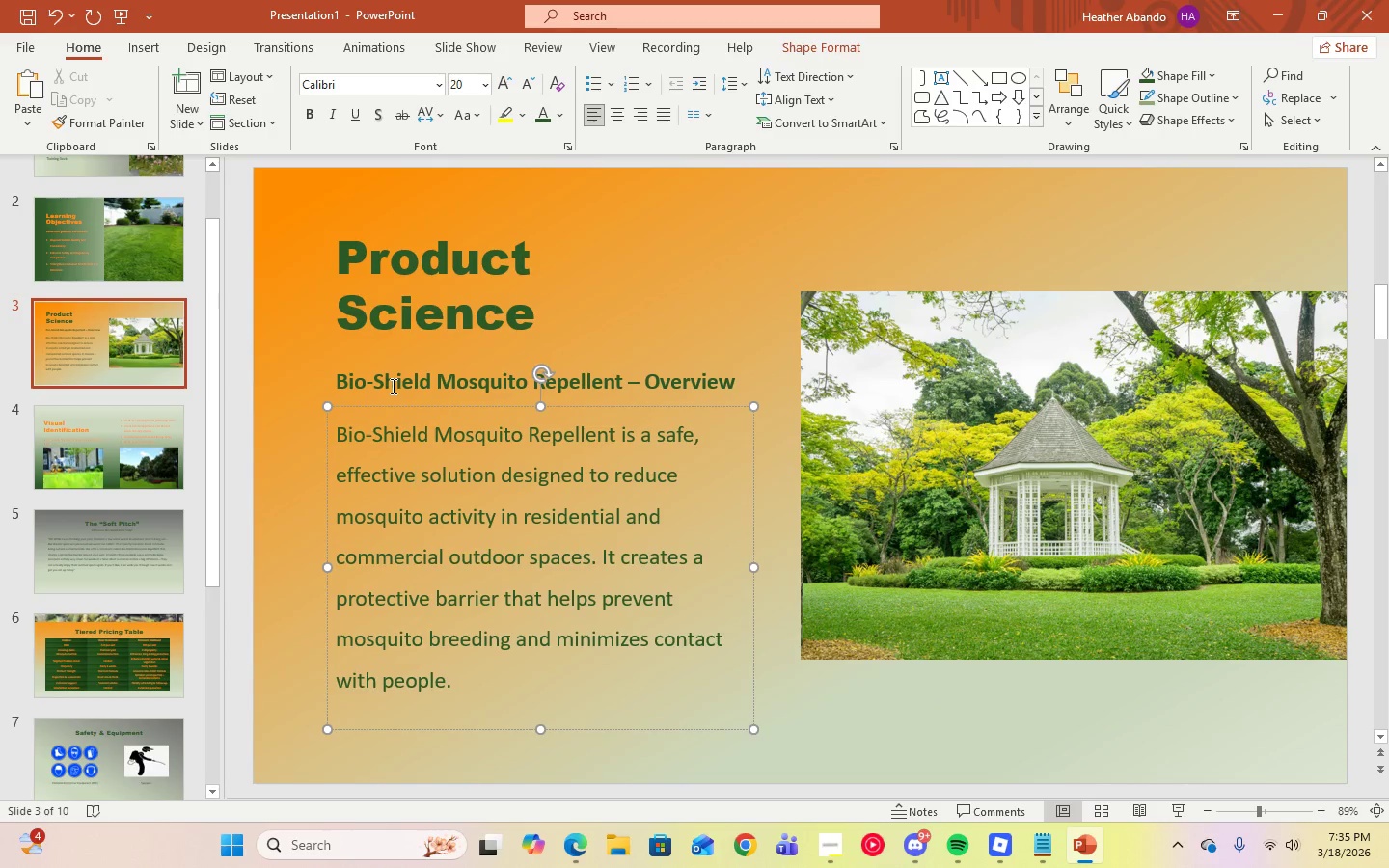 
left_click([392, 386])
 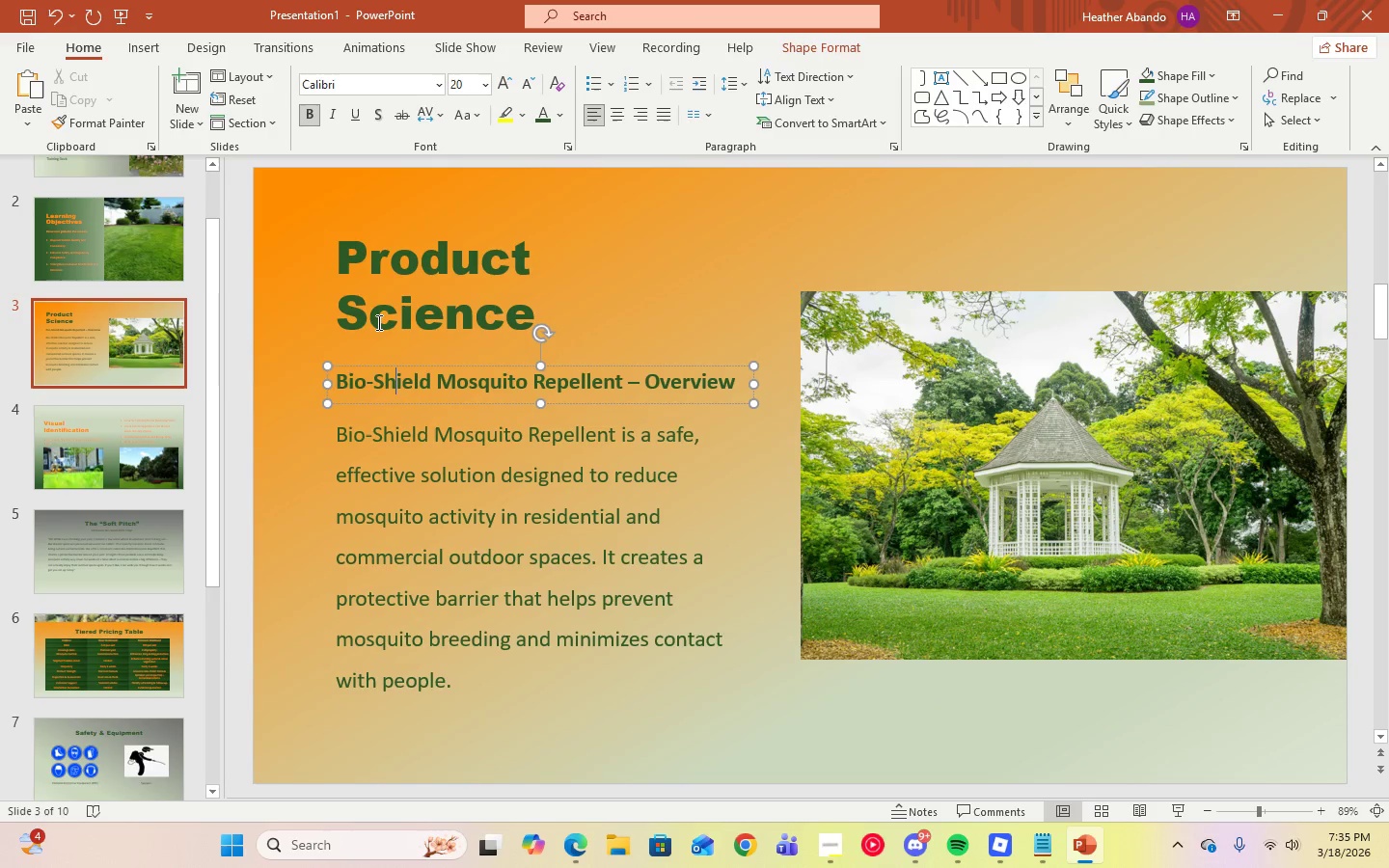 
left_click([376, 321])
 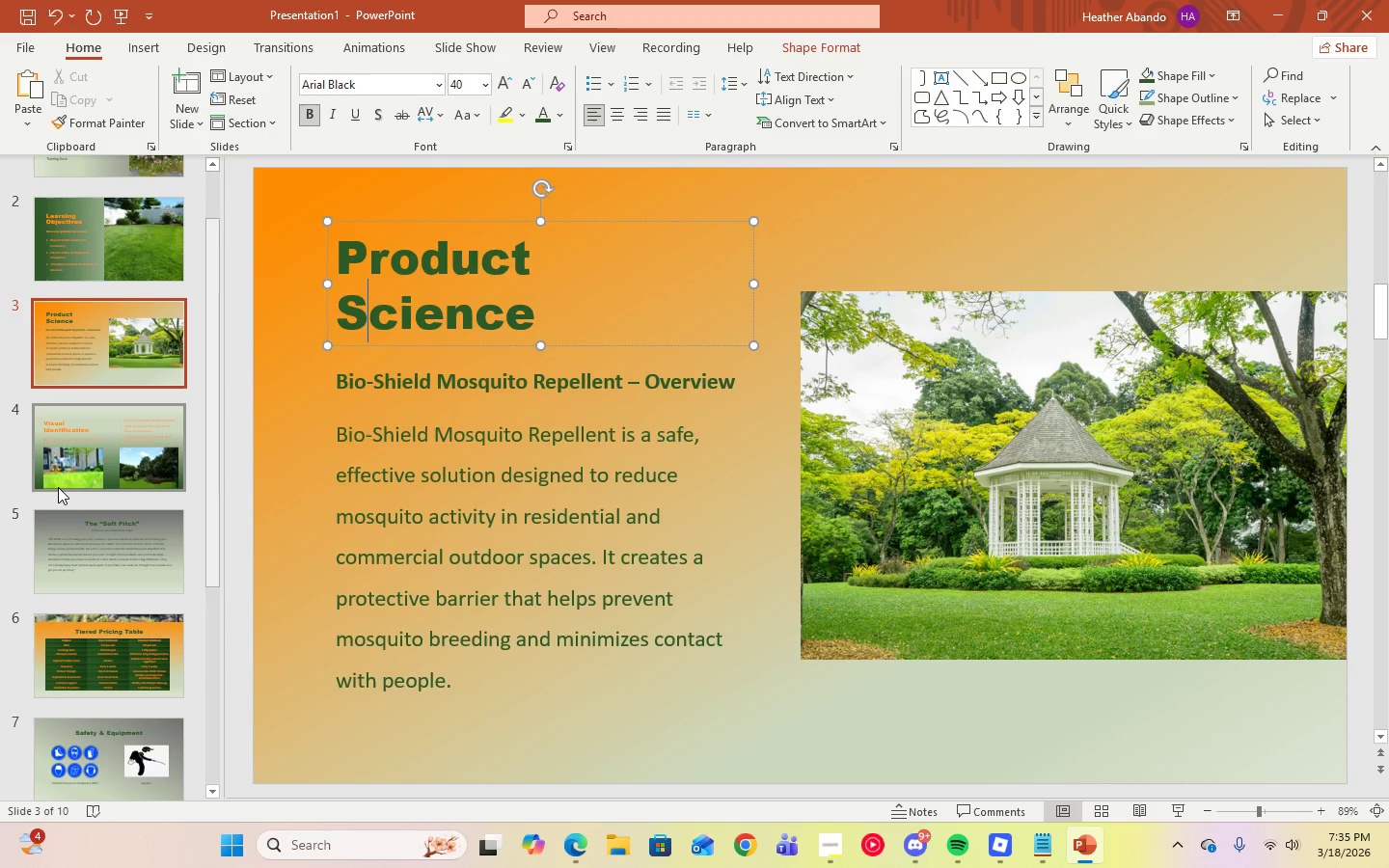 
scroll: coordinate [58, 487], scroll_direction: up, amount: 3.0
 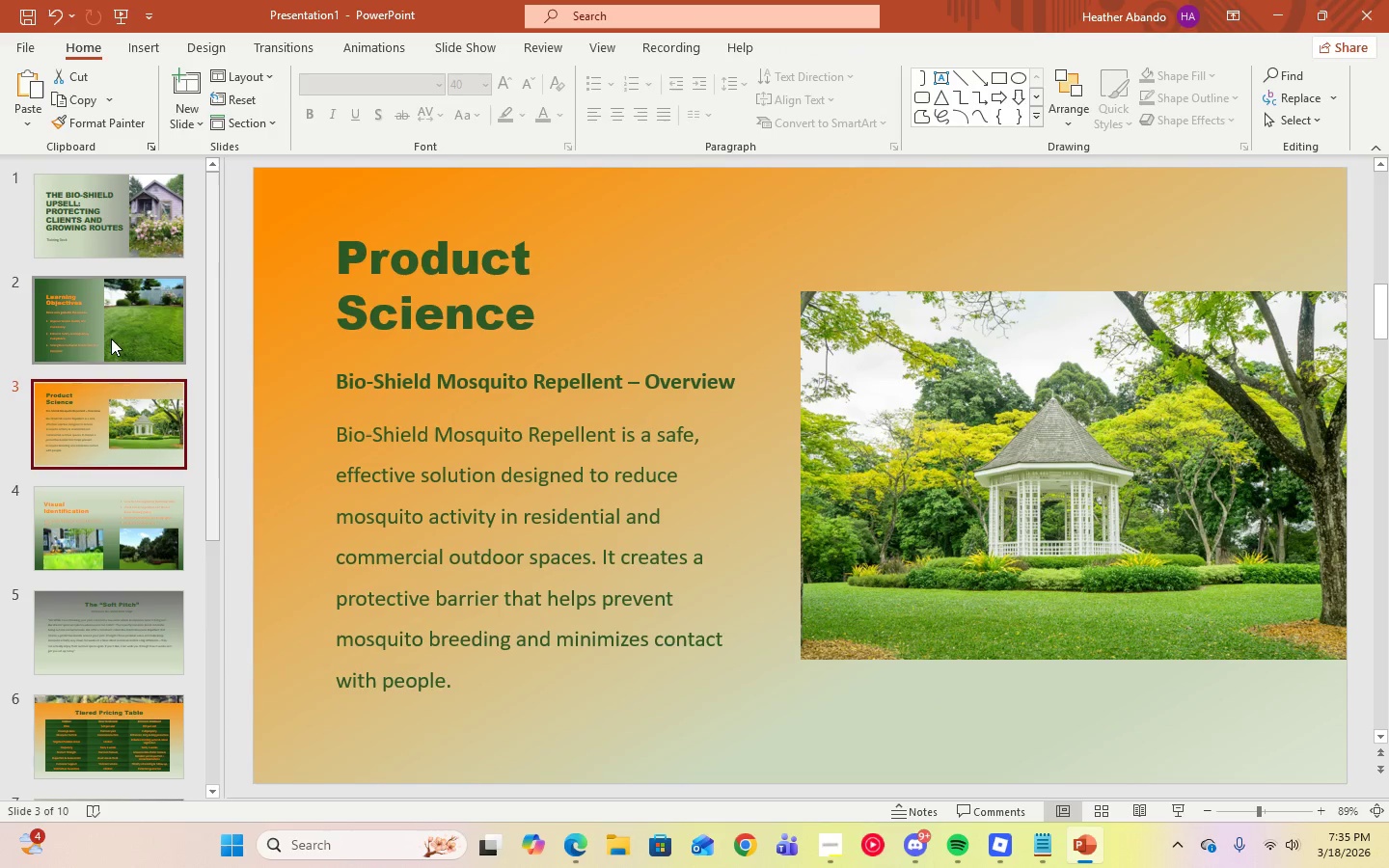 
left_click([111, 339])
 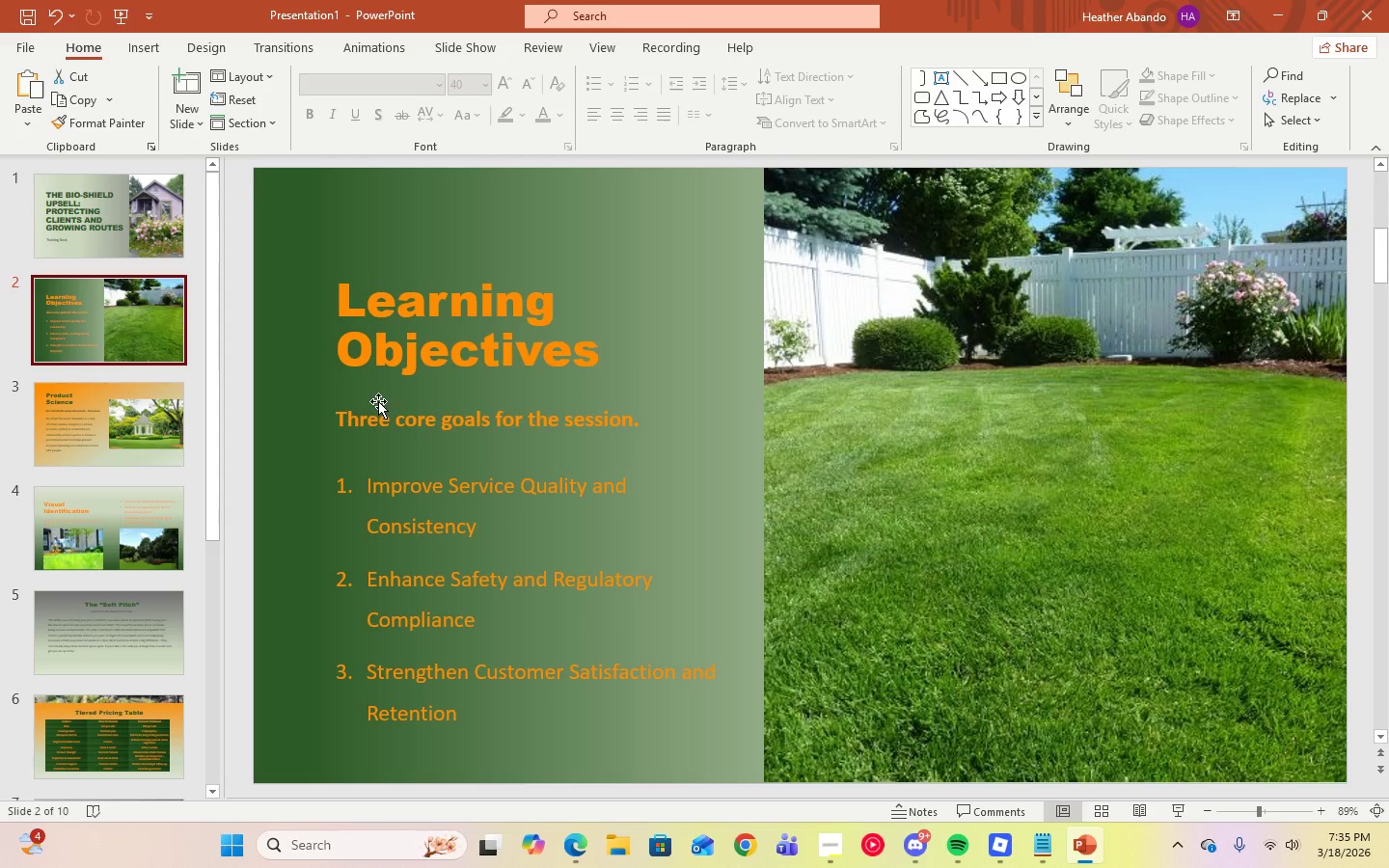 
left_click([381, 406])
 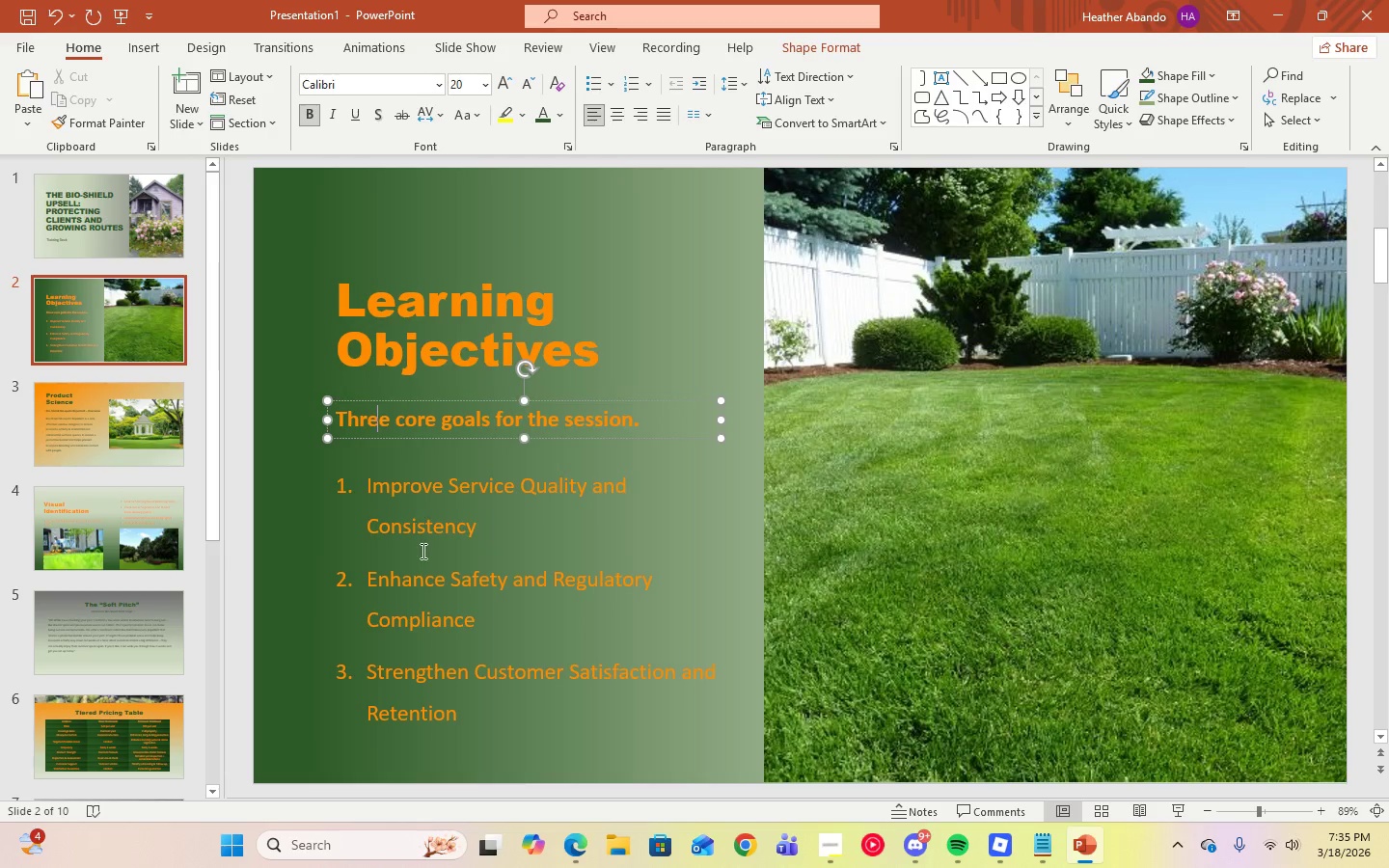 
left_click([422, 554])
 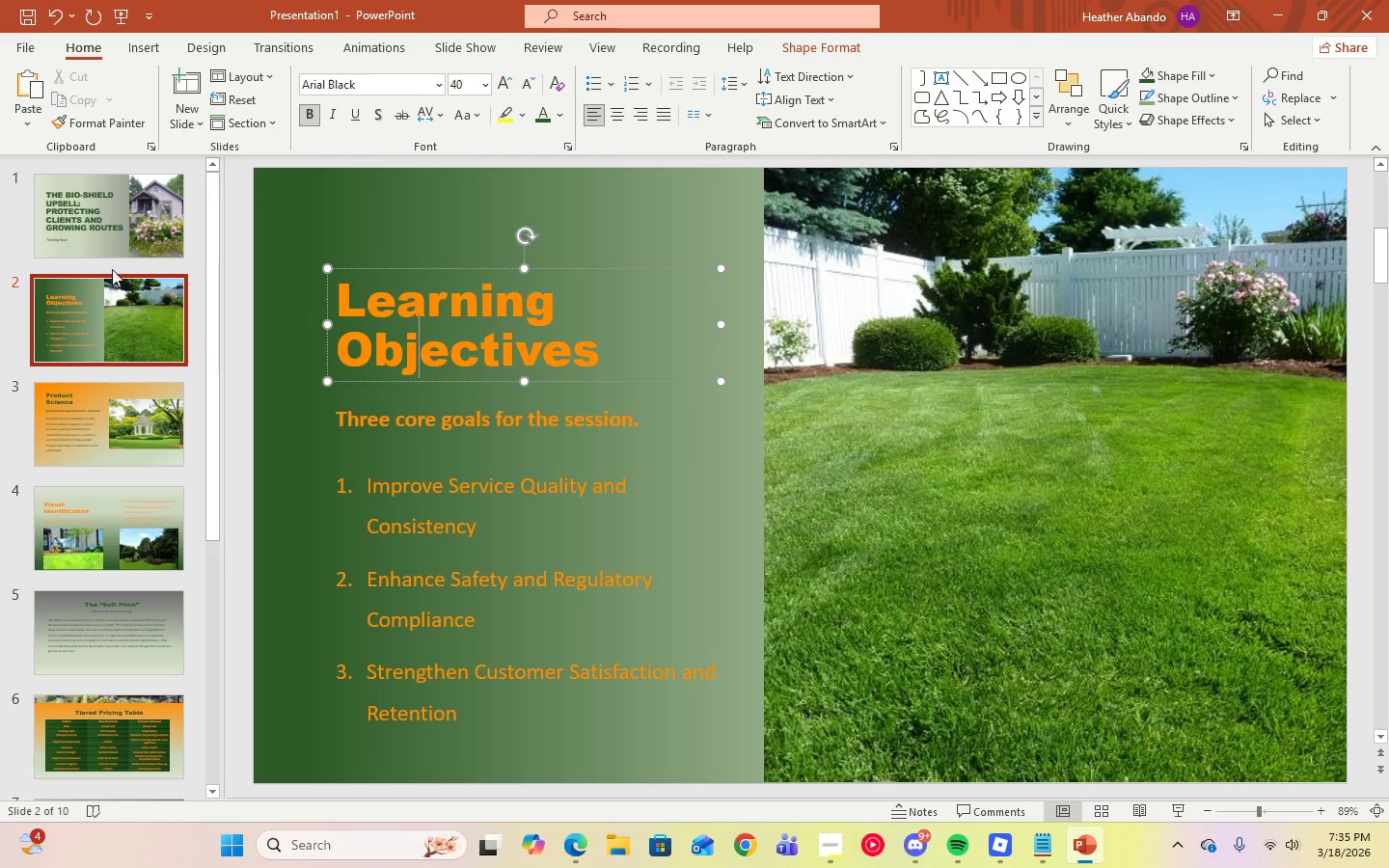 
left_click([108, 255])
 